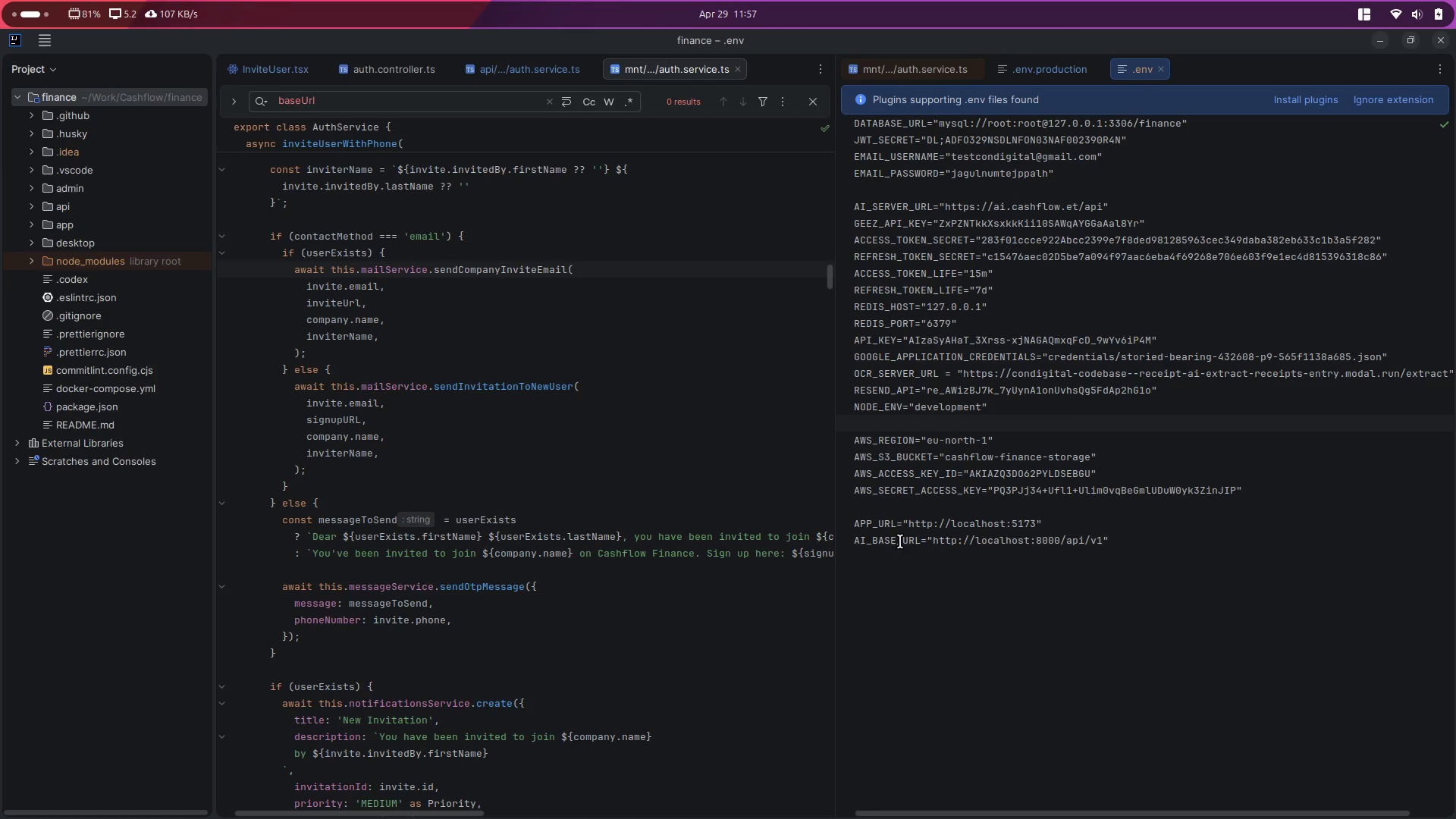 
left_click([1056, 75])
 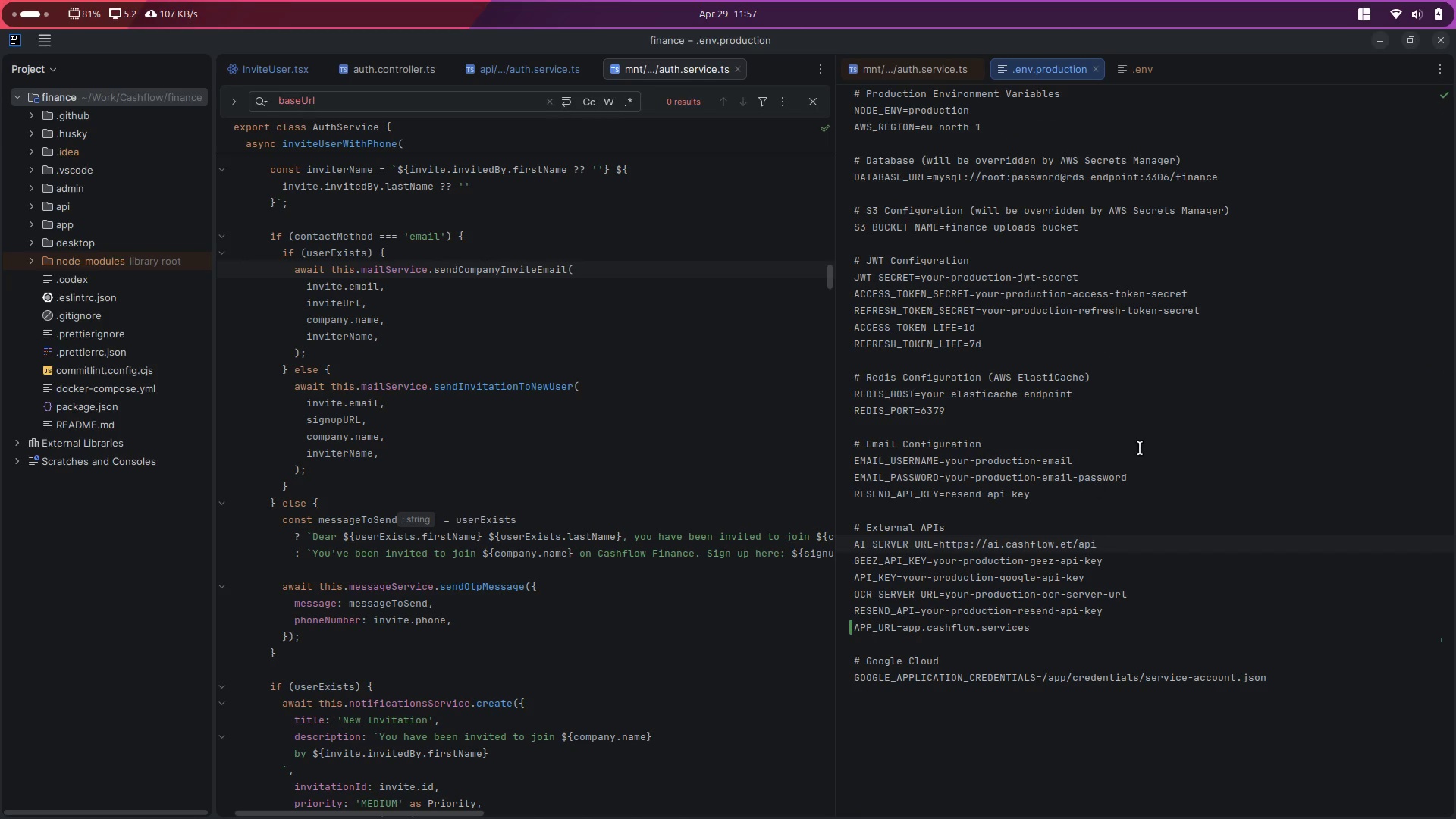 
left_click([1173, 405])
 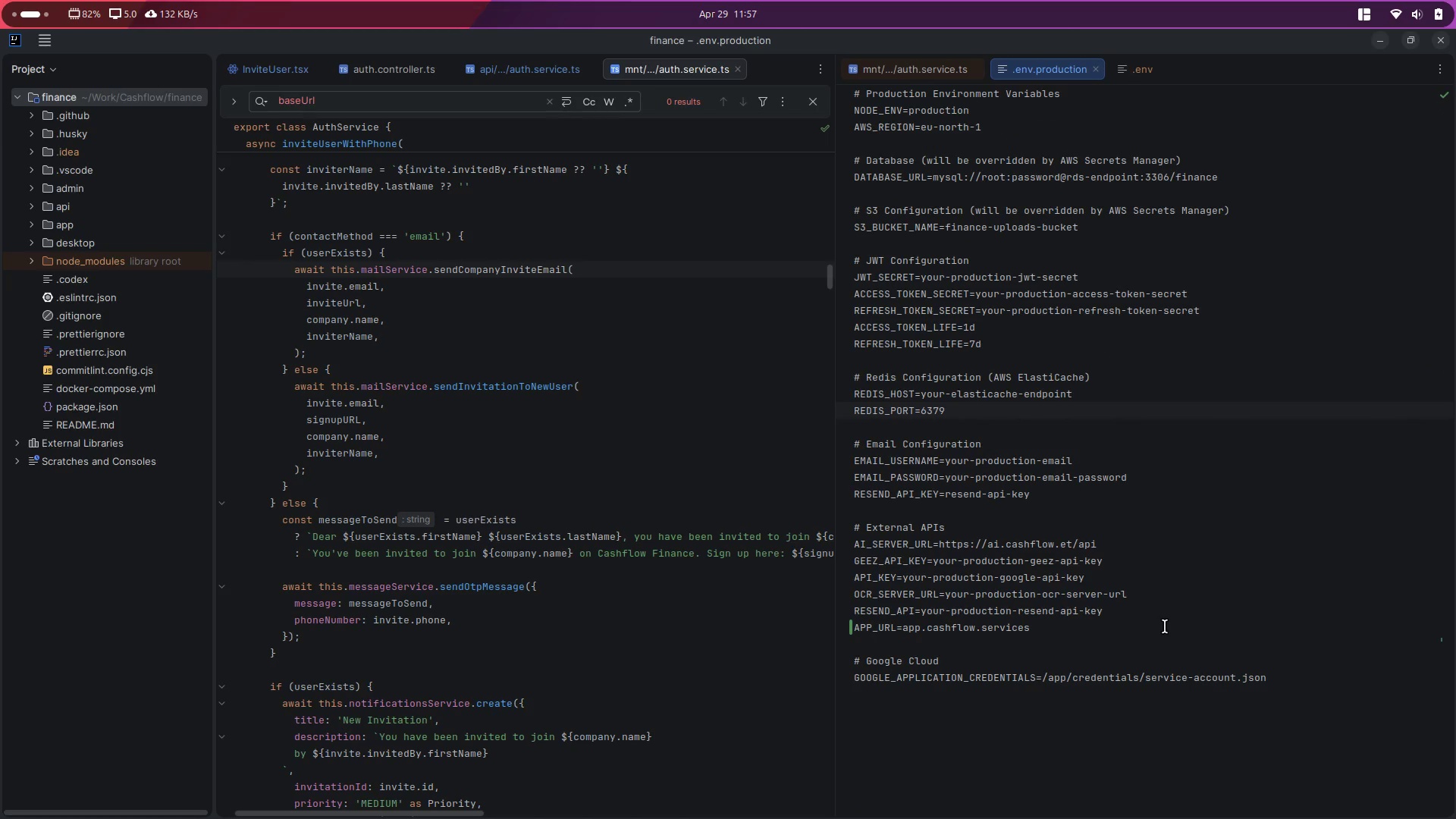 
key(Alt+Control+ArrowLeft)
 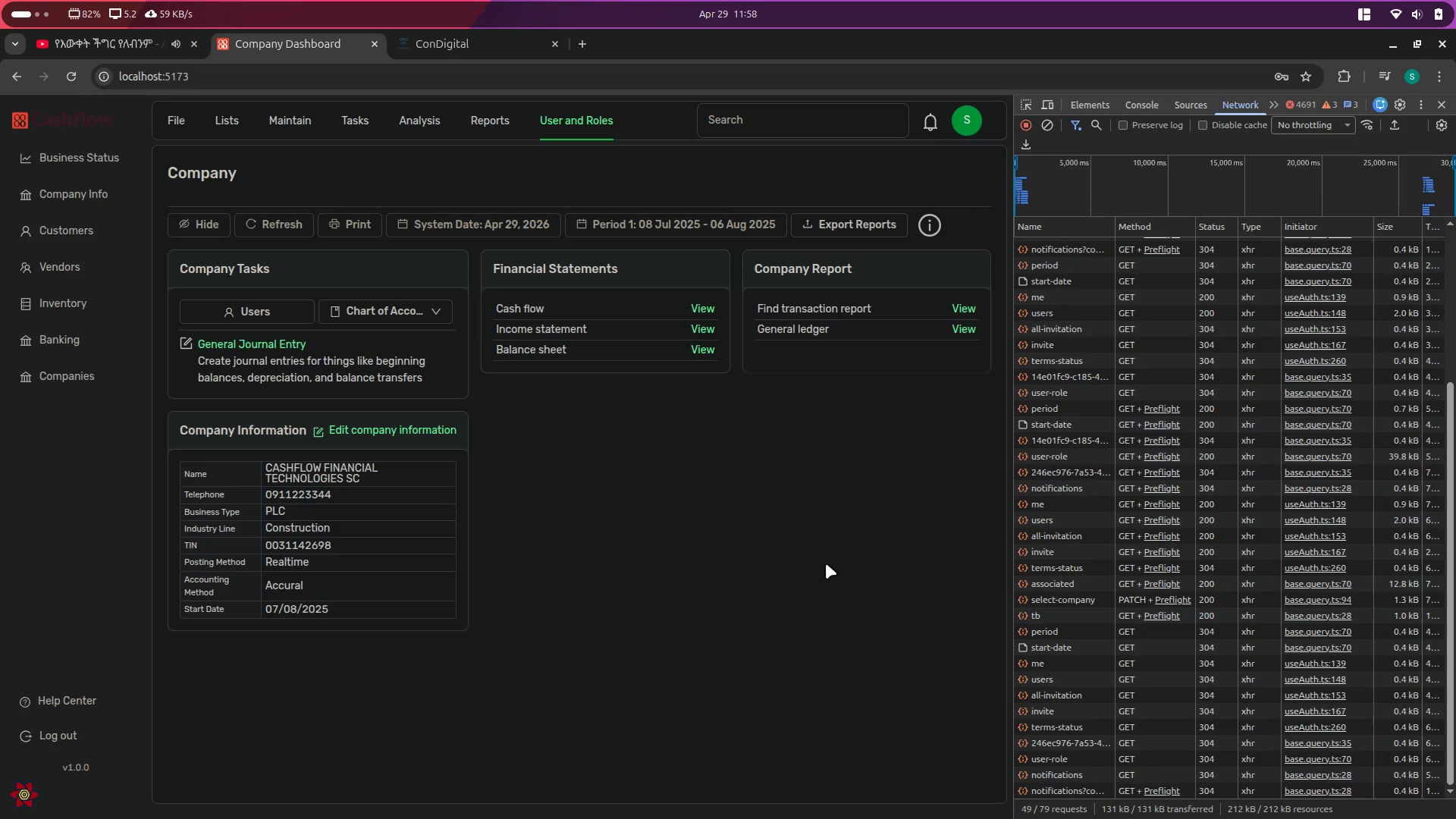 
wait(7.43)
 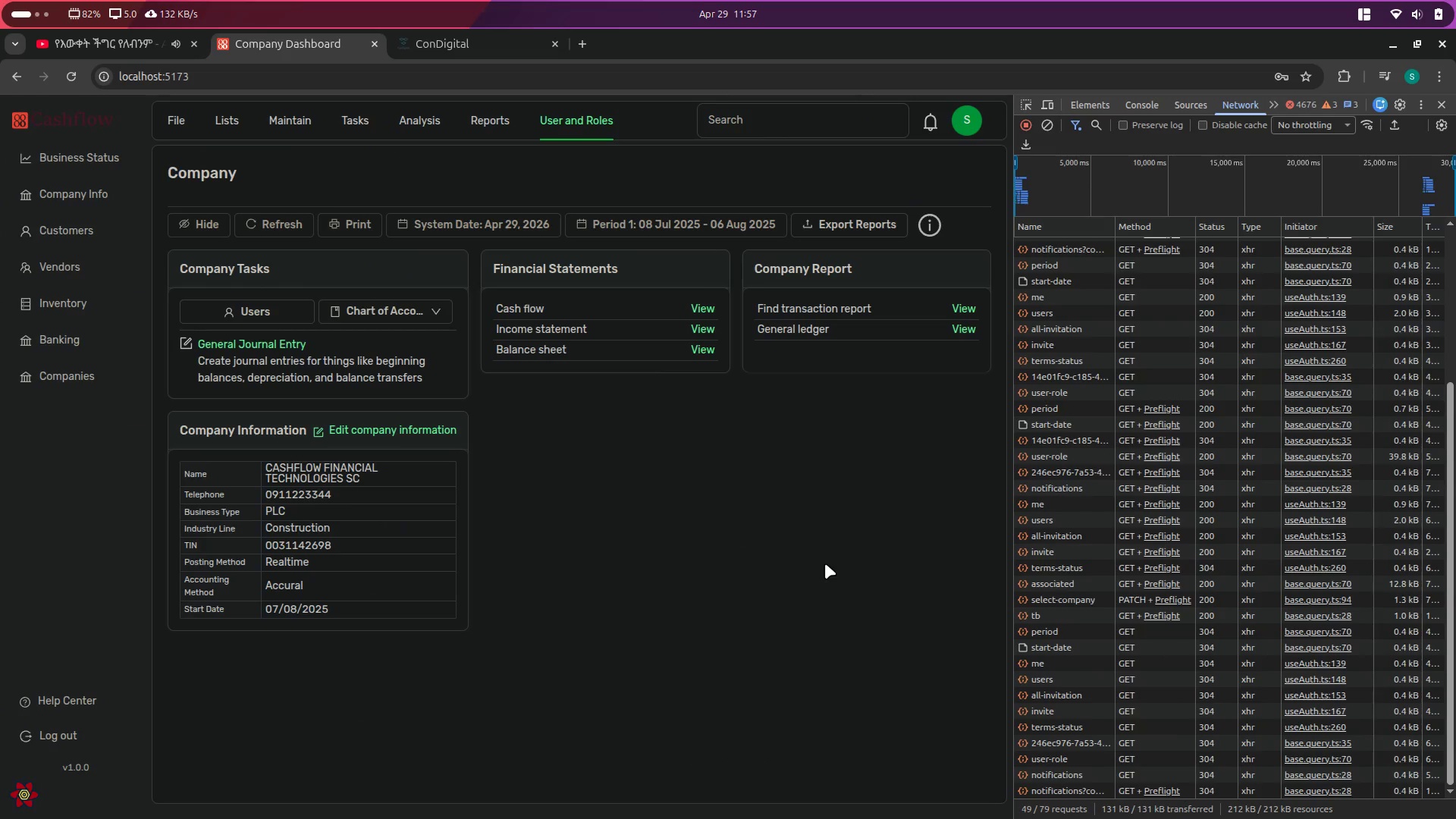 
left_click([490, 36])
 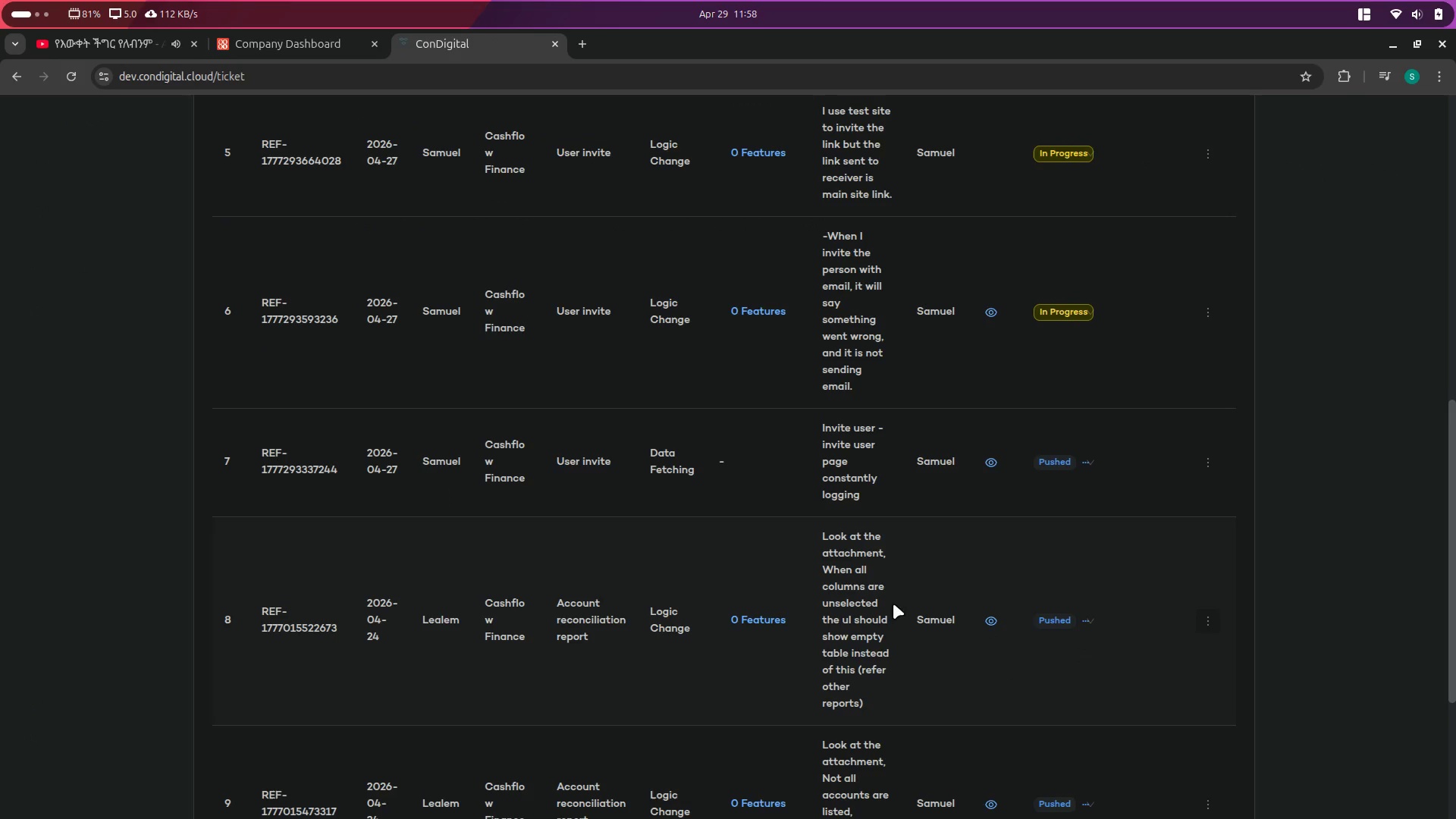 
key(Meta+MetaLeft)
 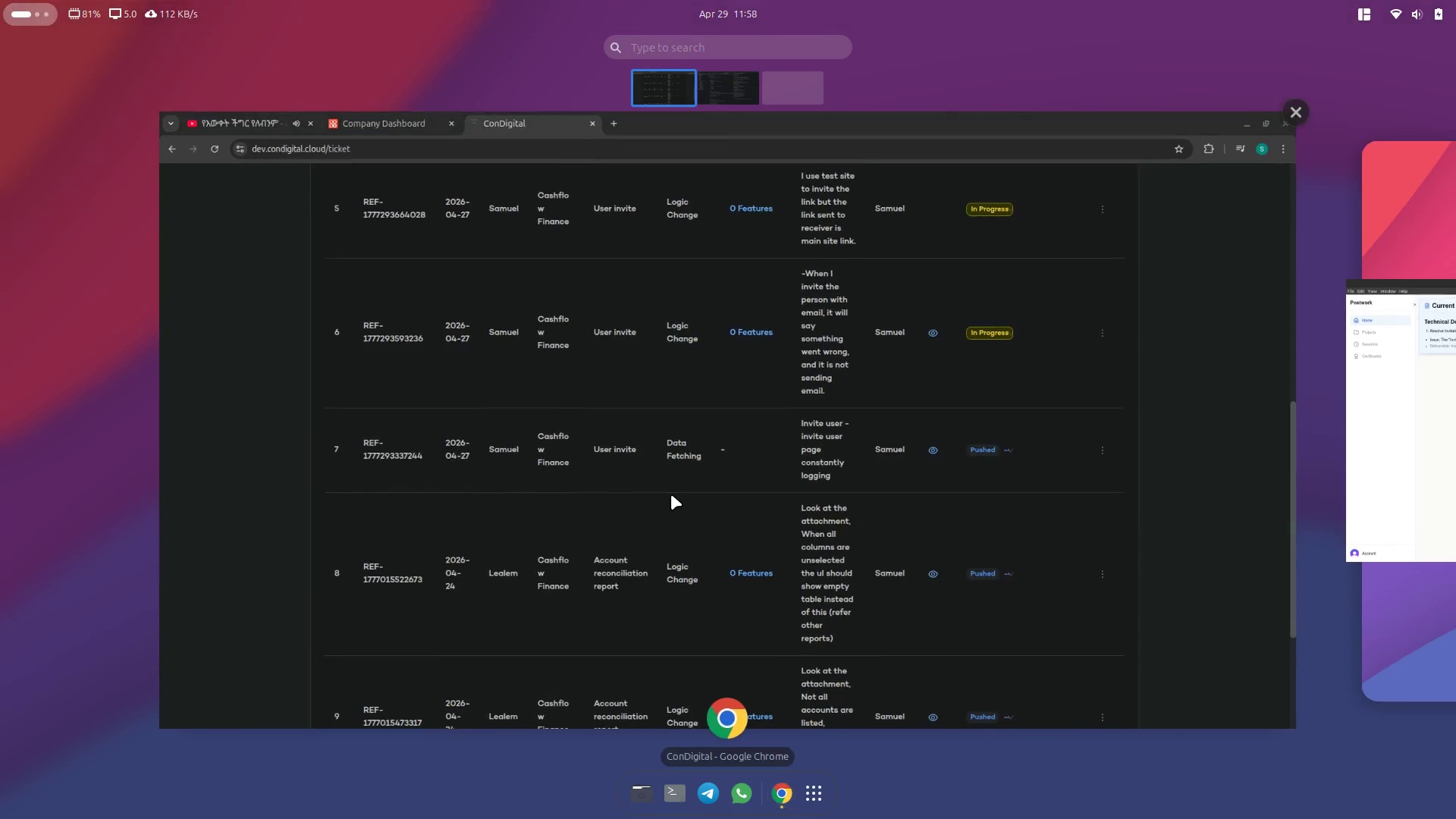 
key(Meta+MetaLeft)
 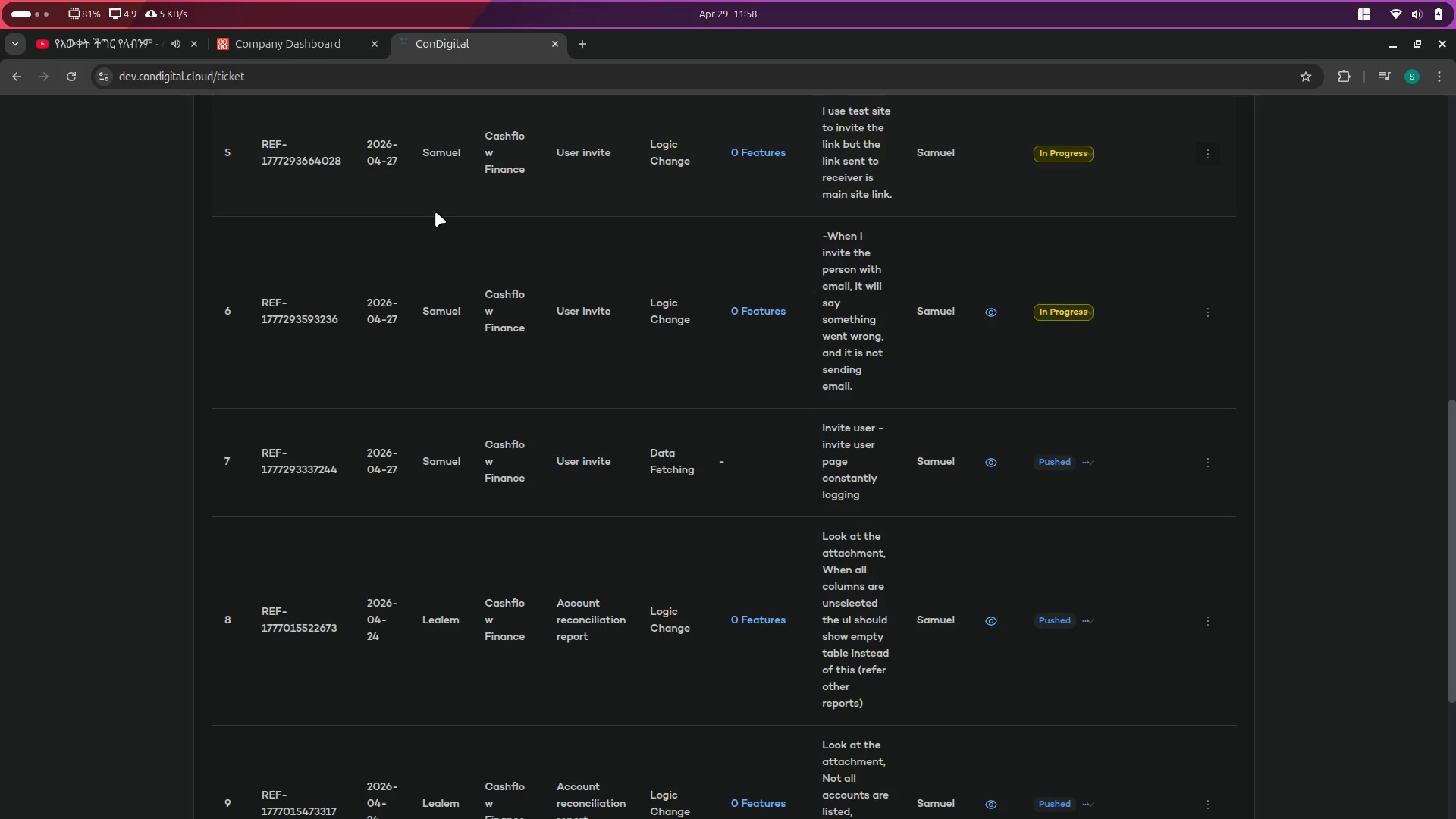 
wait(13.85)
 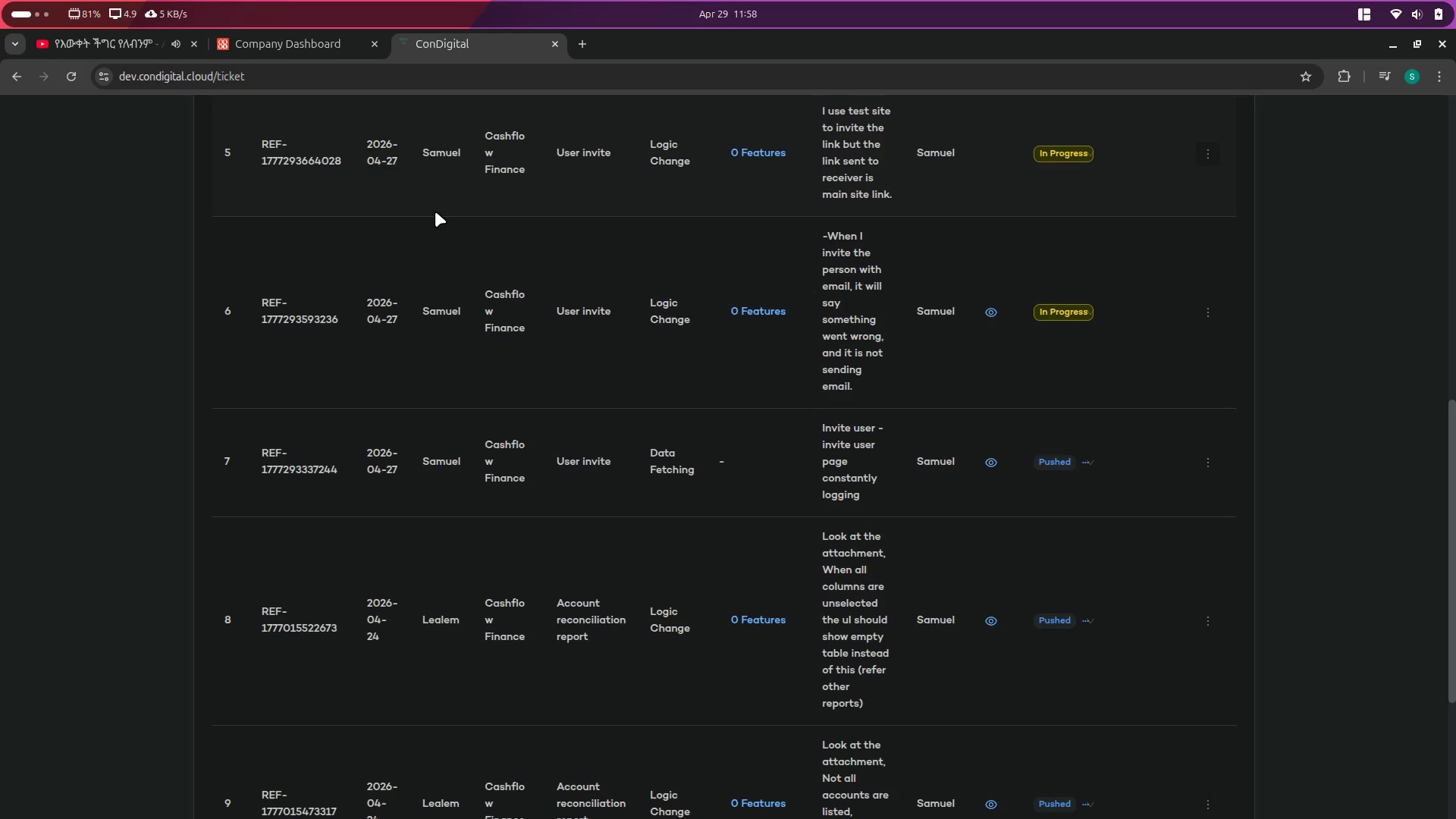 
left_click_drag(start_coordinate=[824, 238], to_coordinate=[872, 376])
 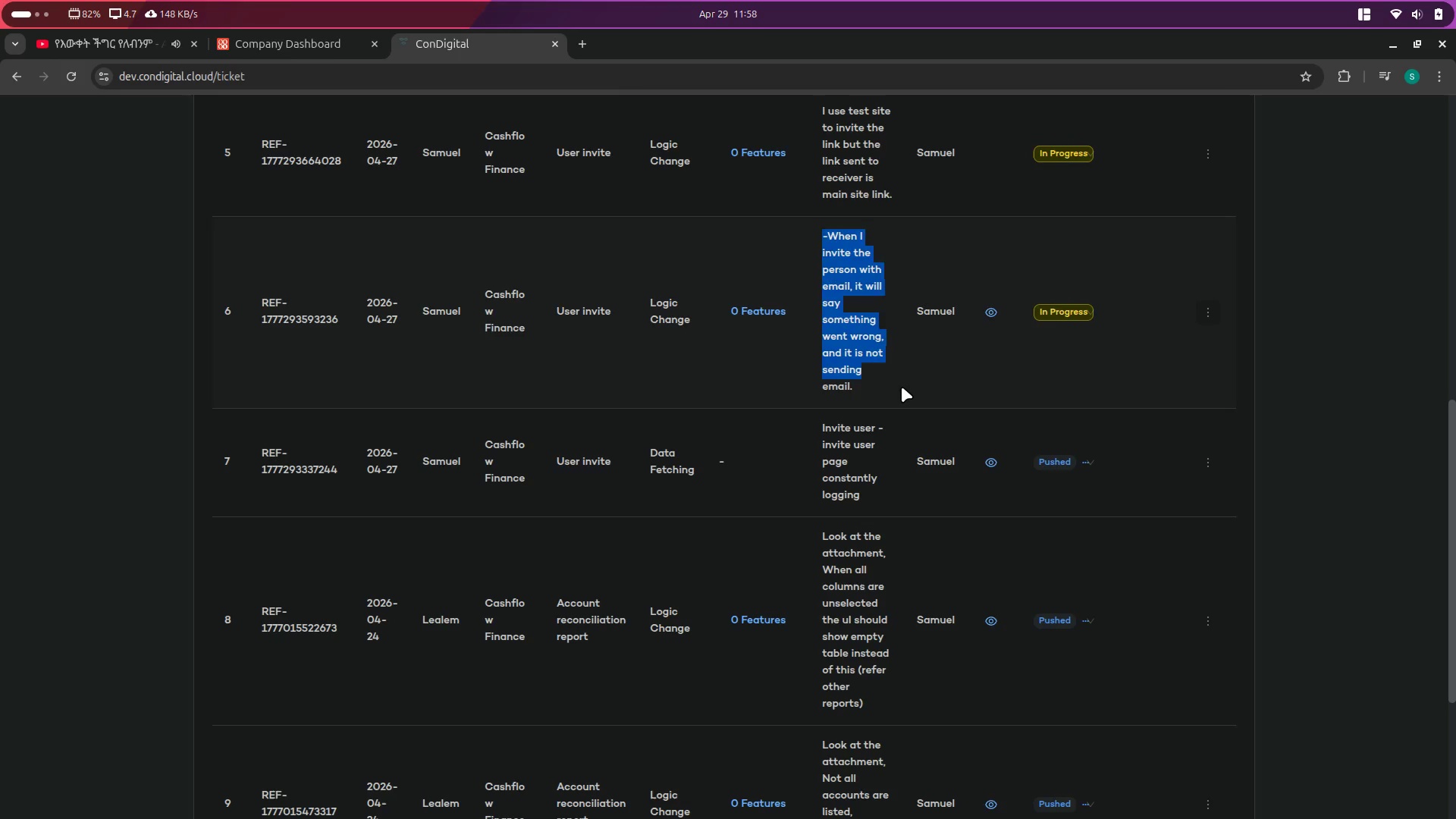 
left_click_drag(start_coordinate=[902, 387], to_coordinate=[909, 384])
 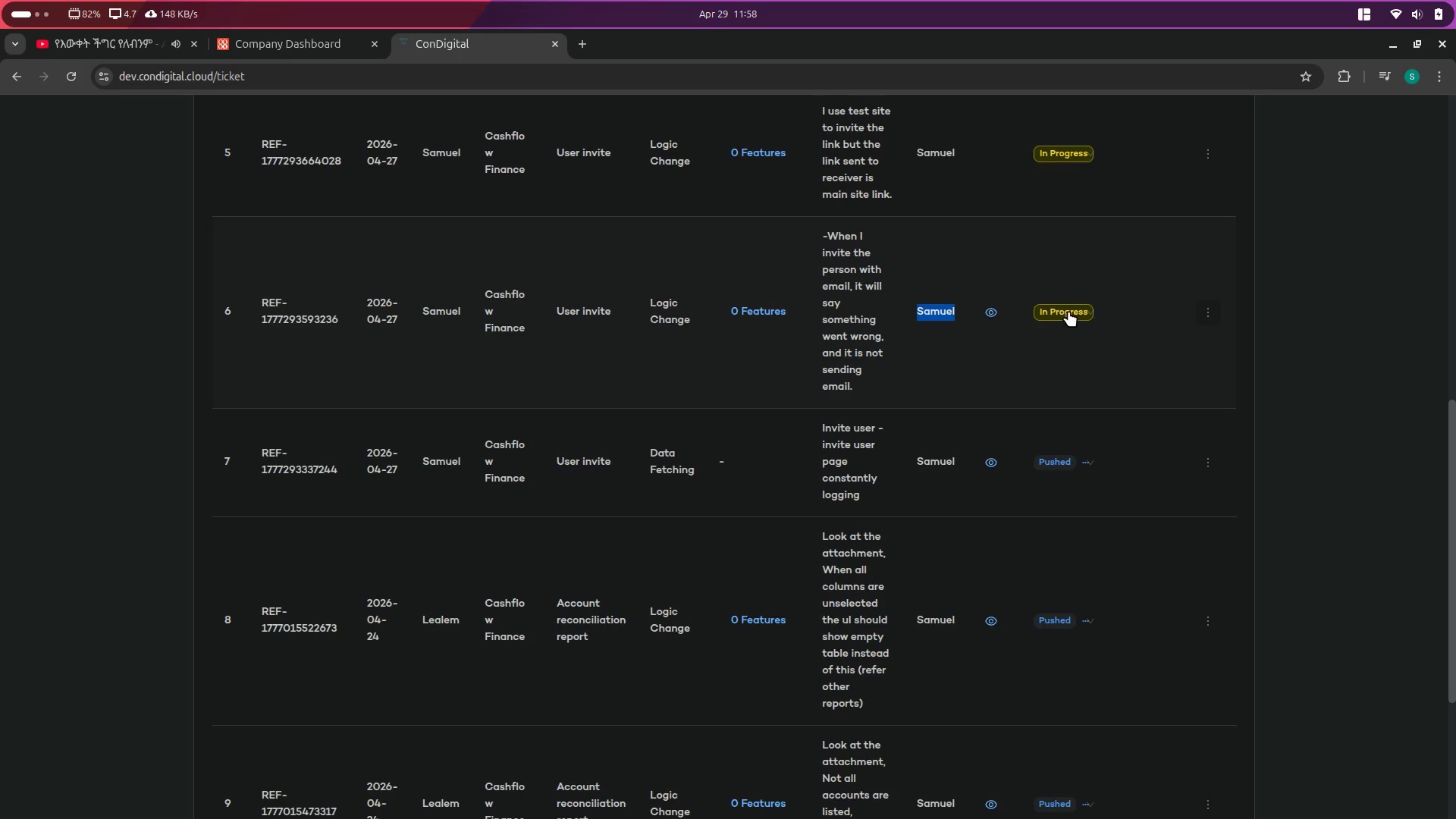 
left_click([1068, 311])
 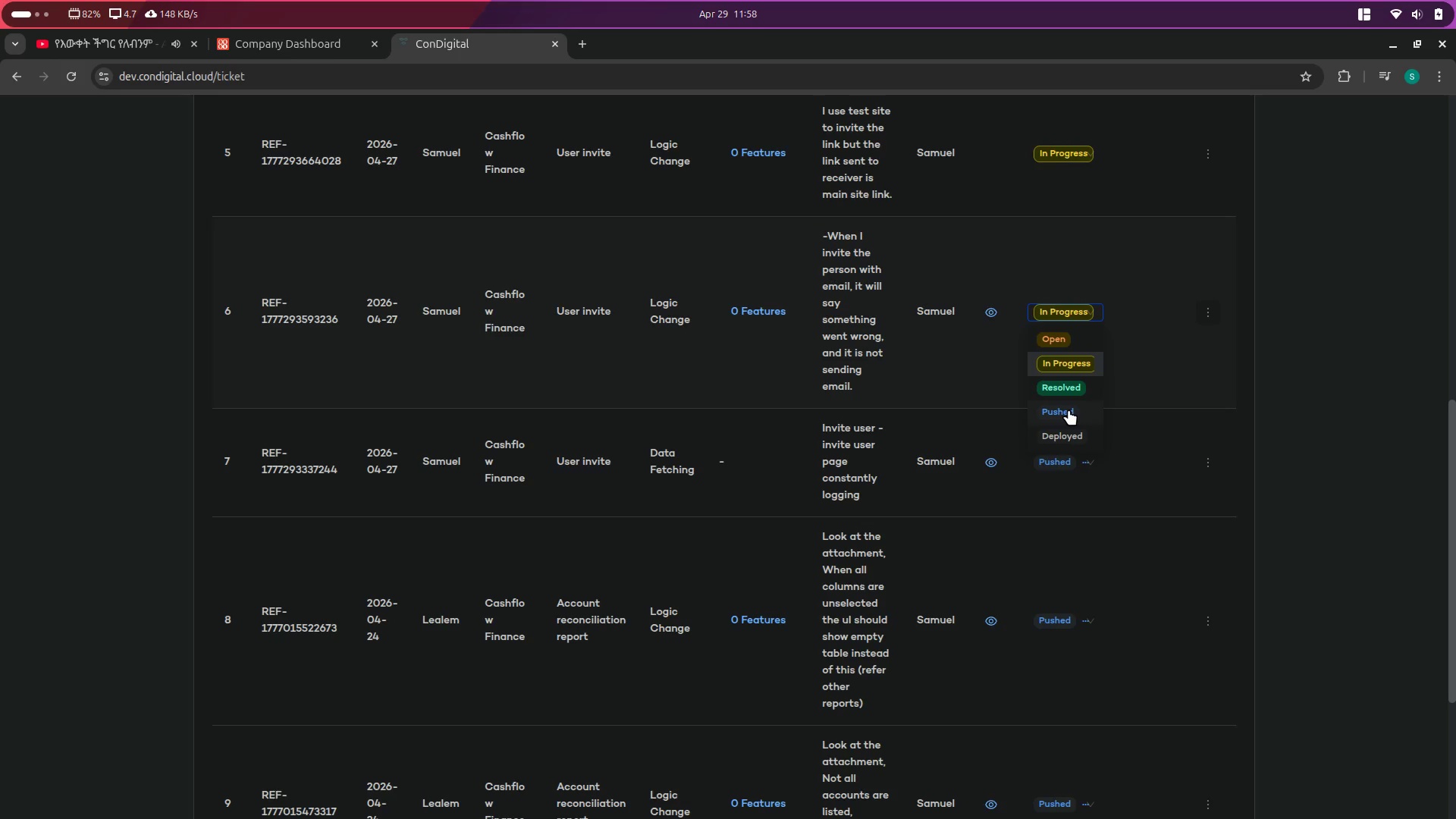 
left_click([1068, 410])
 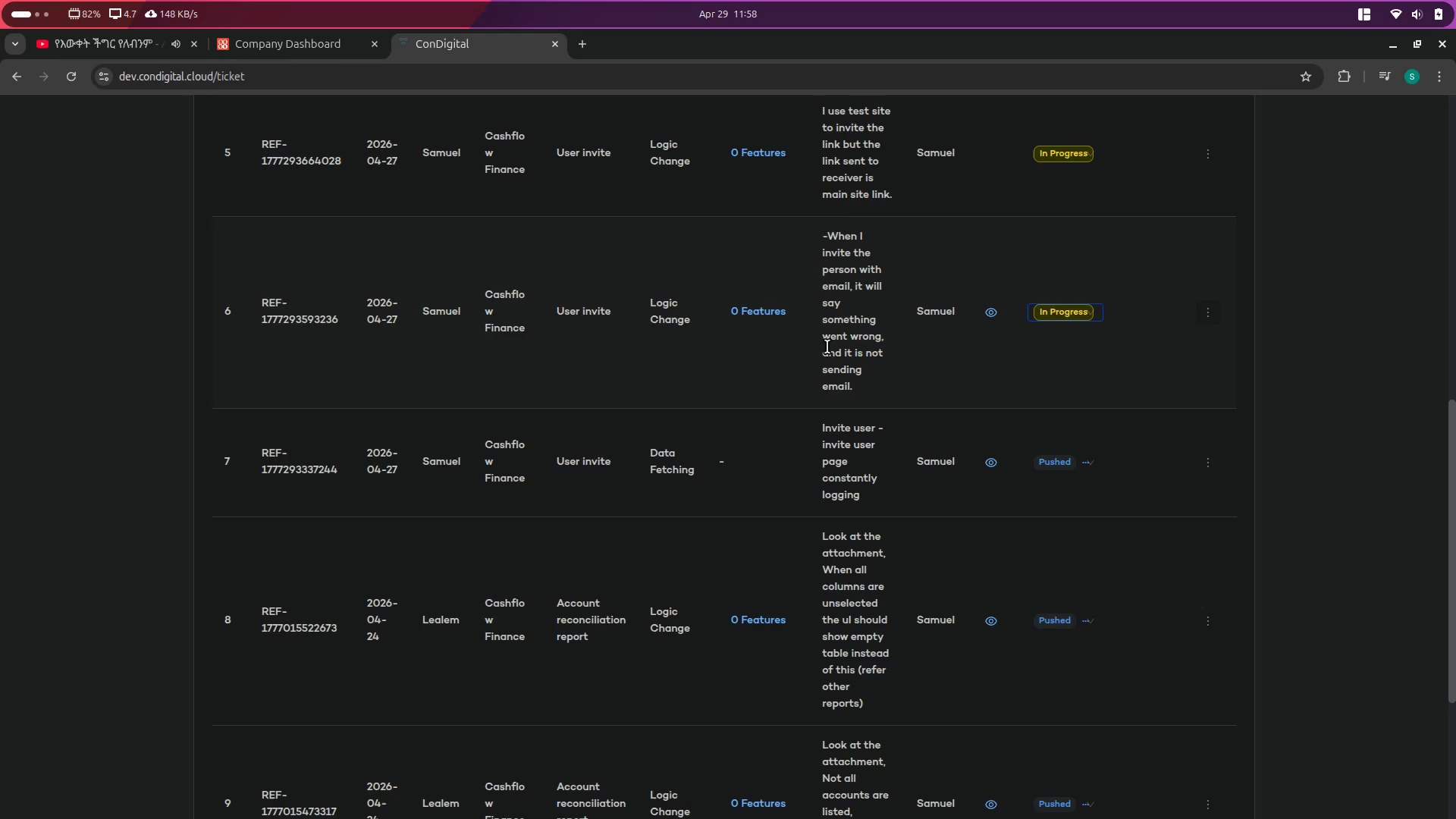 
scroll: coordinate [824, 353], scroll_direction: up, amount: 4.0
 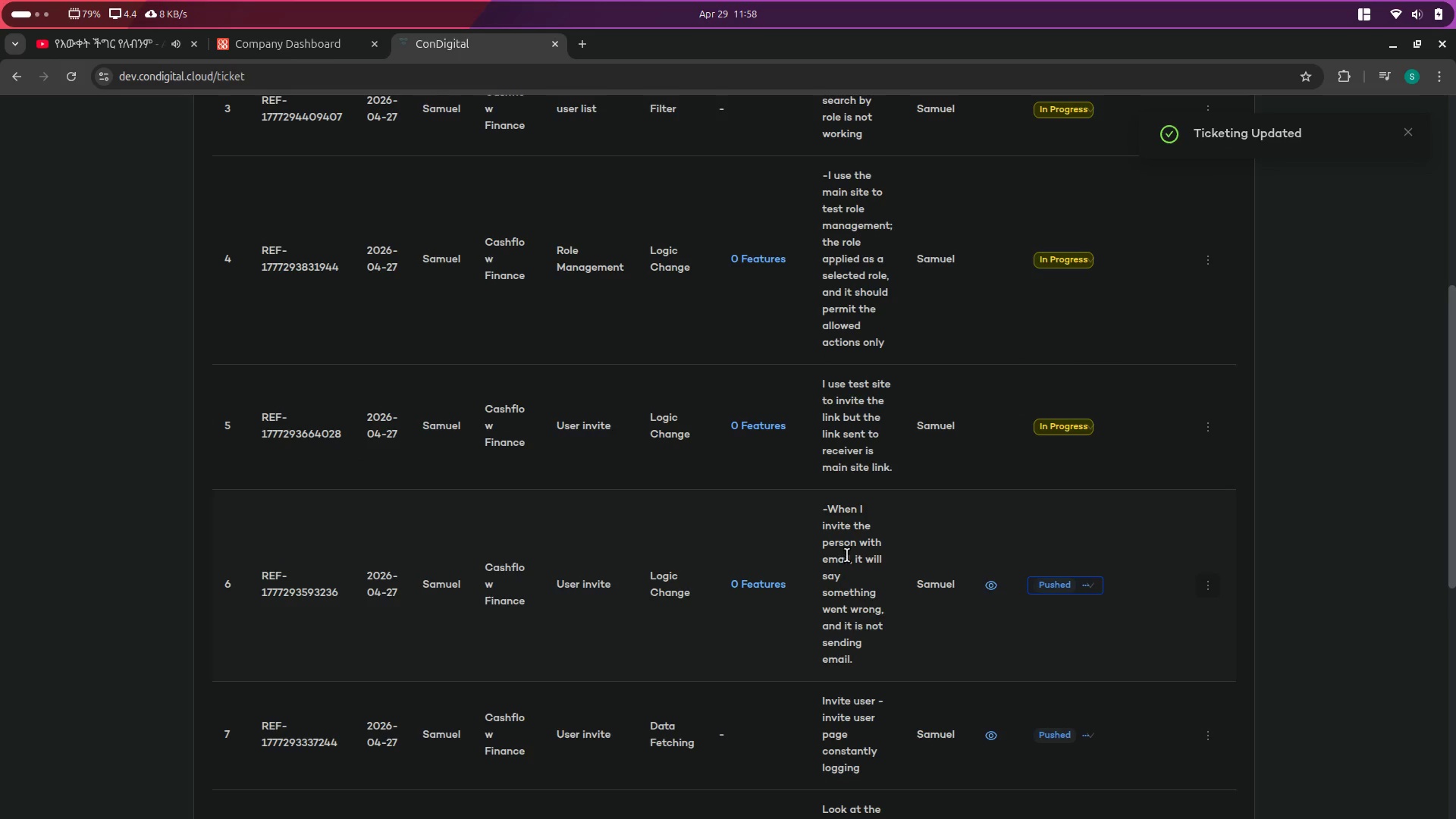 
left_click_drag(start_coordinate=[828, 390], to_coordinate=[874, 467])
 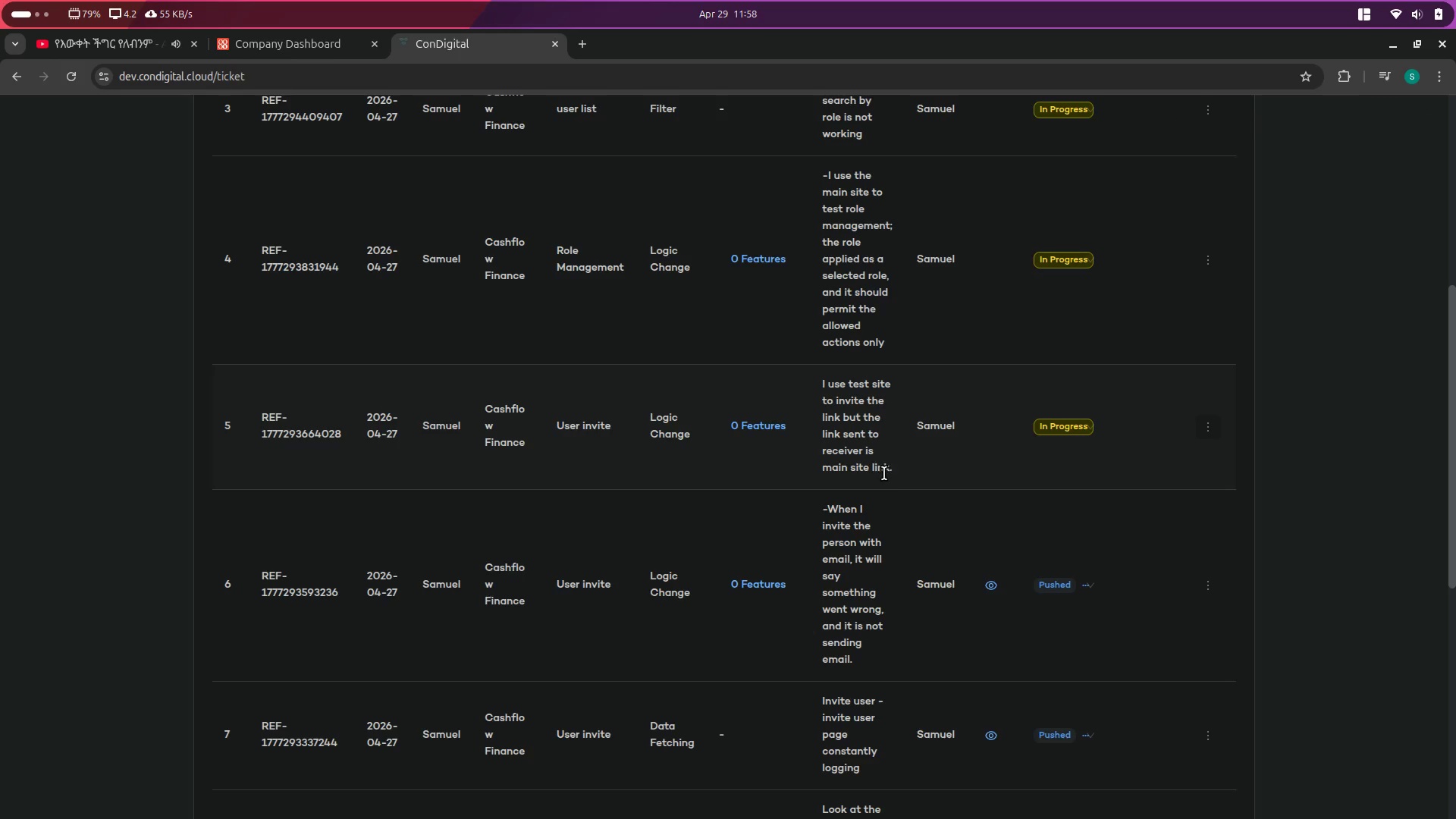 
left_click_drag(start_coordinate=[895, 469], to_coordinate=[817, 378])
 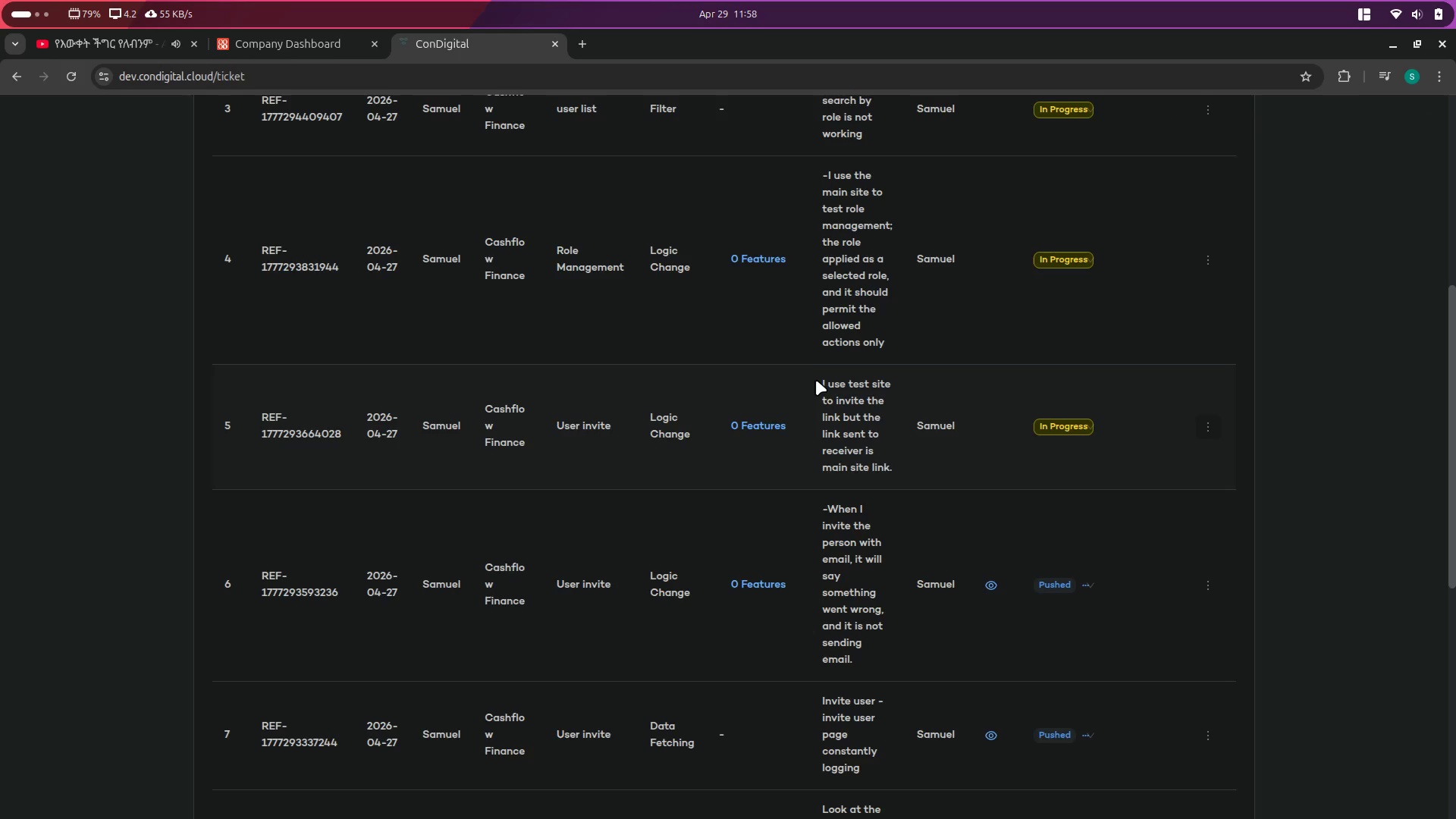 
left_click_drag(start_coordinate=[818, 384], to_coordinate=[888, 425])
 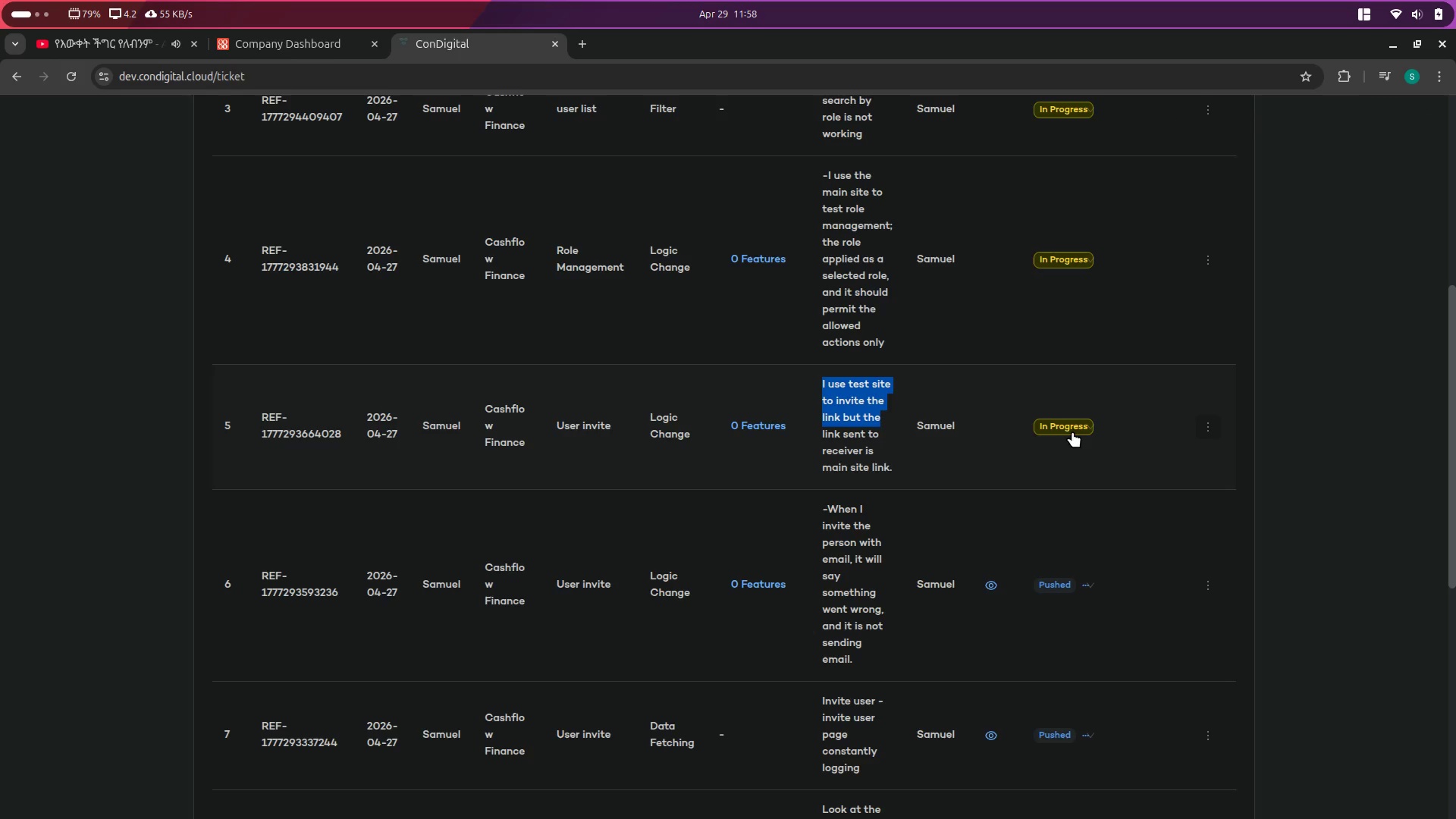 
left_click([1075, 425])
 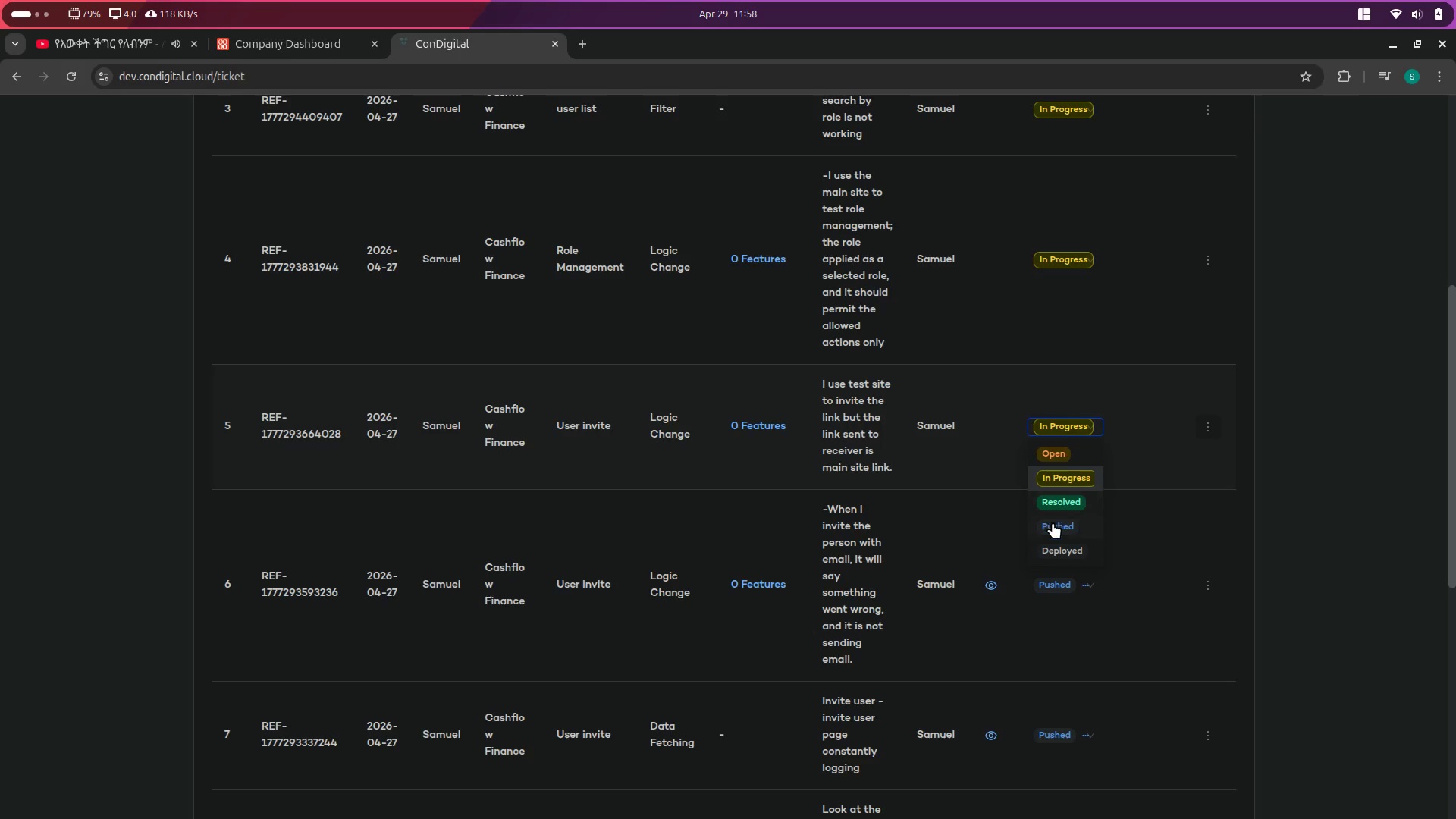 
left_click([1052, 525])
 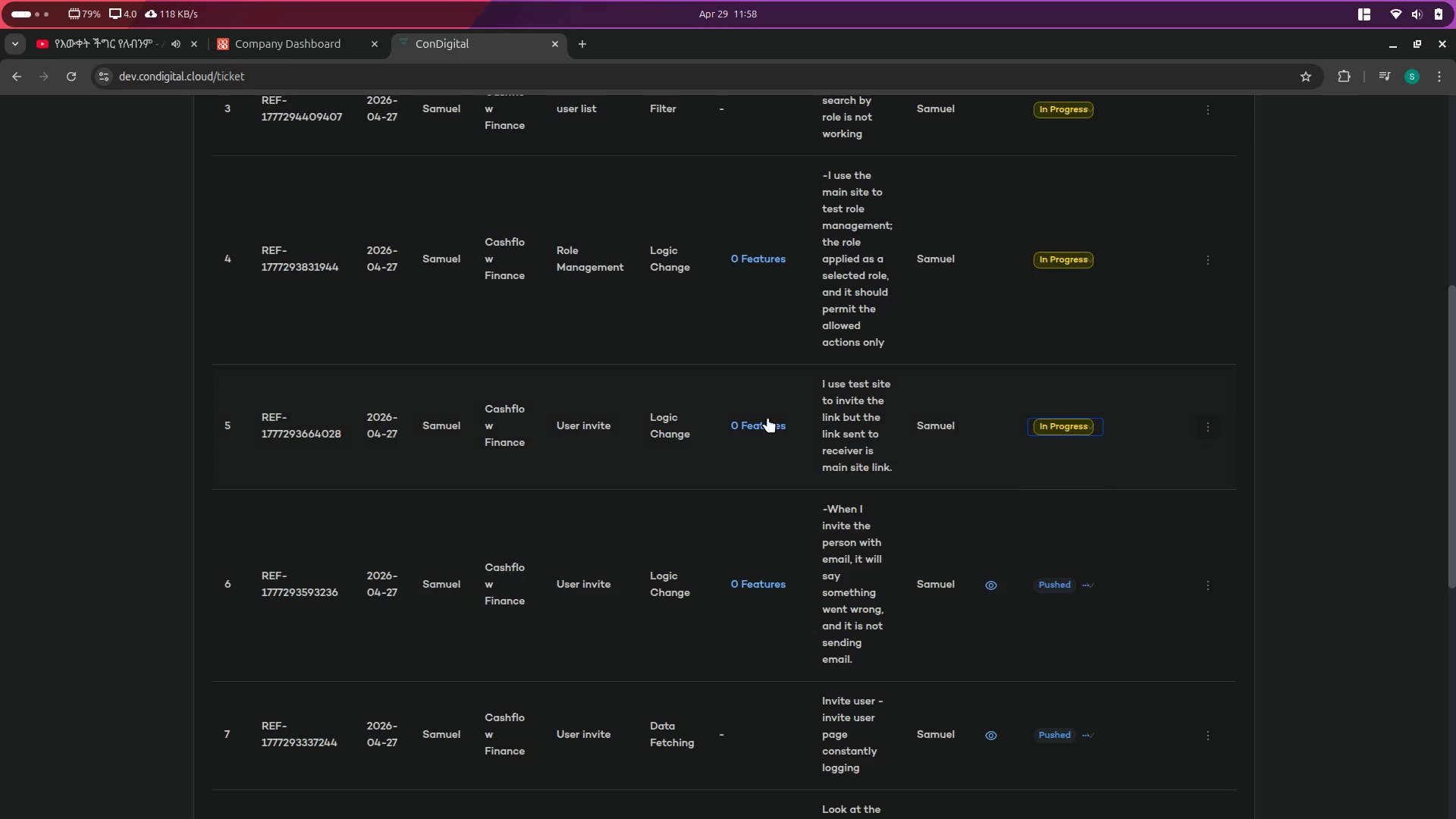 
scroll: coordinate [765, 418], scroll_direction: up, amount: 3.0
 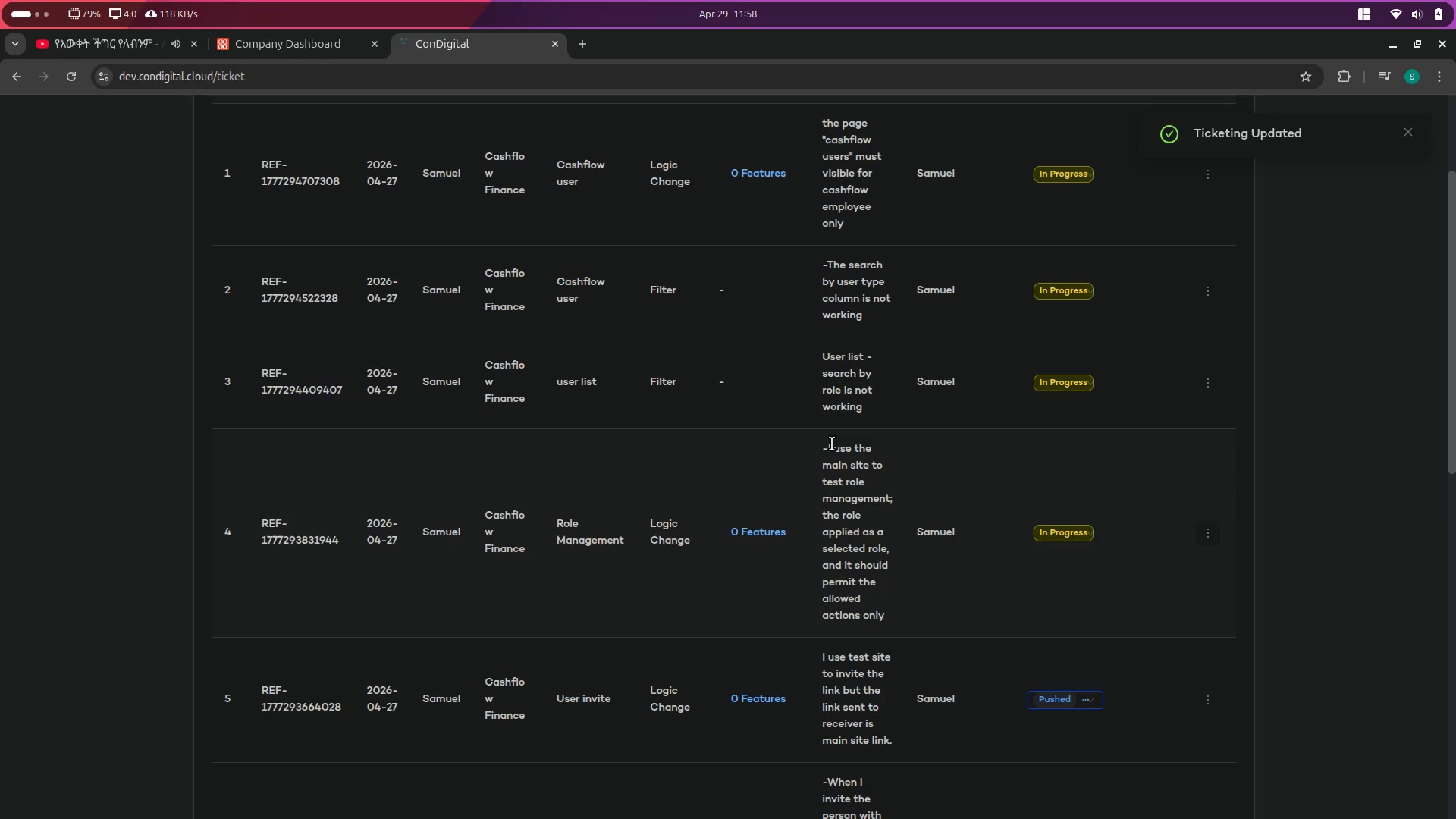 
left_click_drag(start_coordinate=[831, 444], to_coordinate=[886, 620])
 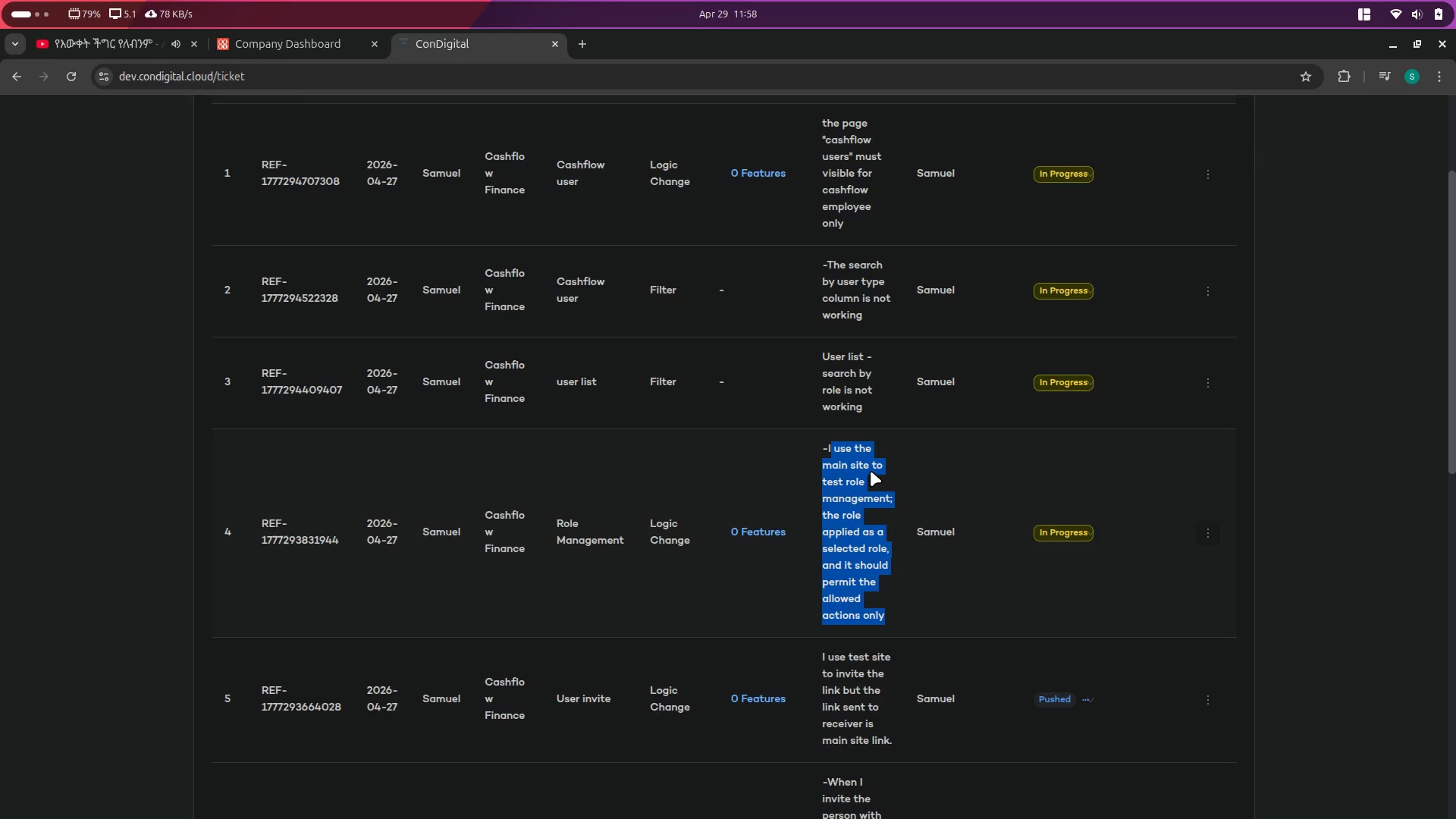 
left_click([912, 419])
 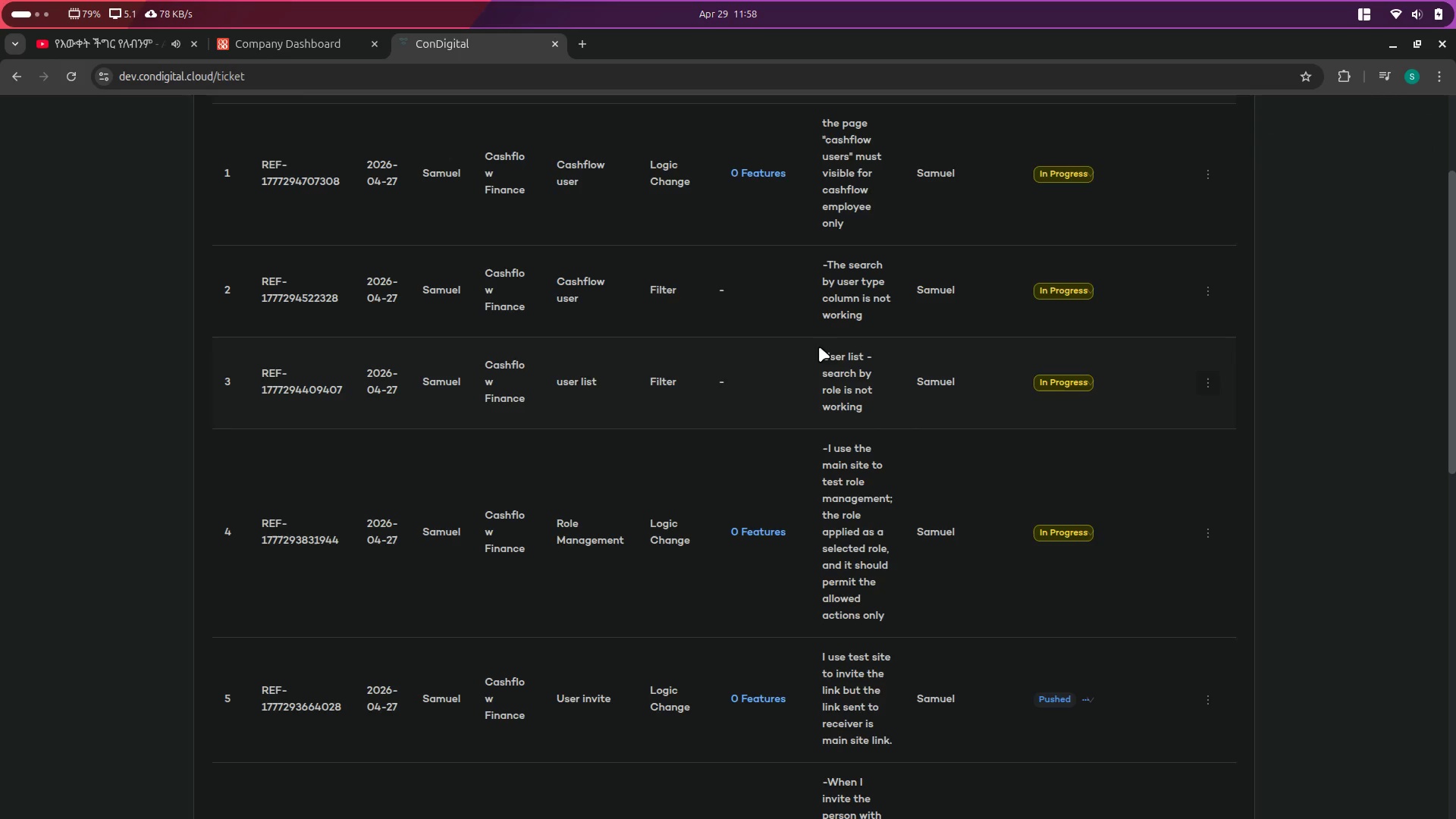 
left_click_drag(start_coordinate=[816, 352], to_coordinate=[894, 405])
 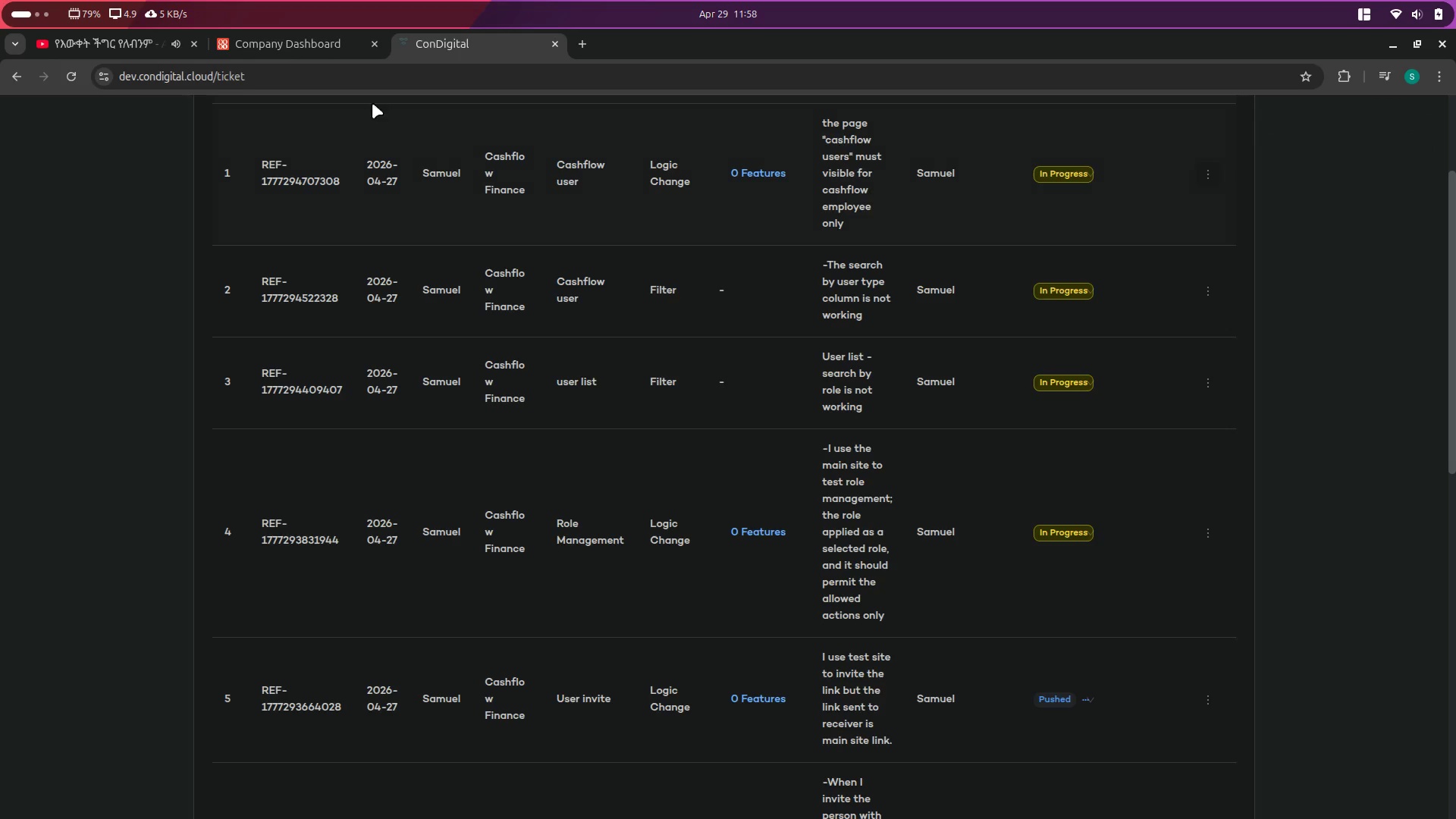 
left_click([317, 40])
 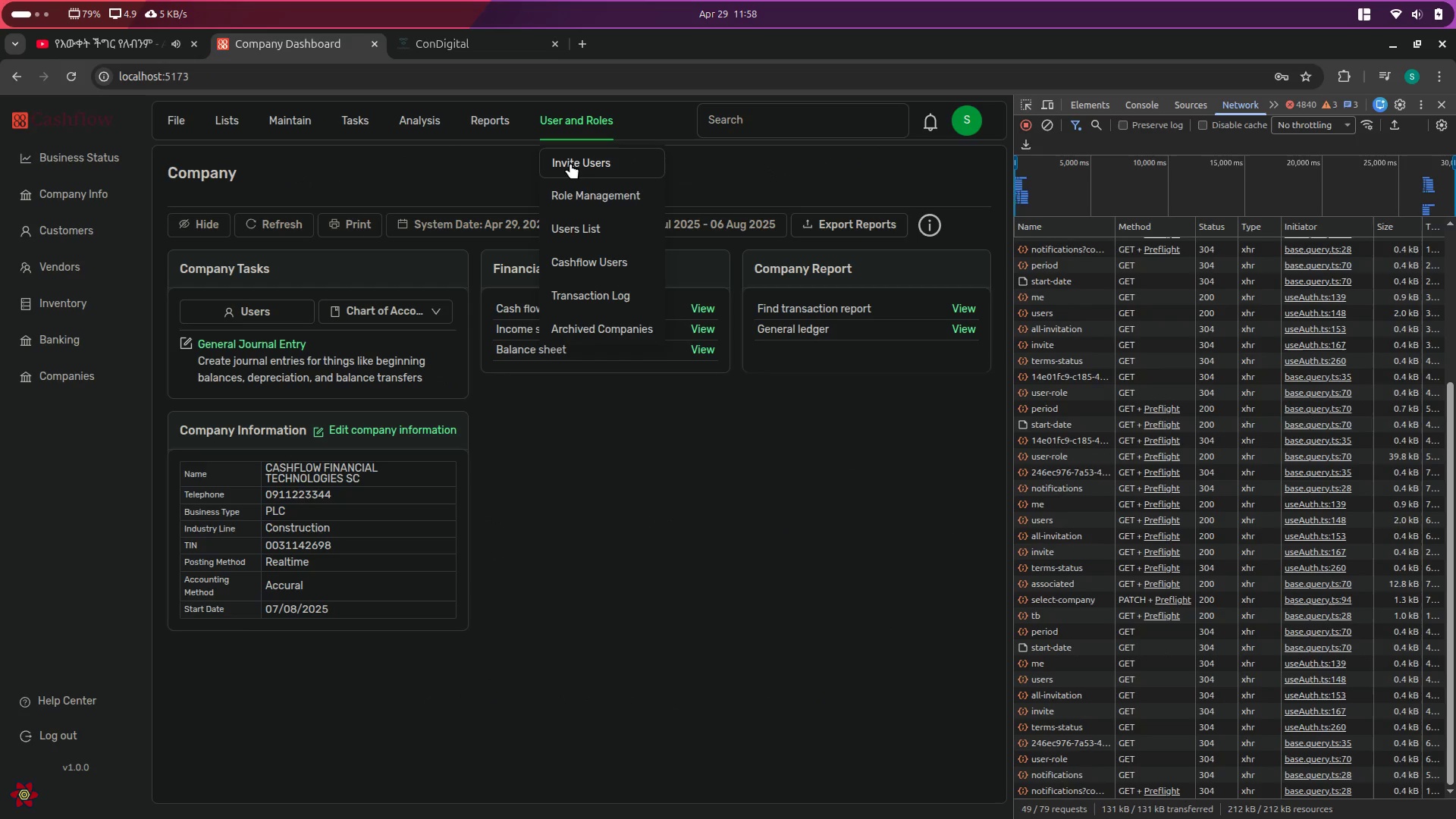 
left_click([578, 222])
 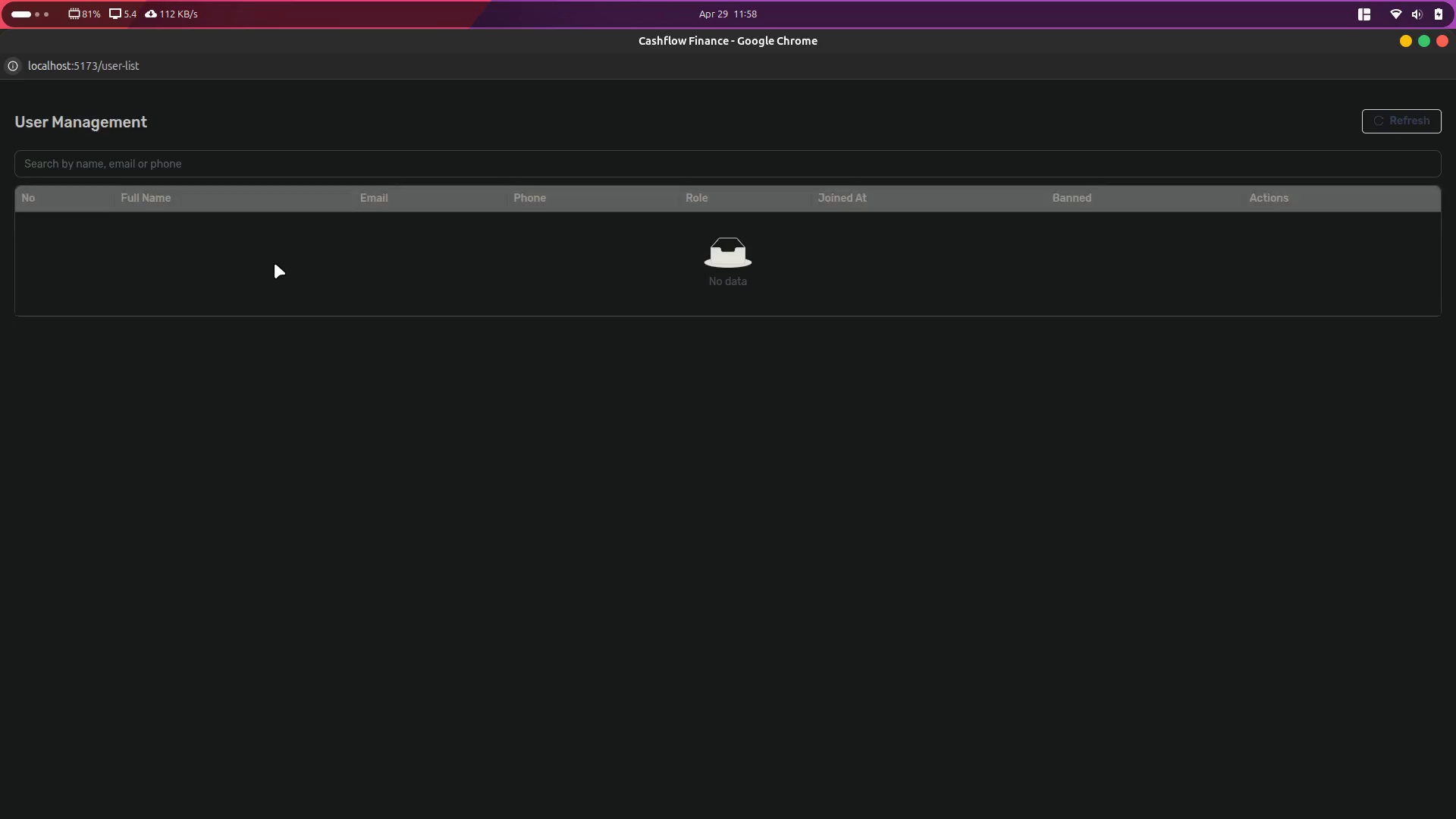 
wait(7.36)
 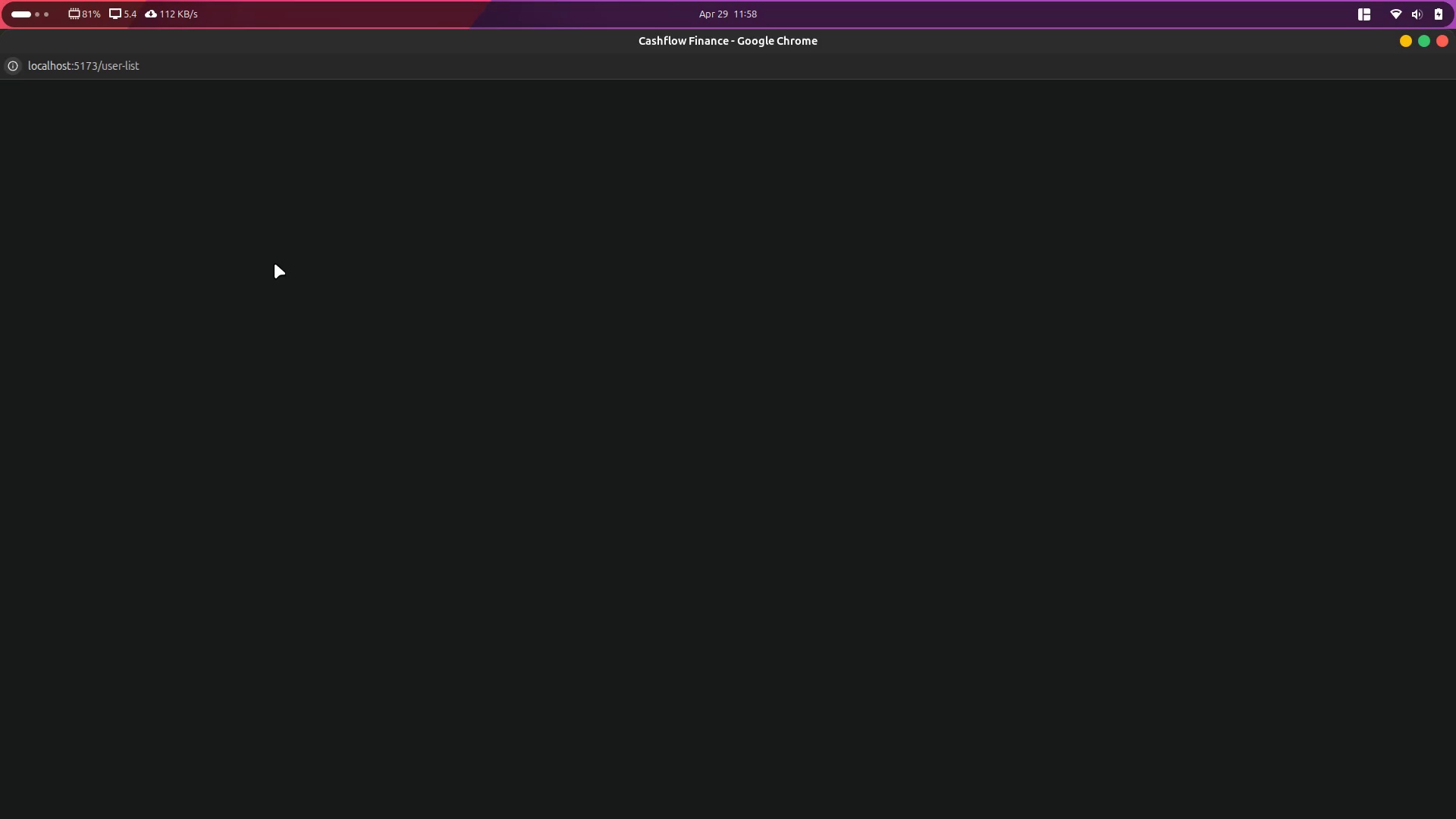 
double_click([91, 124])
 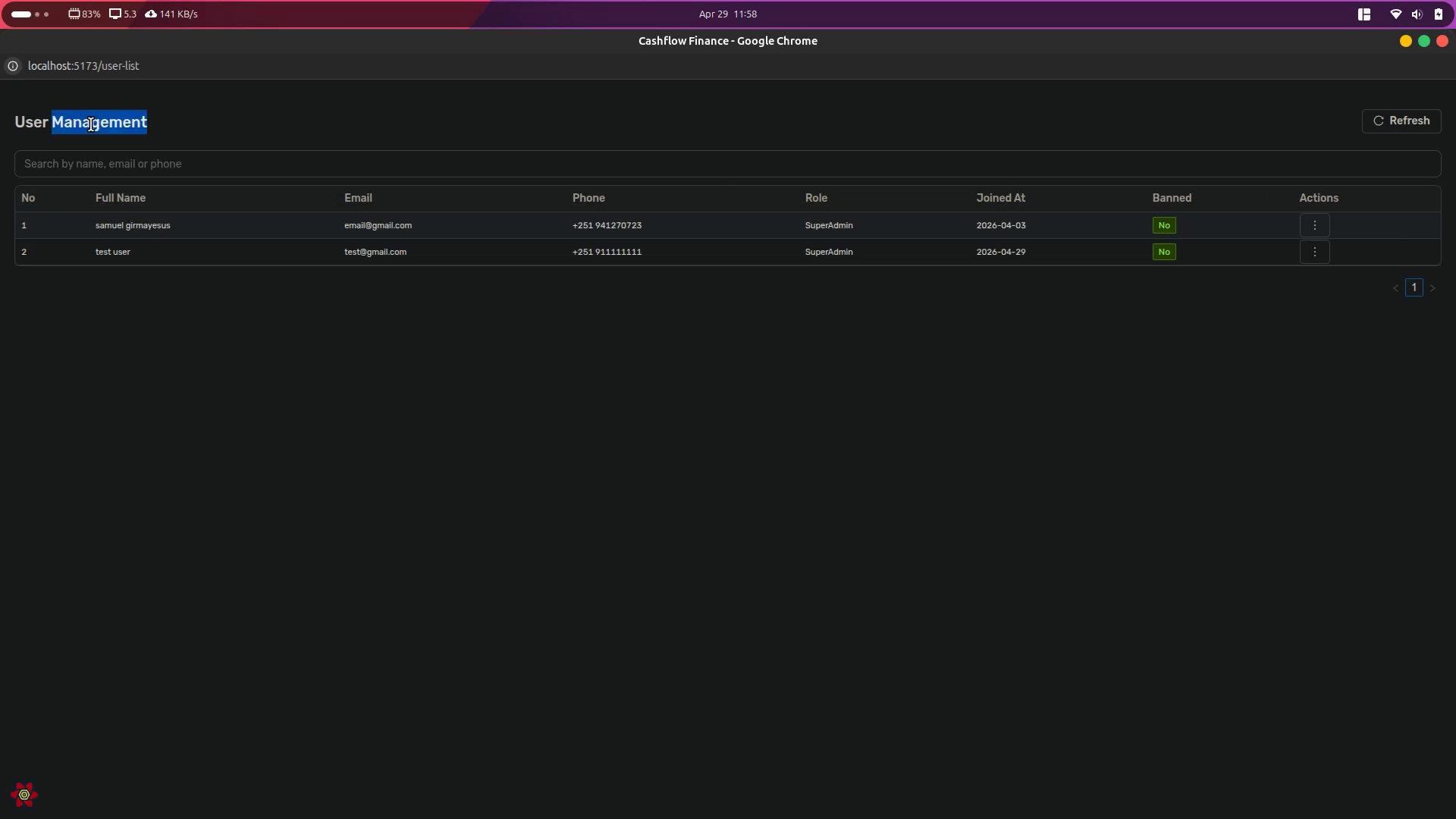 
triple_click([91, 124])
 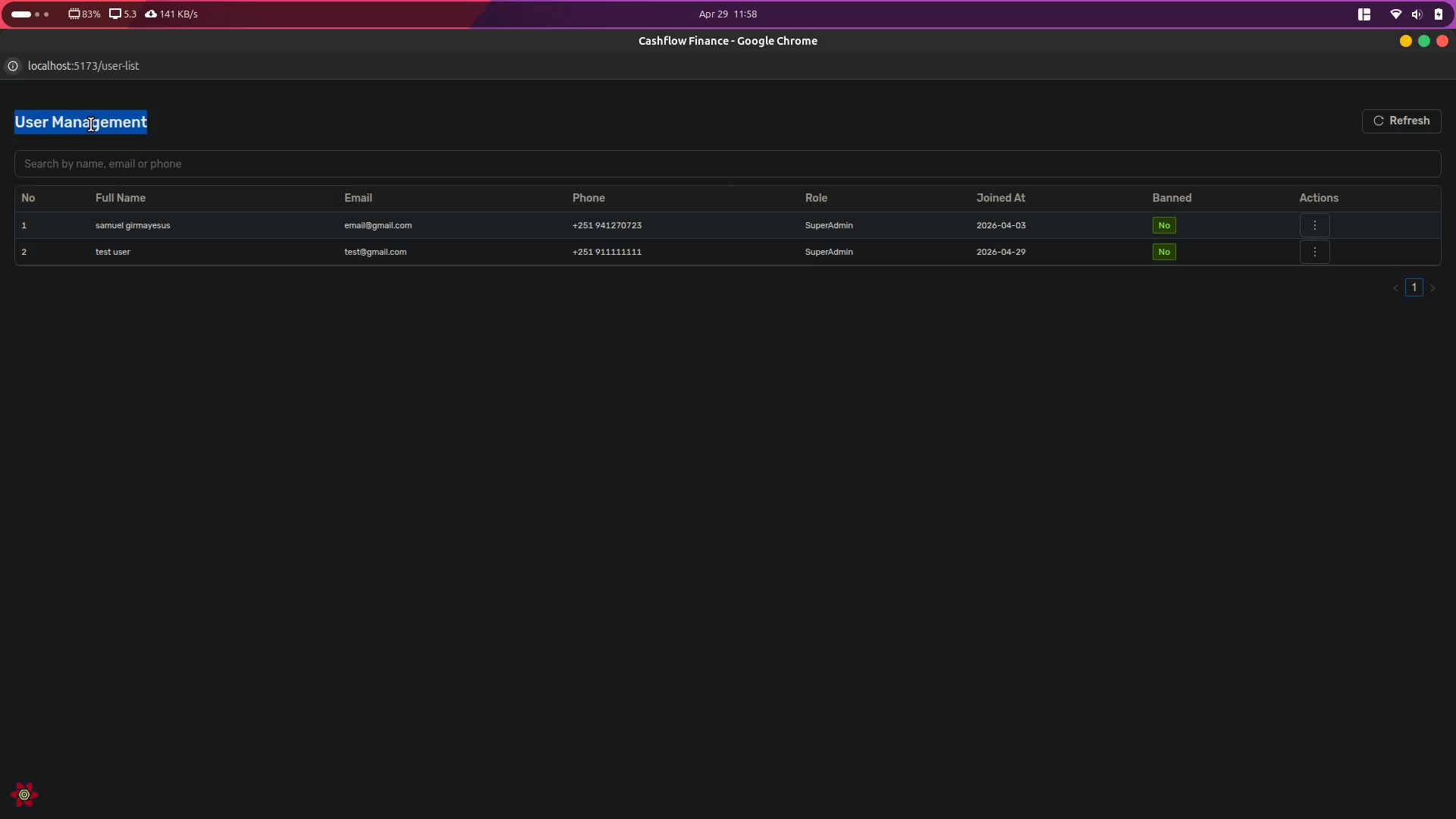 
key(Control+C)
 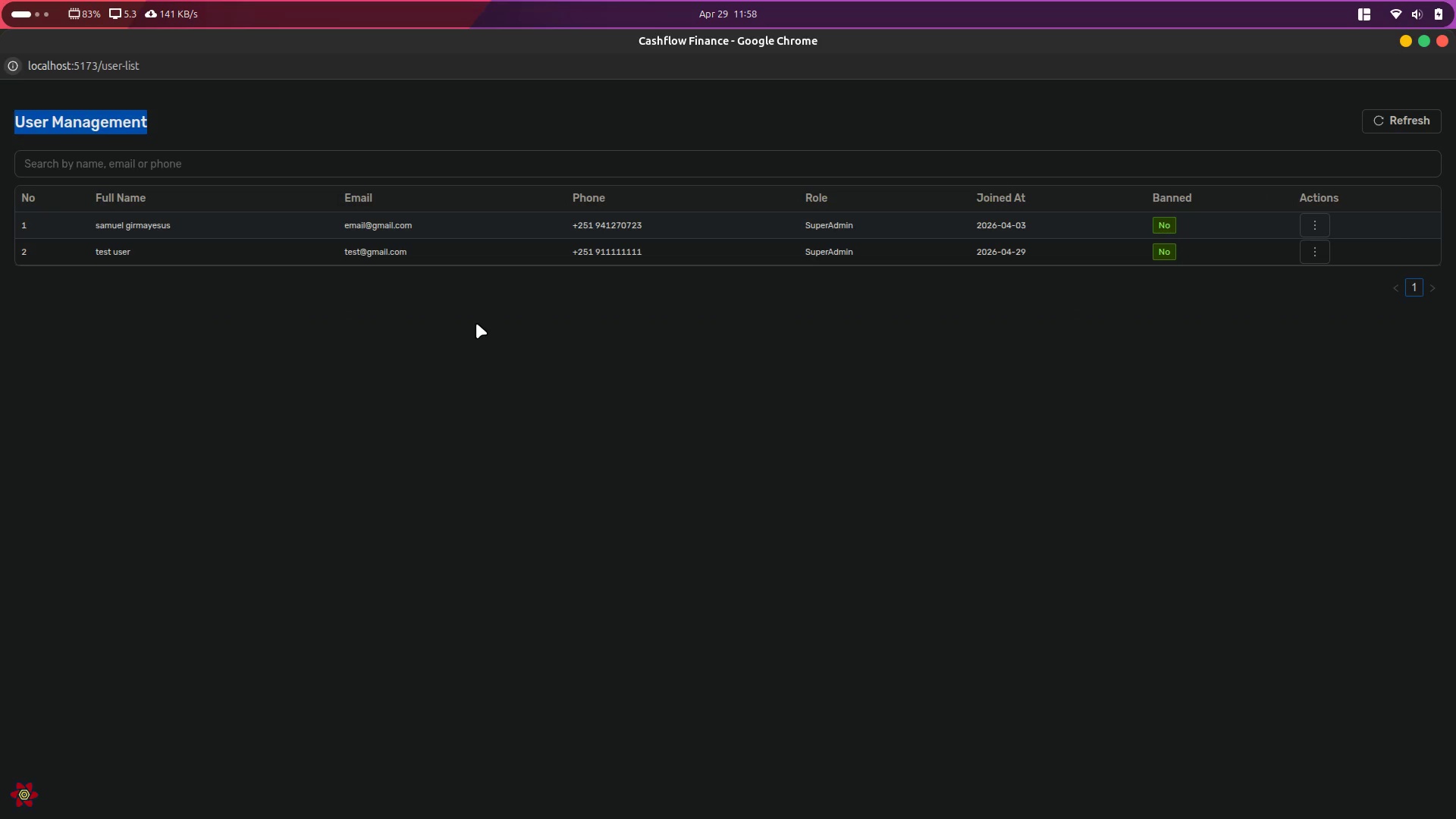 
key(Alt+Control+ArrowRight)
 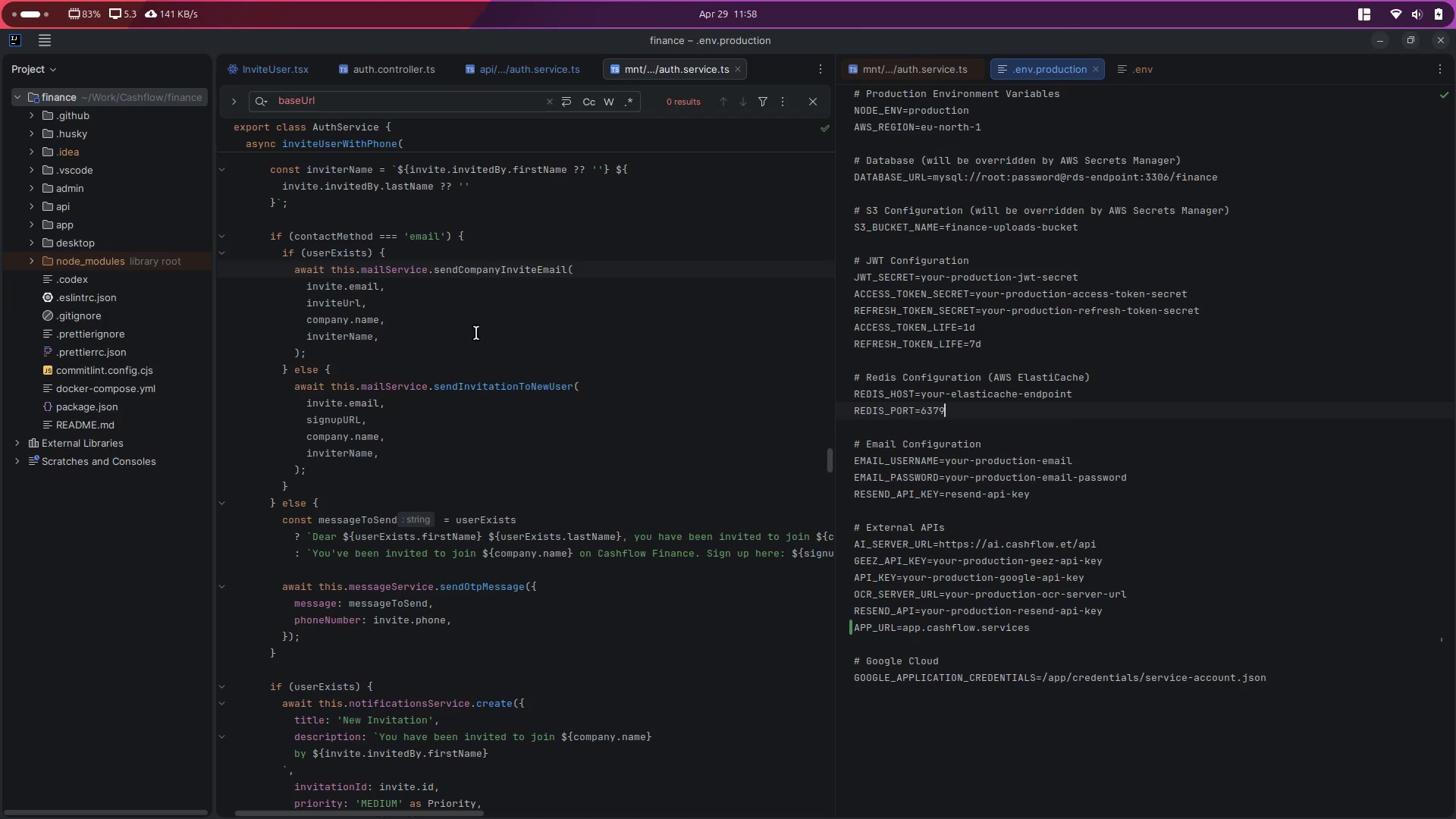 
left_click([1243, 363])
 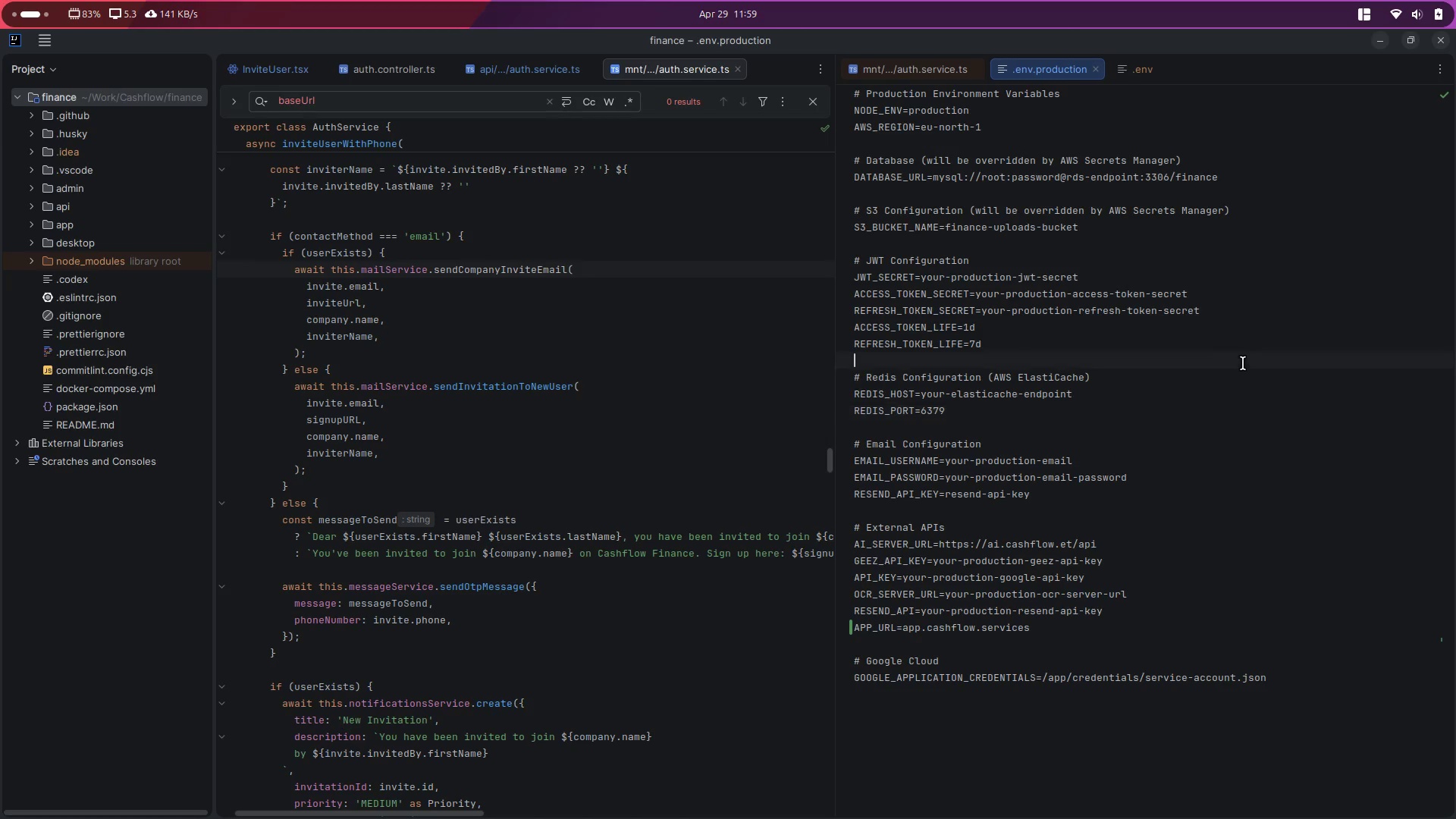 
key(Control+W)
 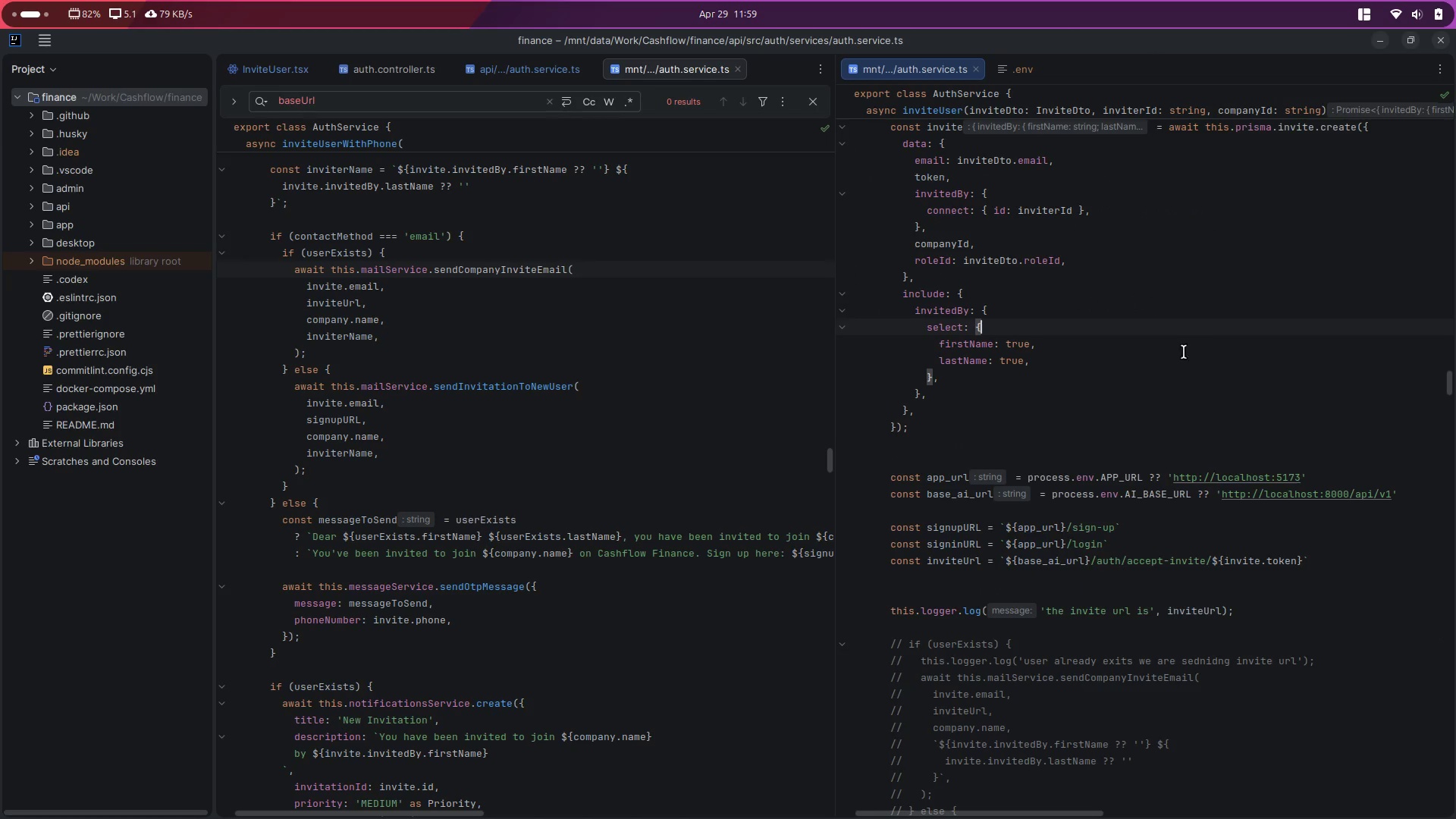 
key(Control+W)
 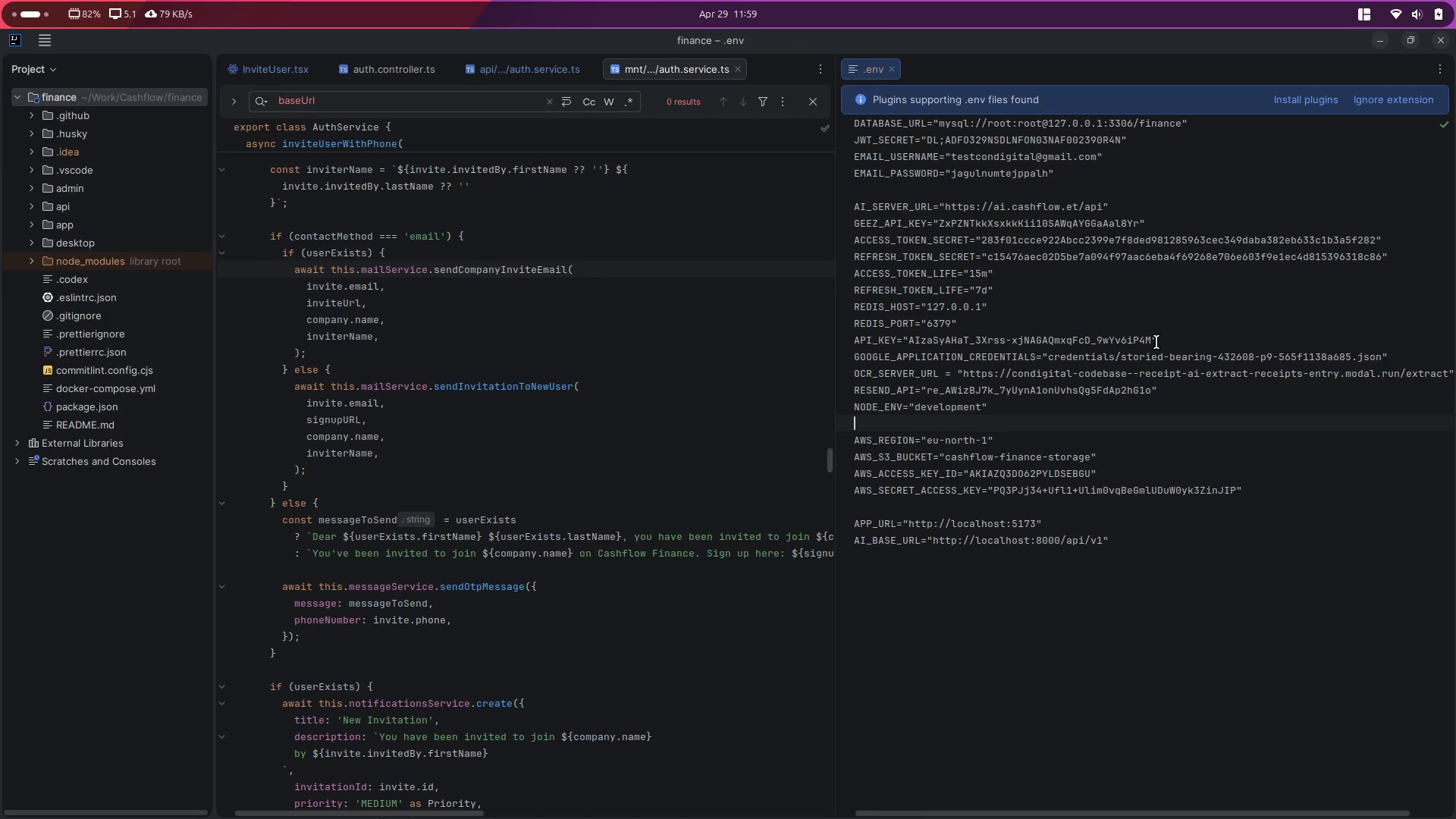 
key(Control+W)
 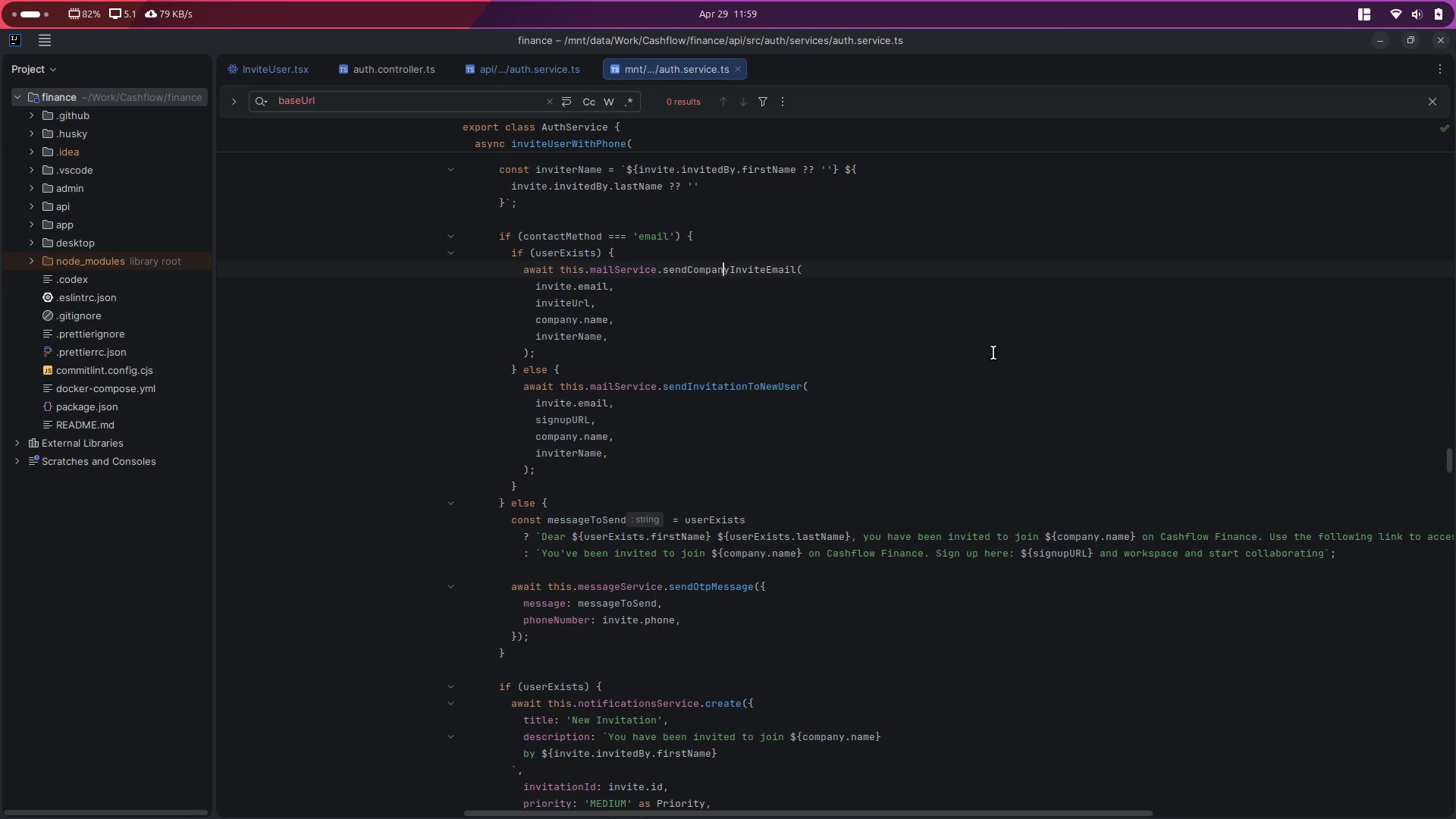 
left_click([990, 347])
 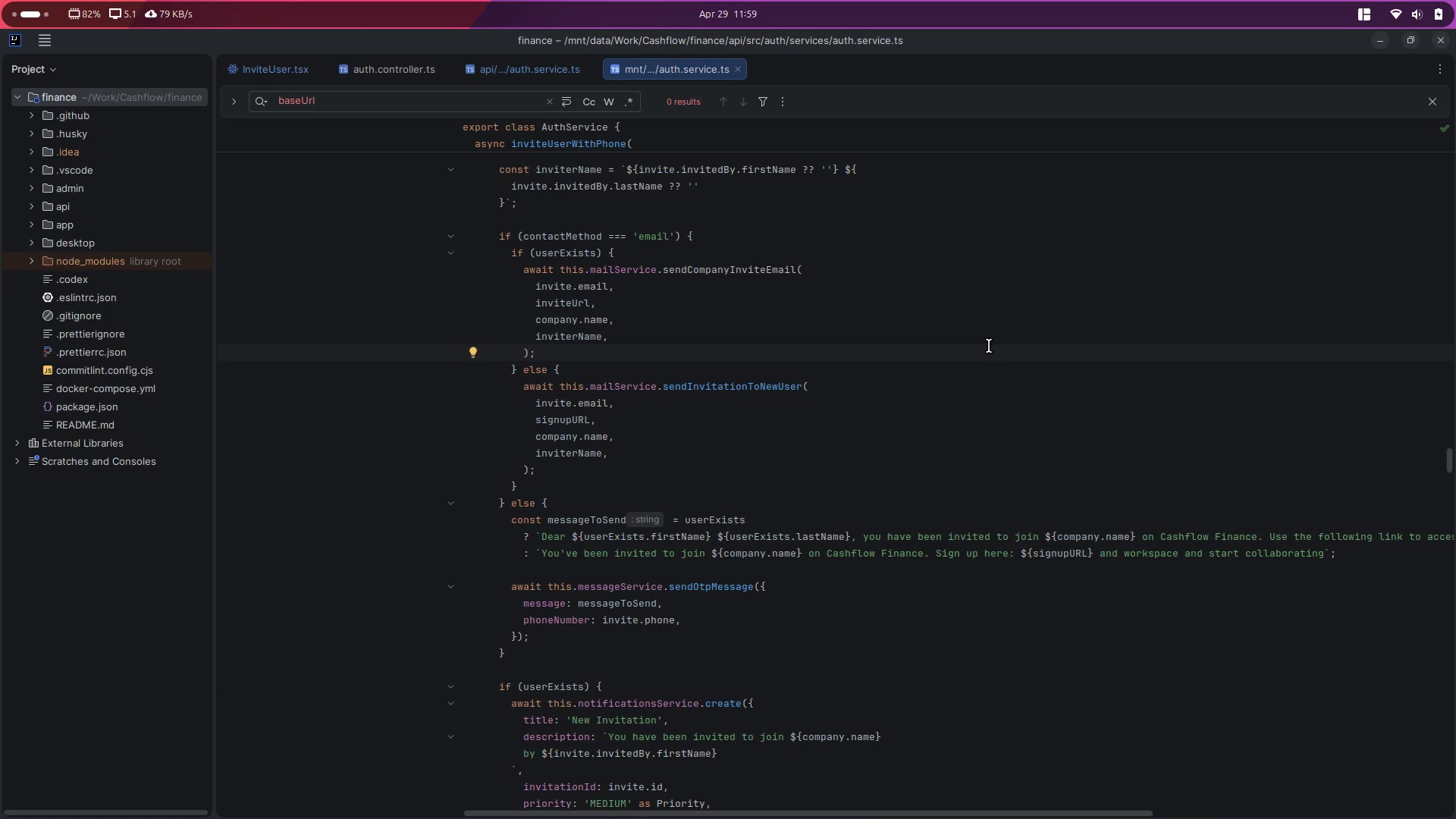 
key(Control+Shift+P)
 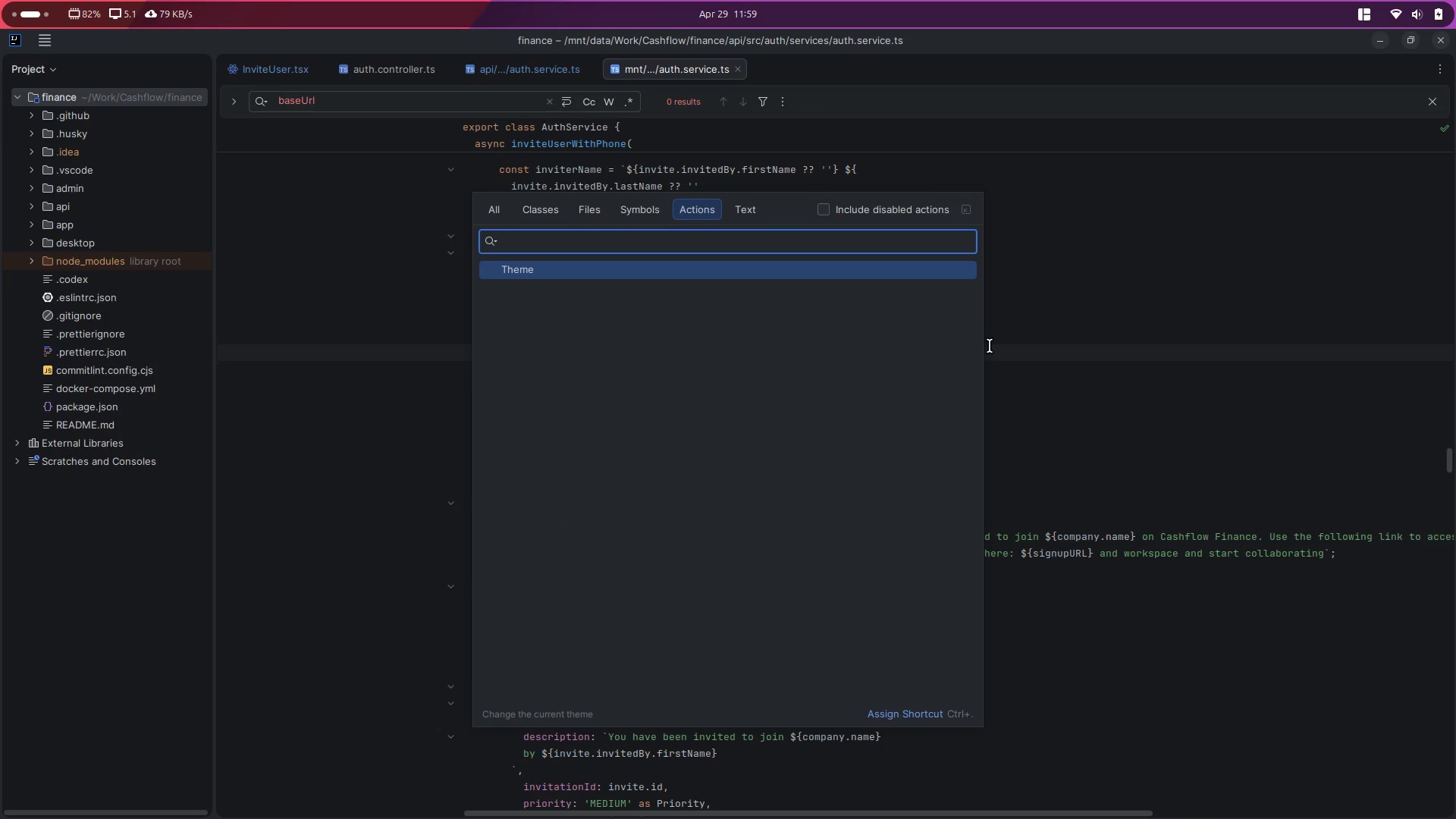 
key(Control+V)
 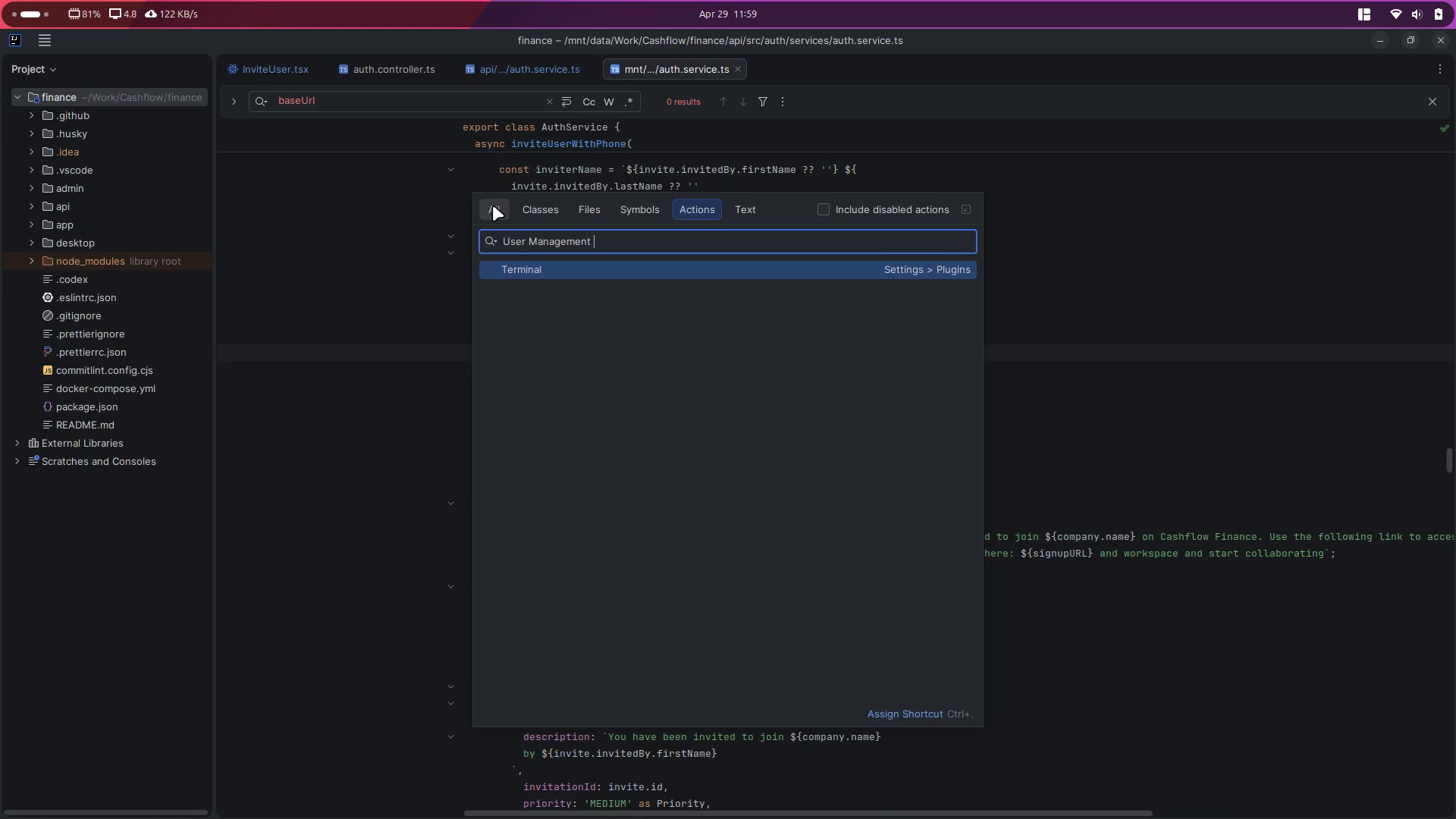 
left_click([494, 206])
 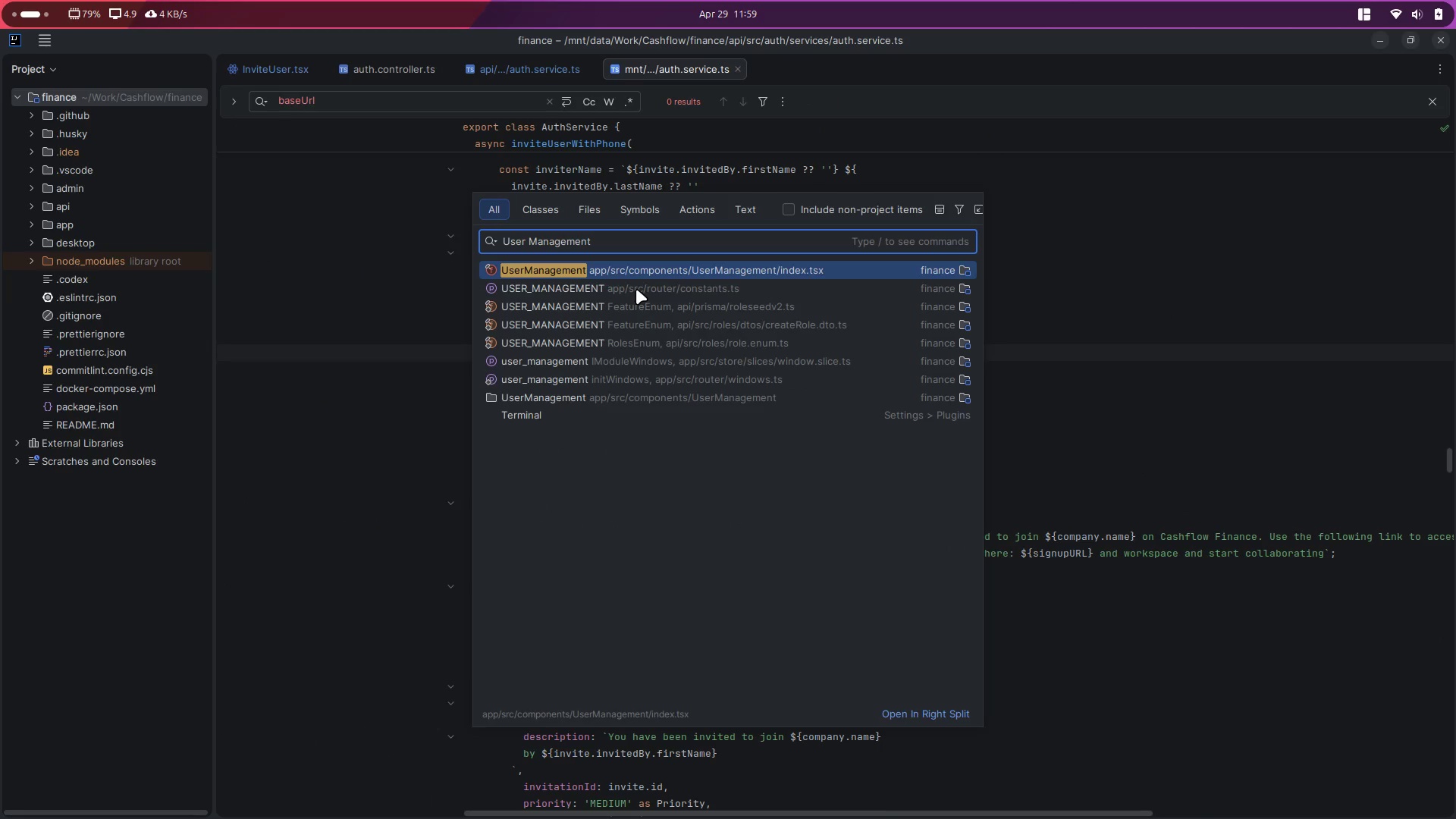 
wait(5.35)
 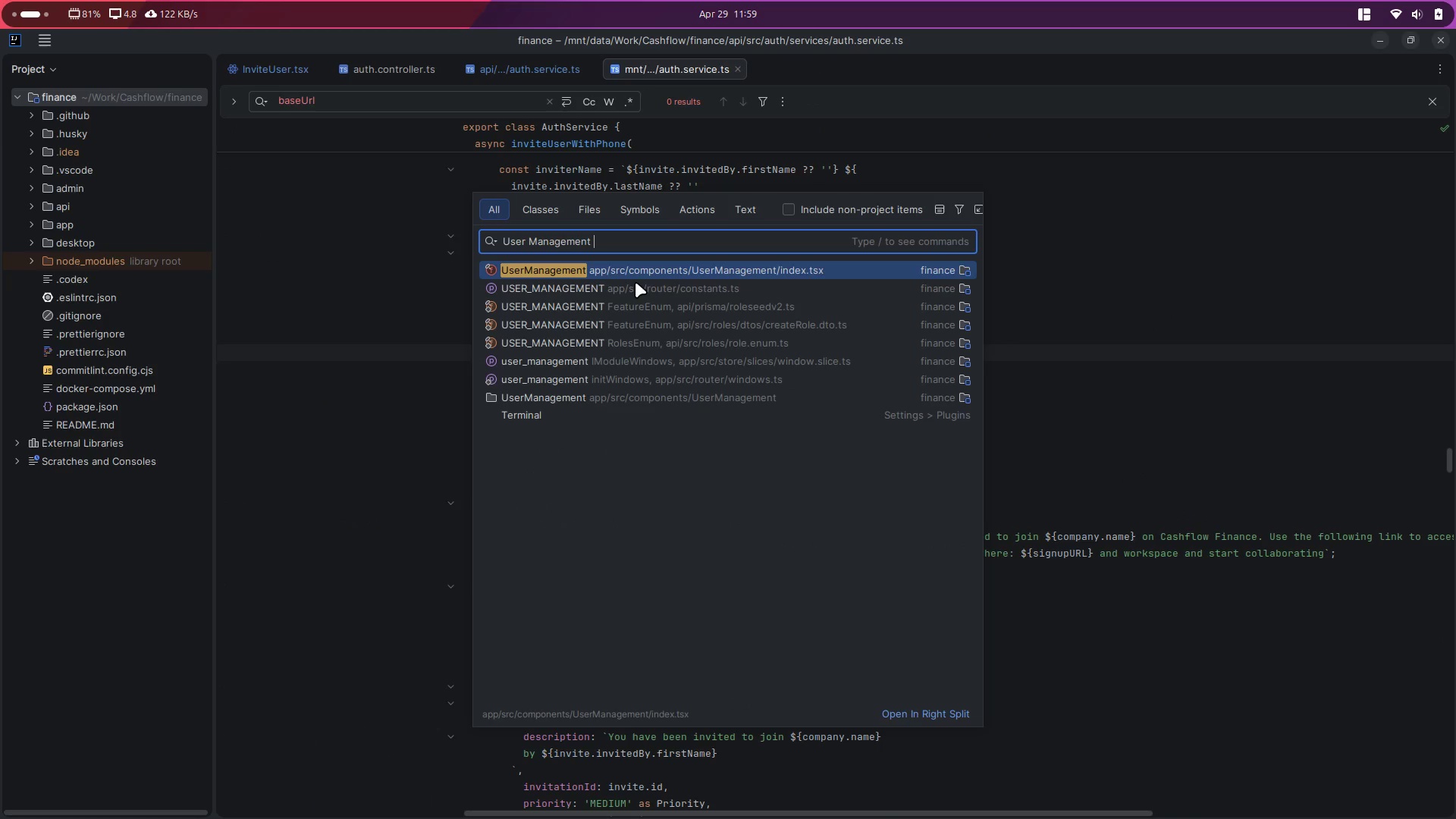 
key(Backspace)
 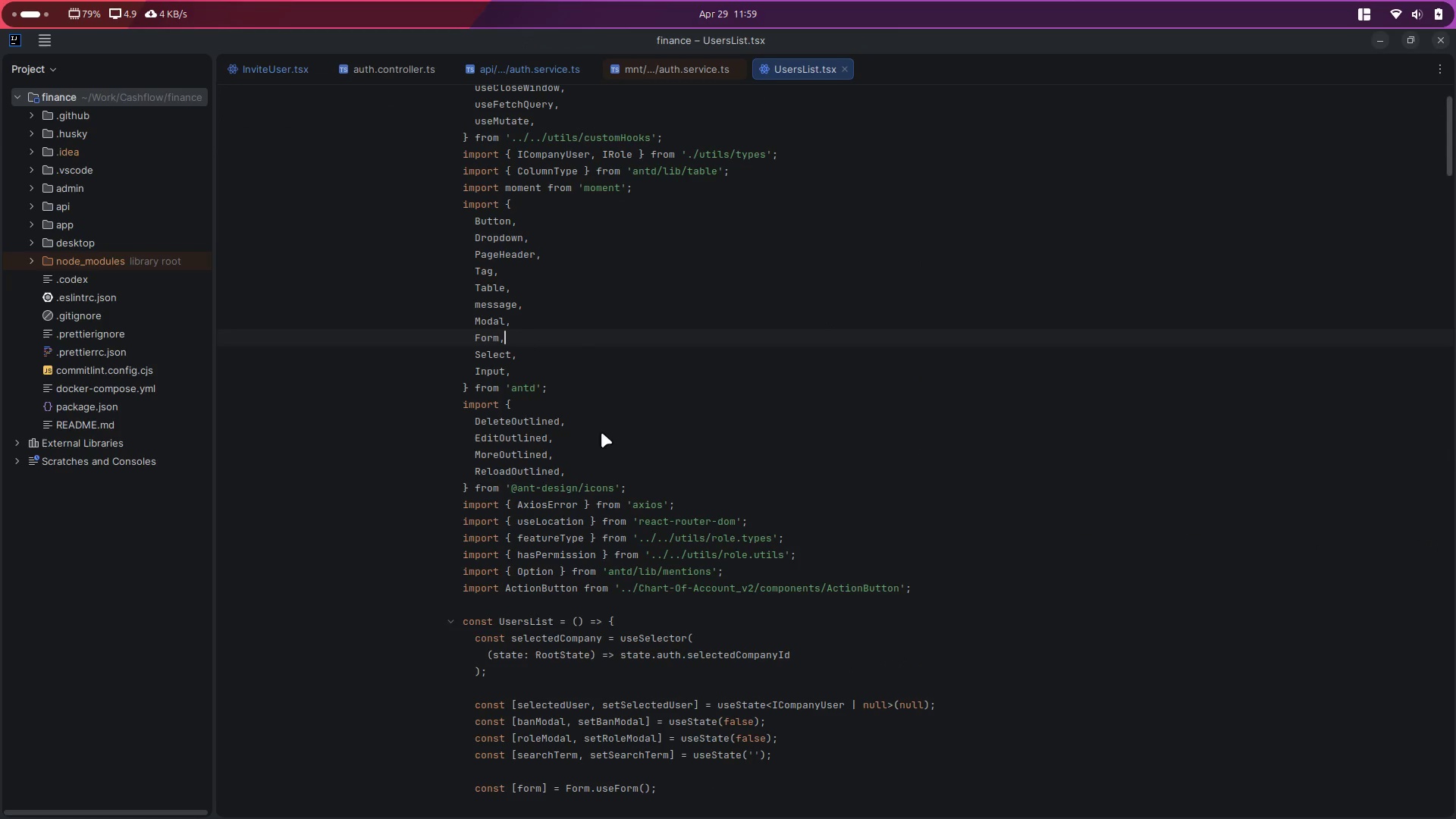 
left_click([839, 285])
 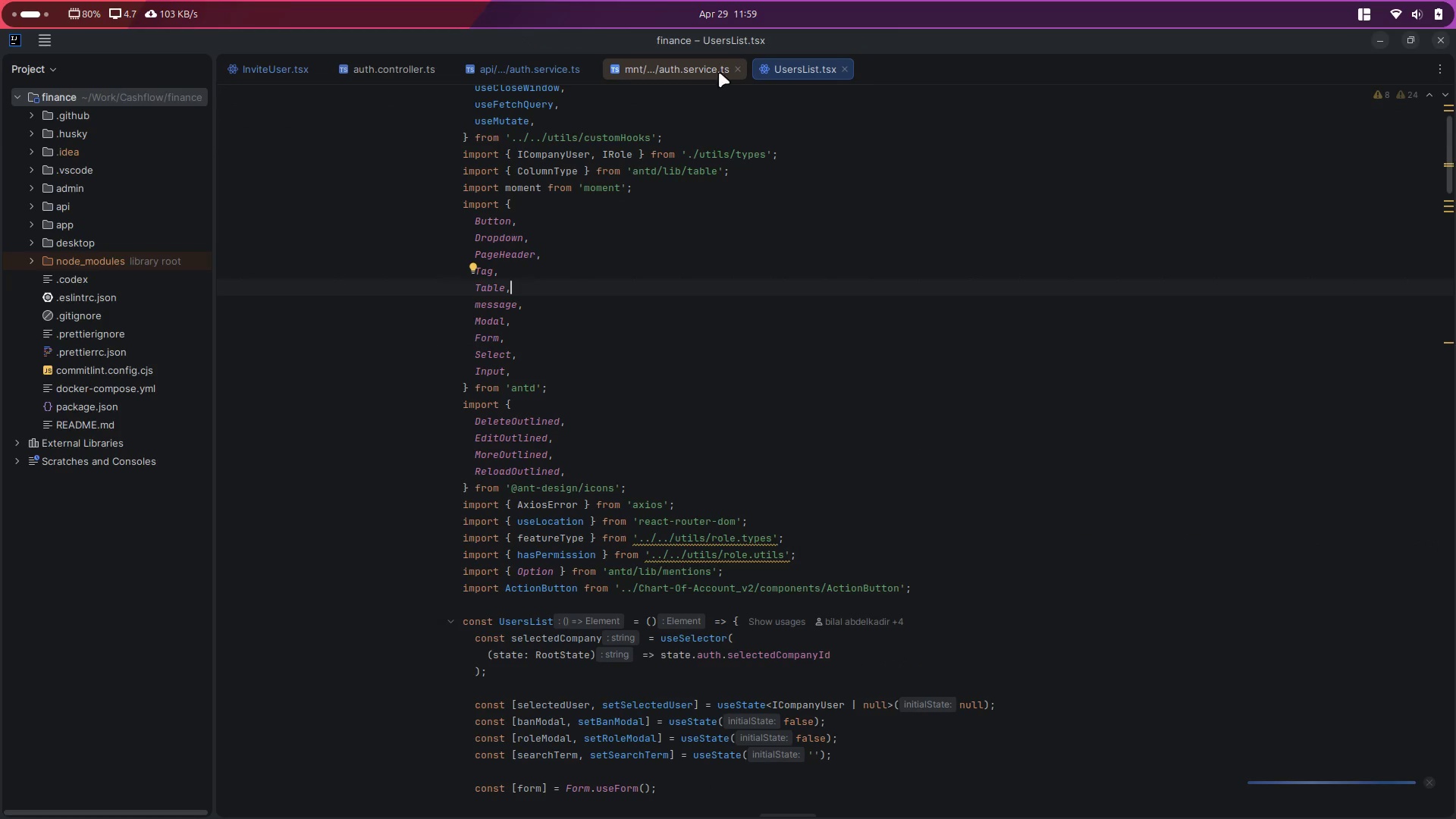 
left_click([737, 70])
 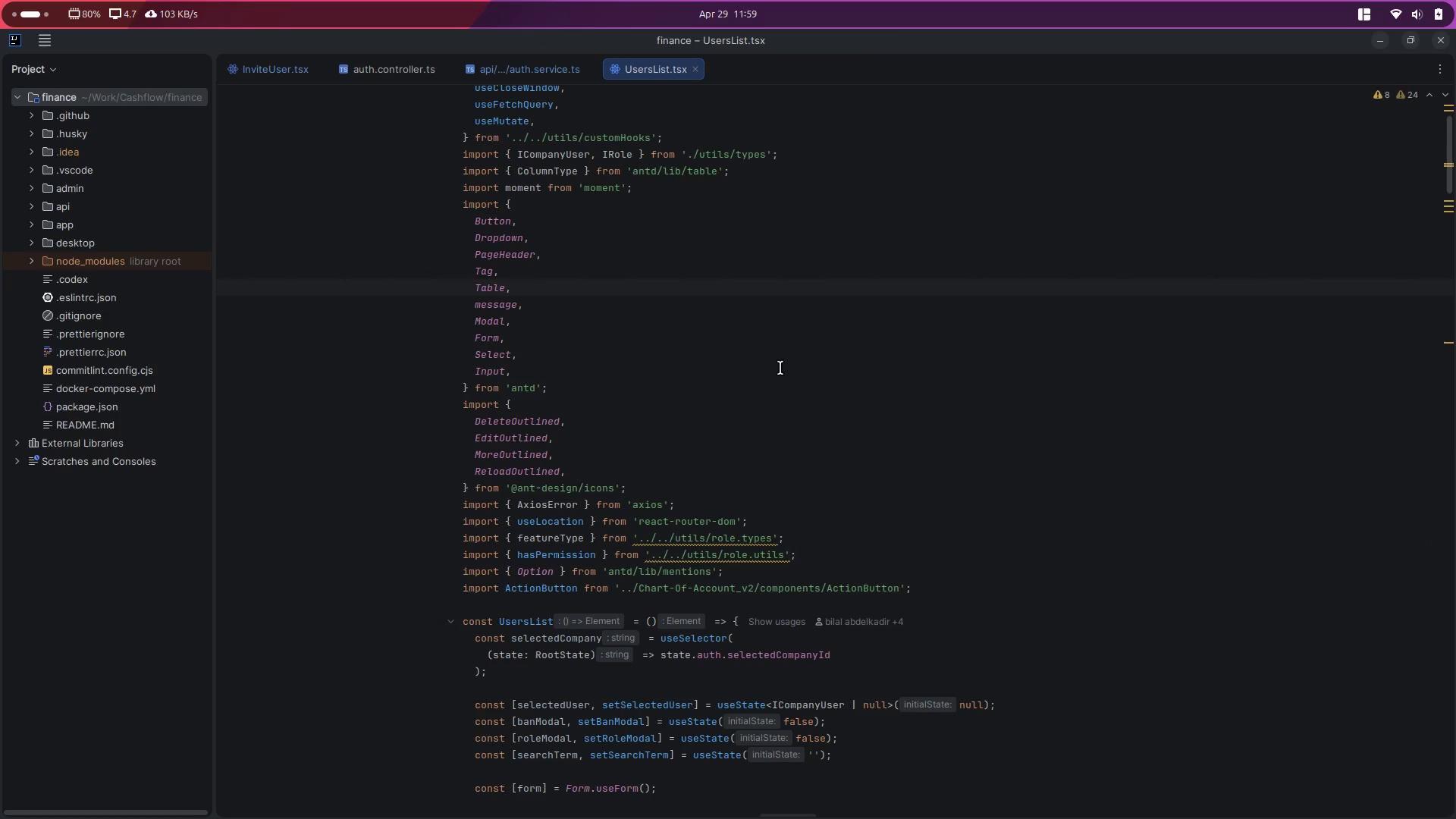 
key(Alt+Control+ArrowLeft)
 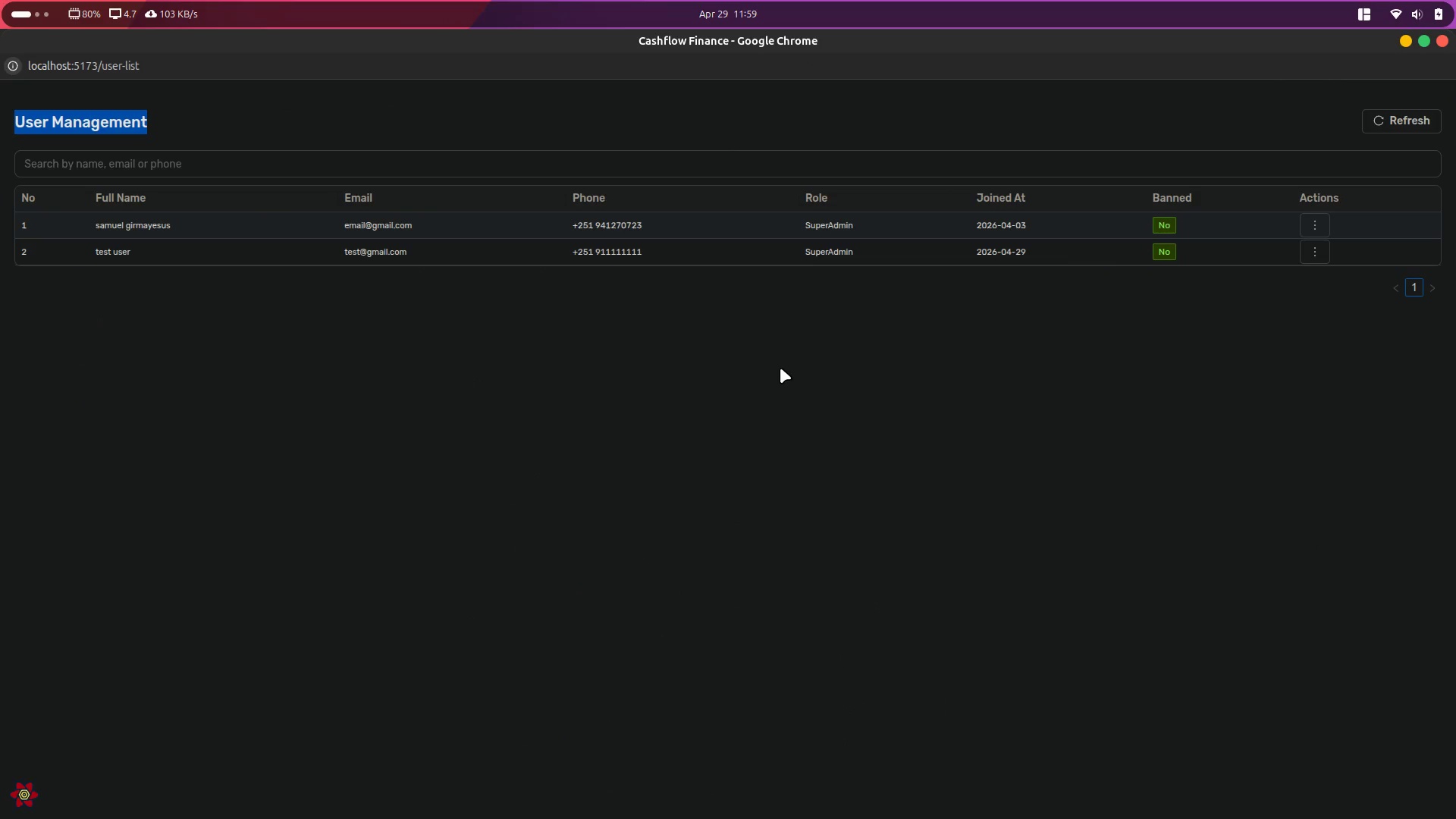 
left_click([780, 374])
 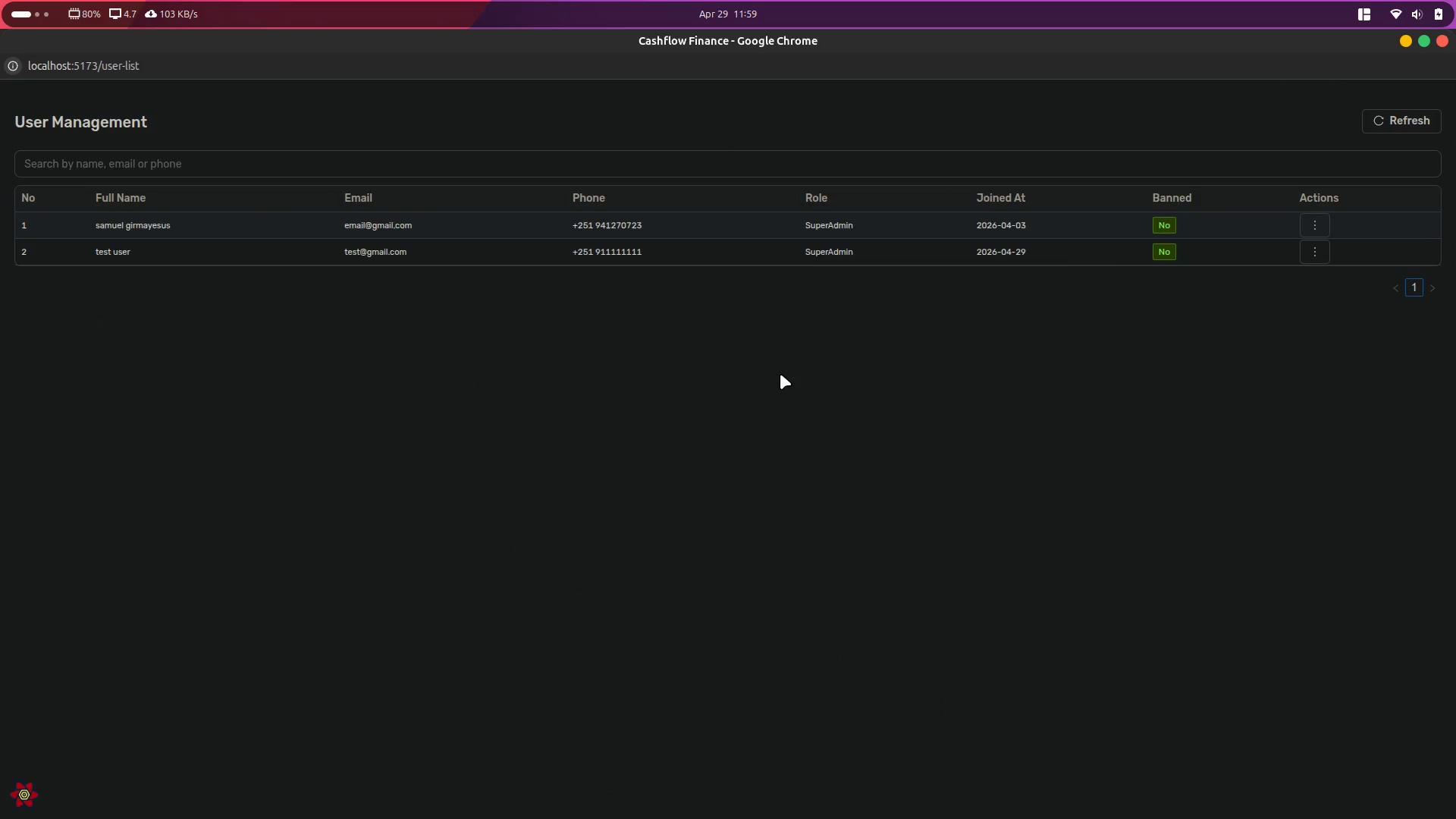 
key(Control+Shift+I)
 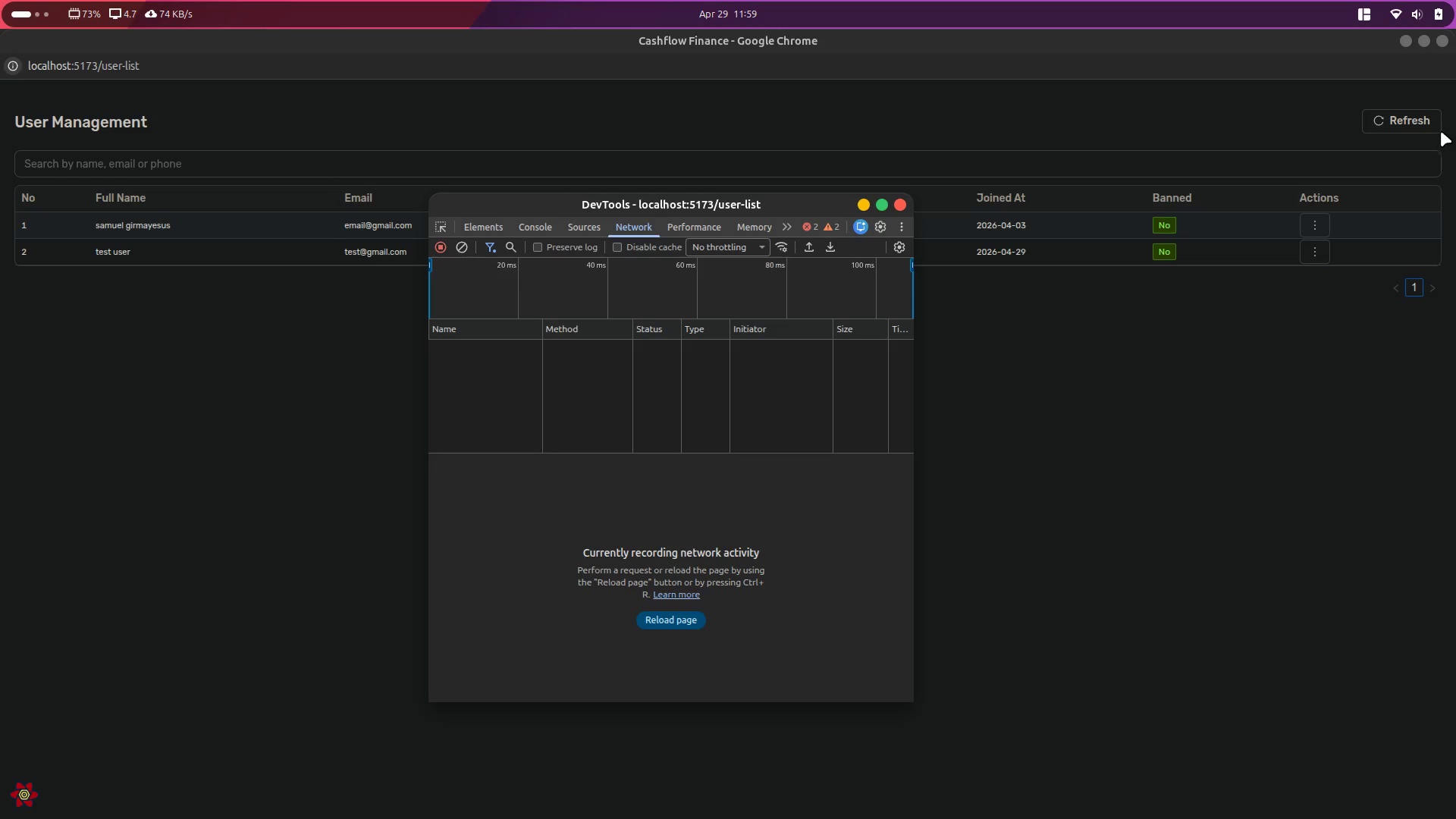 
left_click([1403, 122])
 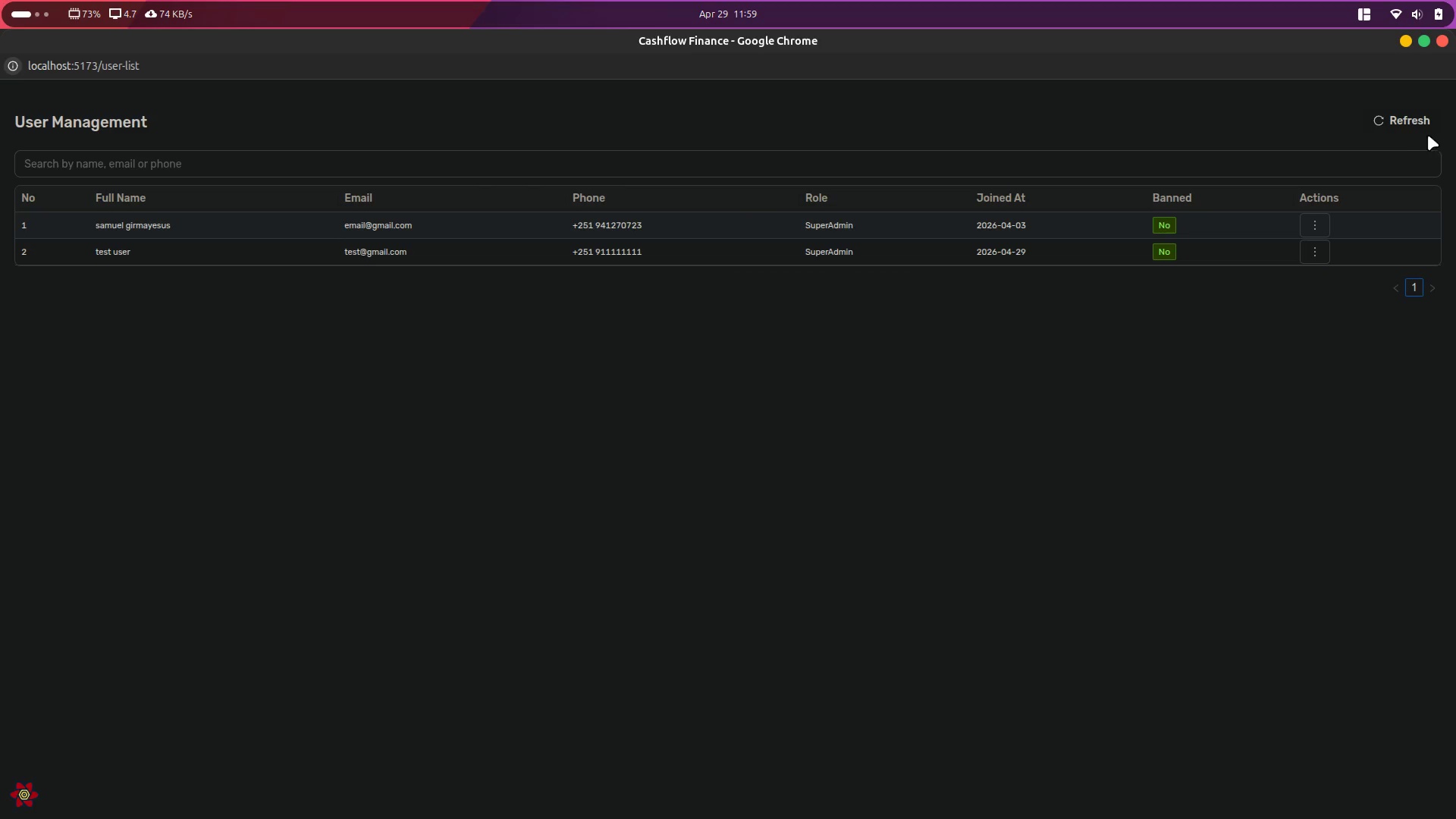 
left_click([1393, 119])
 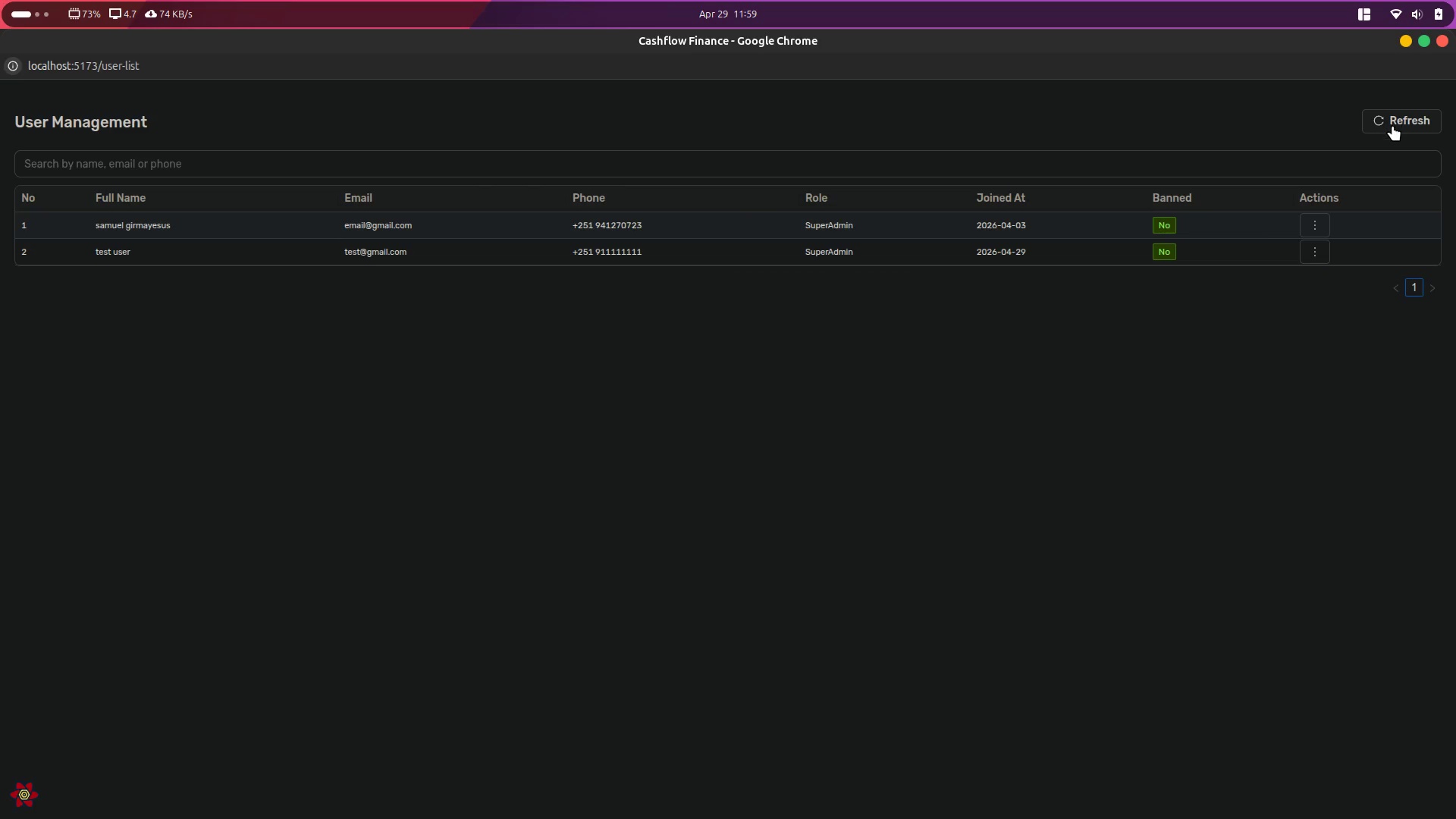 
key(Alt+AltLeft)
 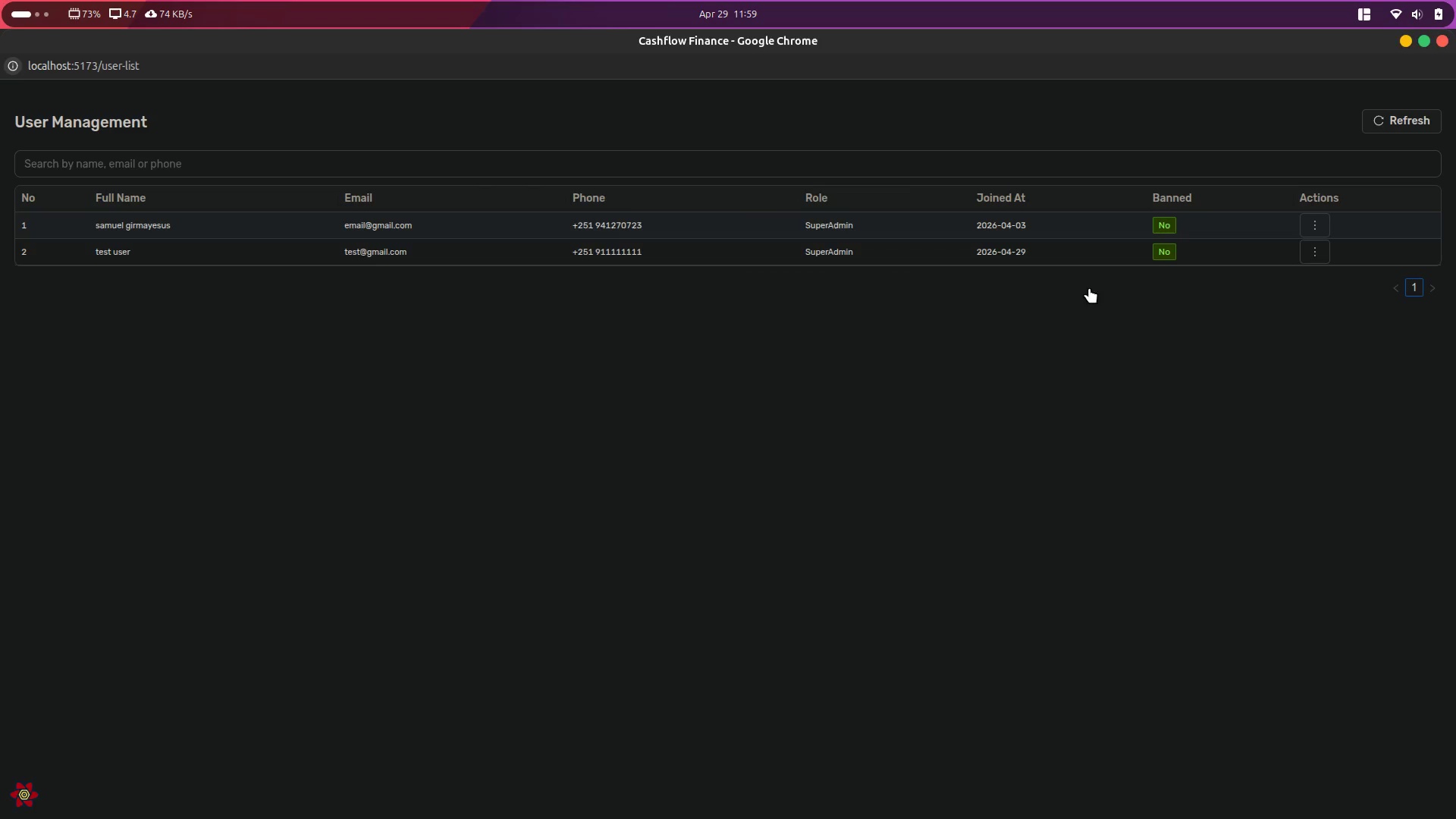 
key(Alt+Tab)
 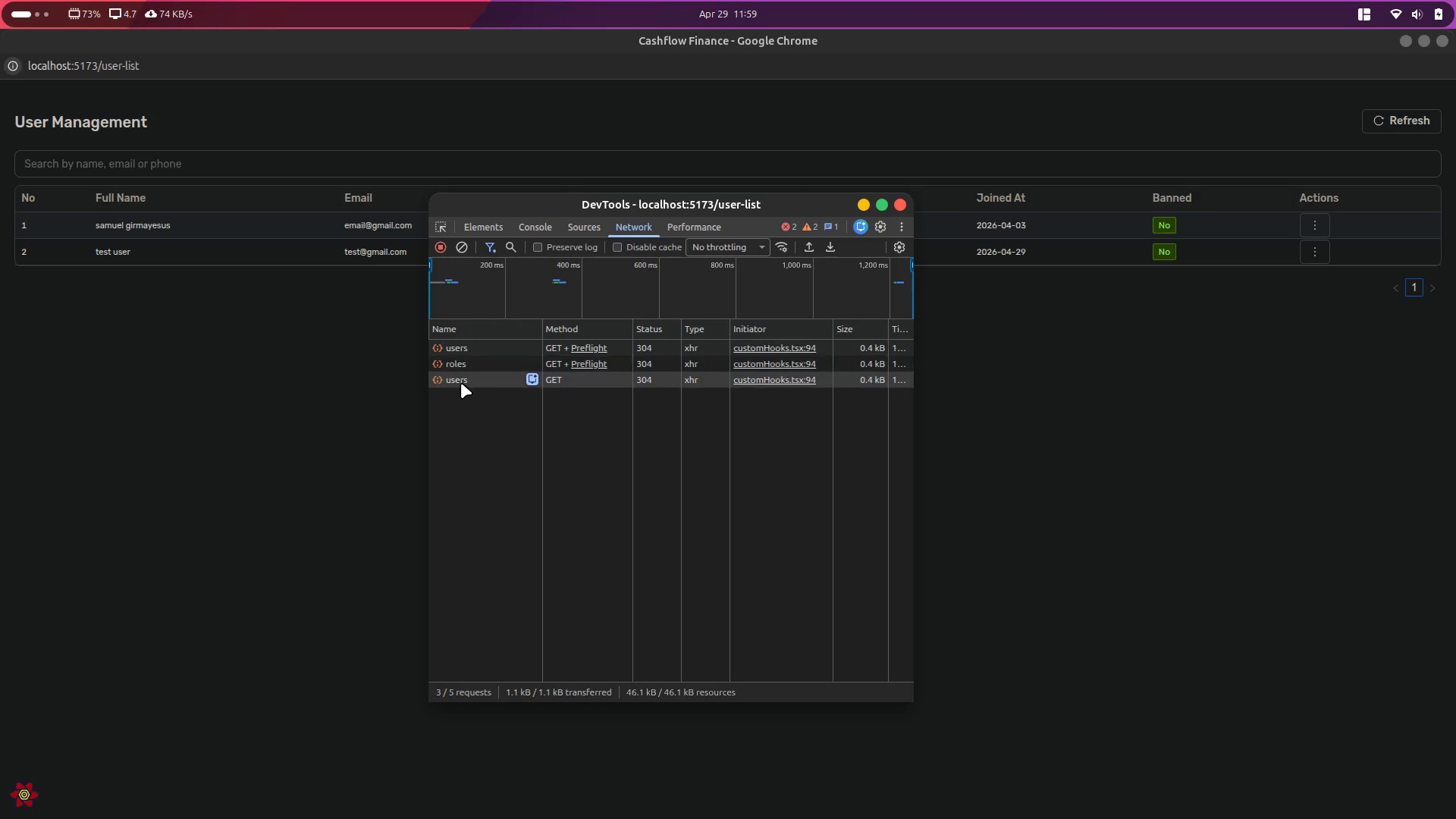 
left_click([460, 384])
 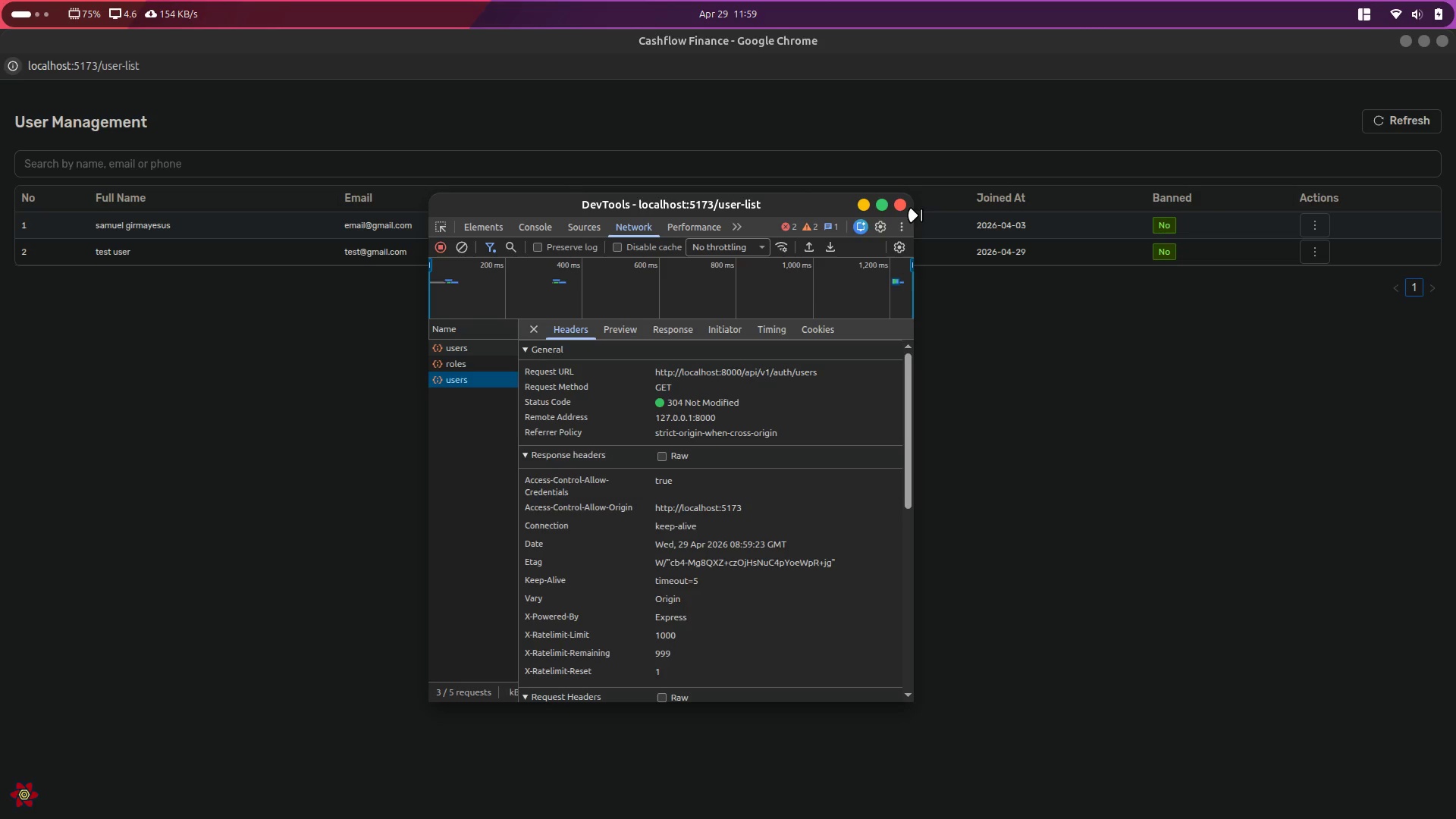 
left_click([903, 206])
 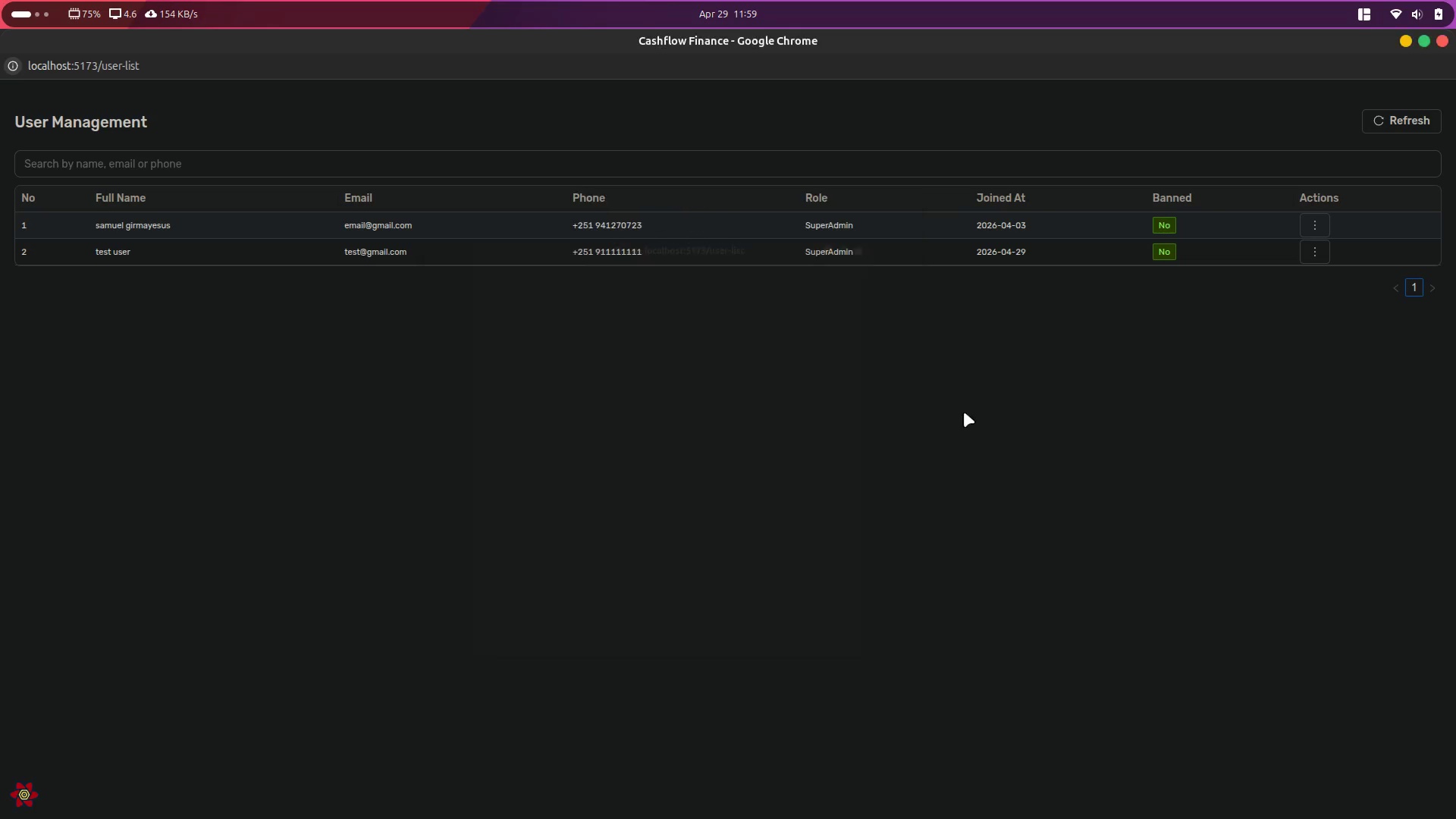 
left_click([964, 472])
 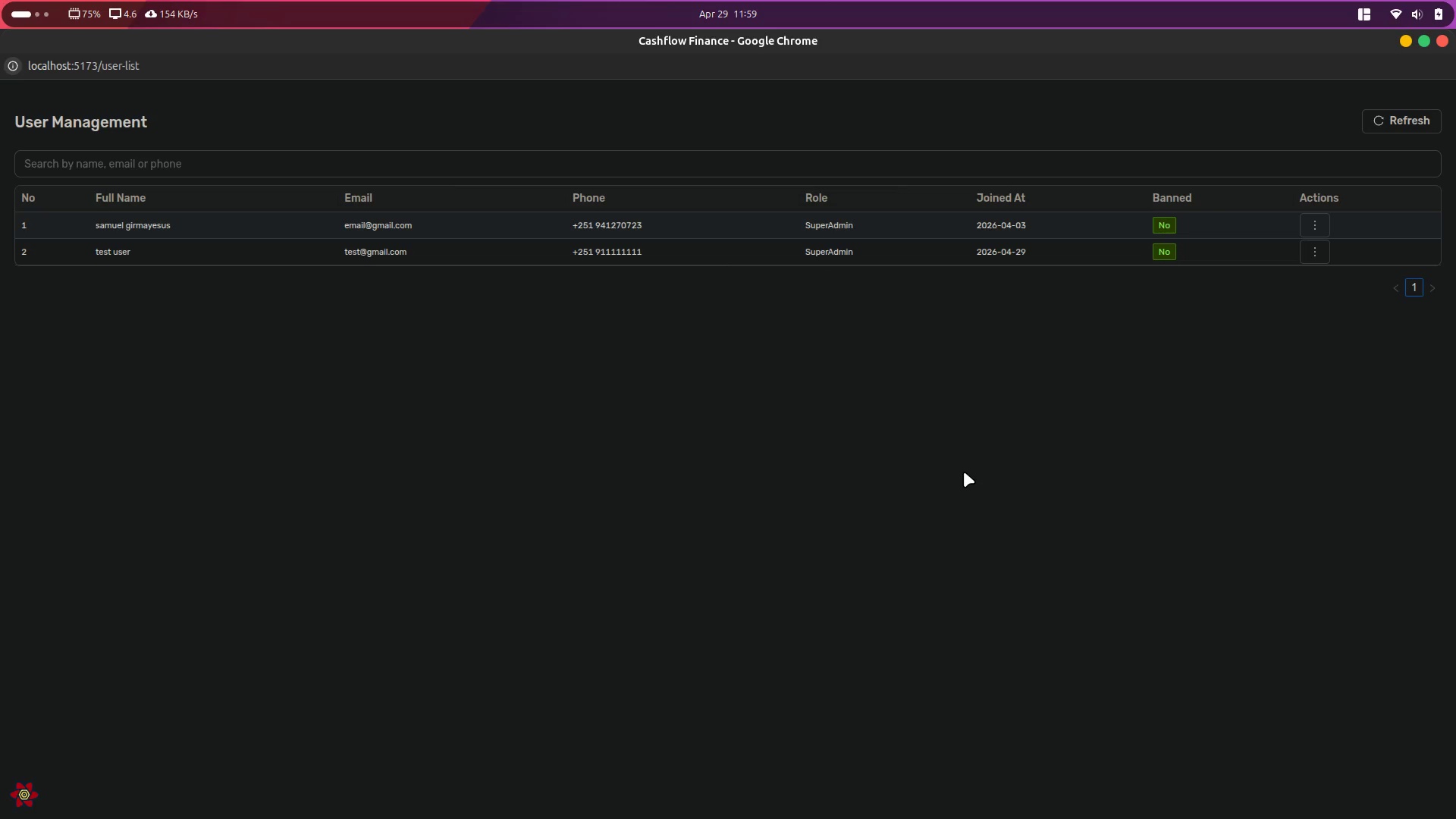 
key(Alt+Control+ArrowRight)
 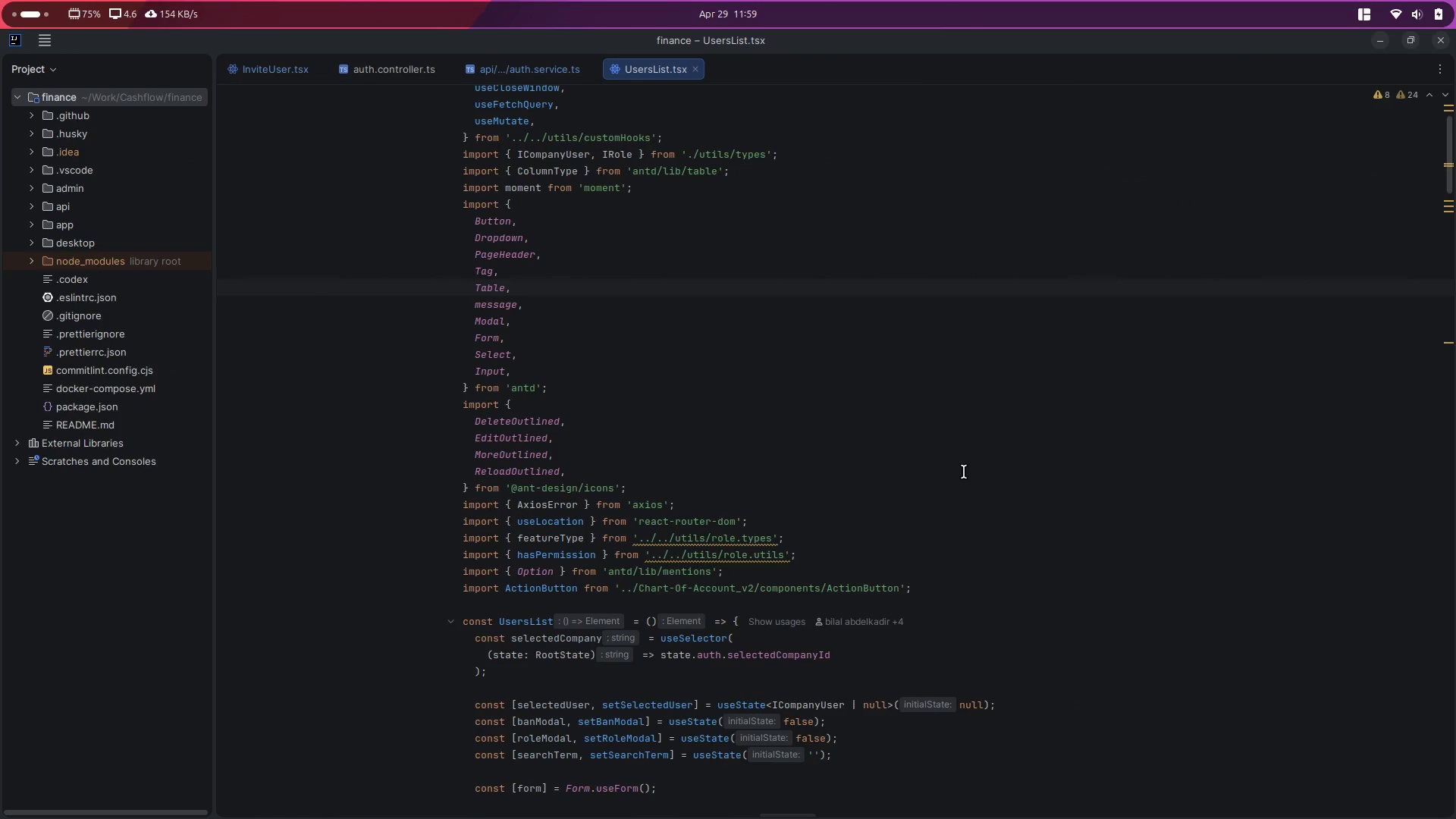 
key(Control+Backslash)
 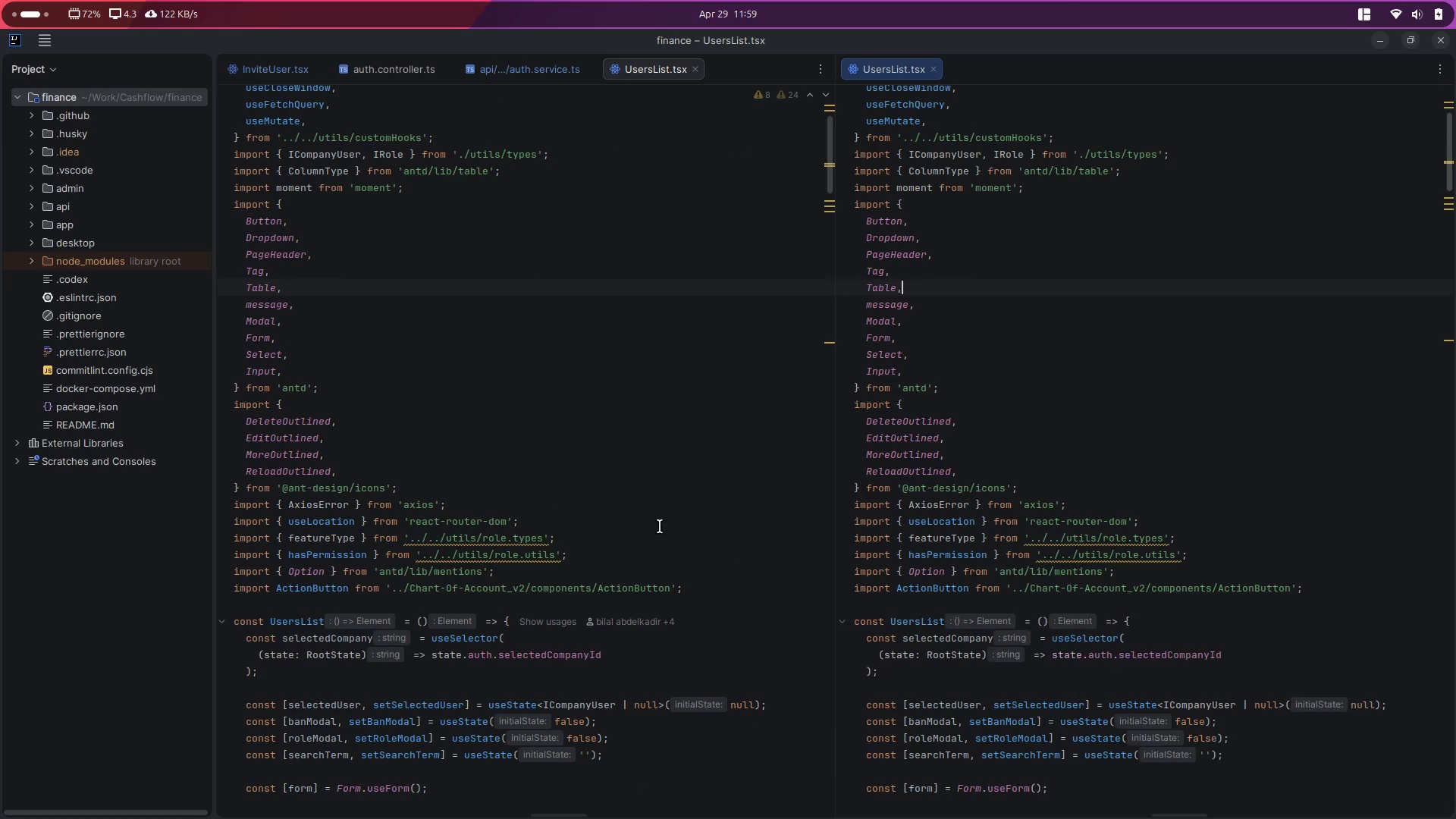 
left_click([560, 513])
 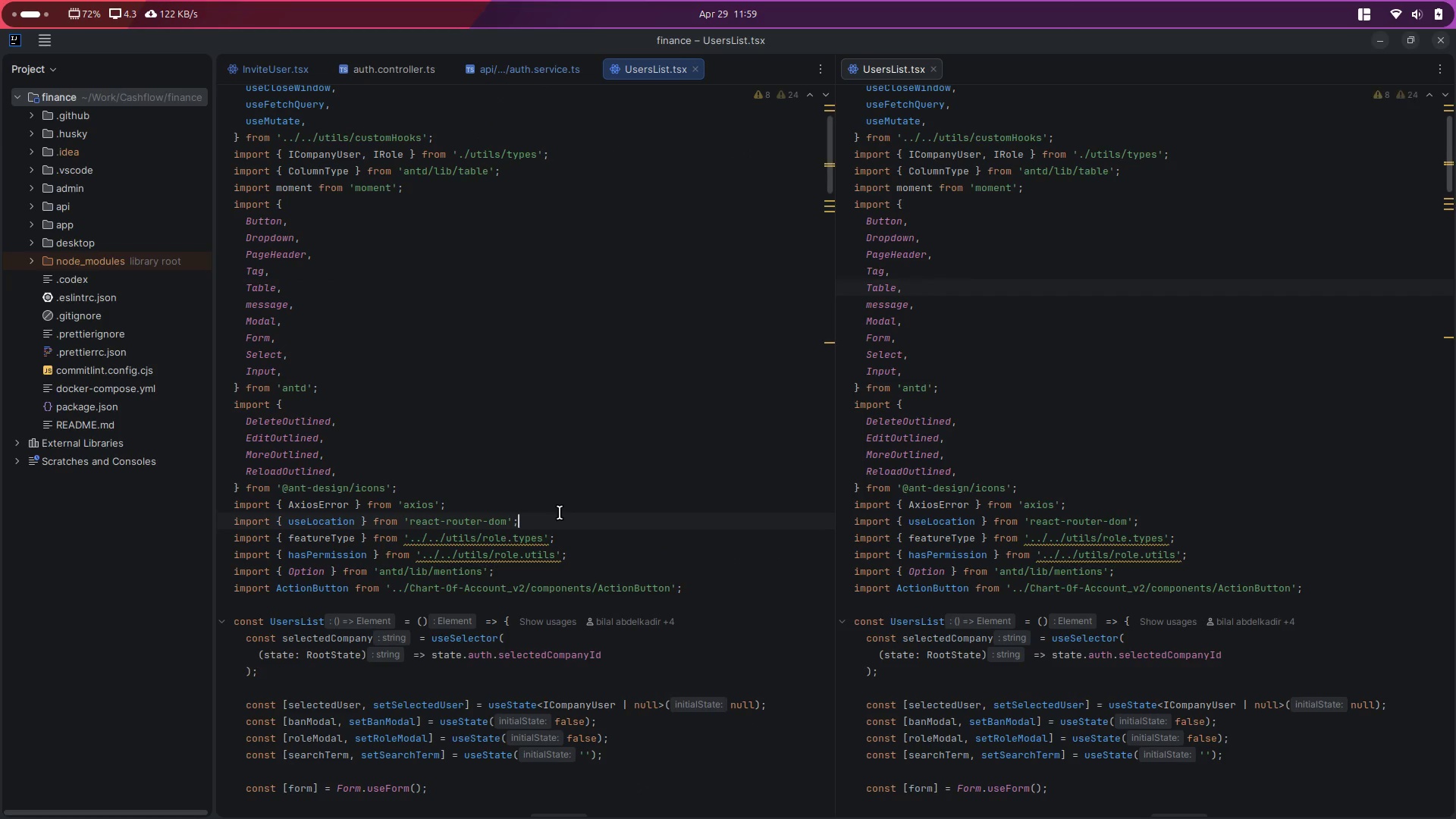 
key(Control+W)
 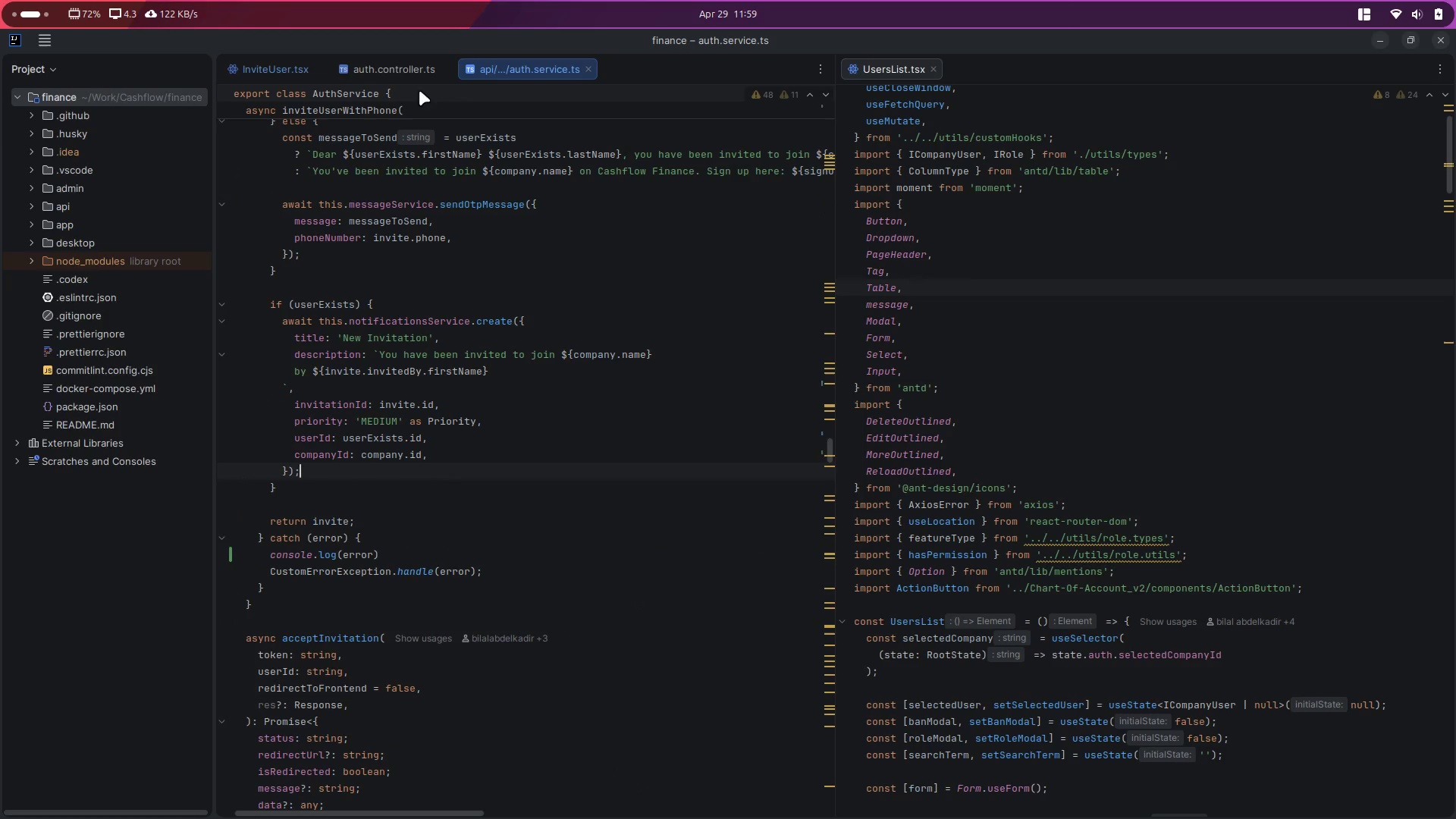 
left_click([397, 70])
 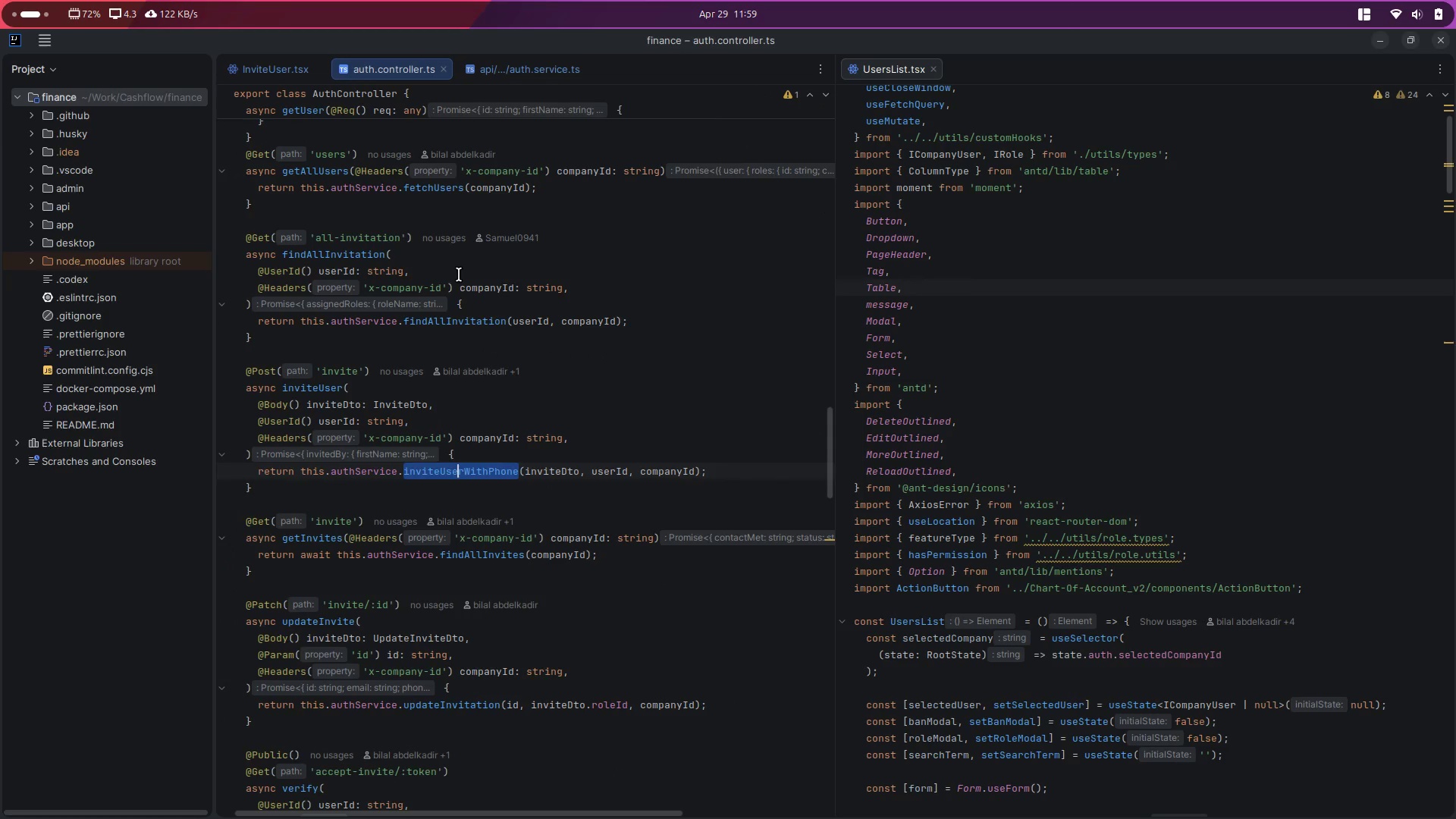 
left_click([504, 392])
 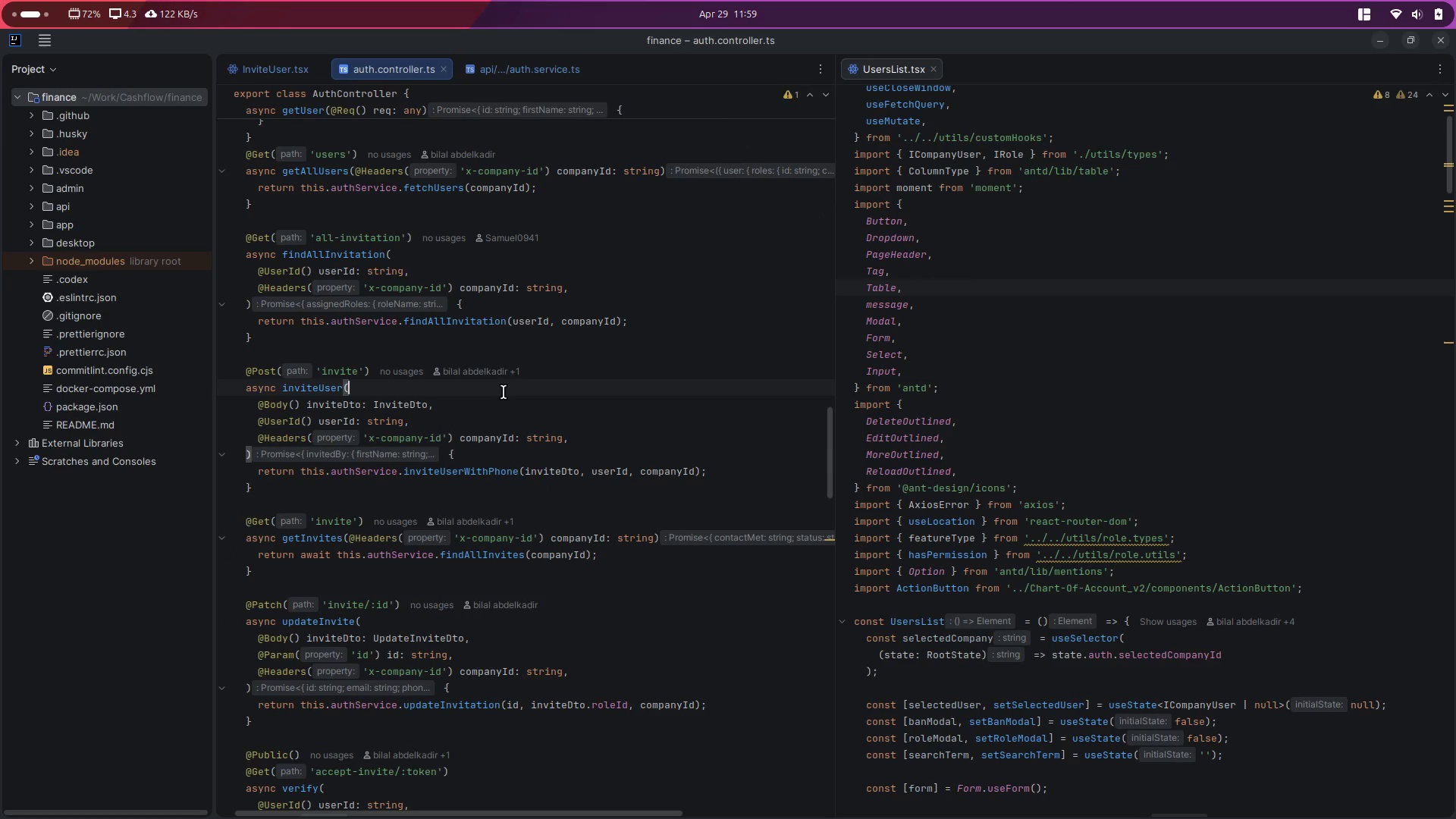 
key(Control+F)
 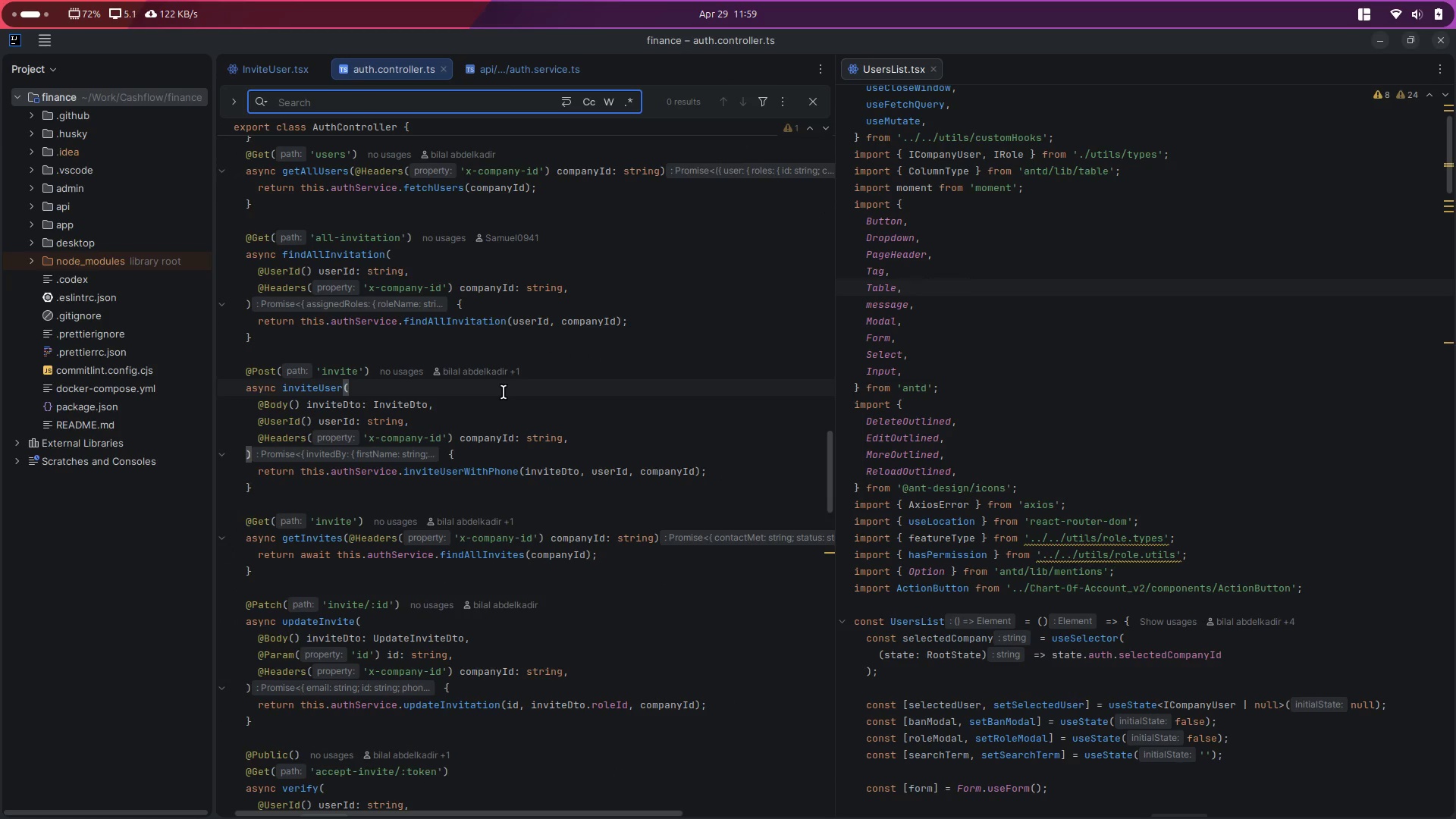 
type(users)
key(Escape)
 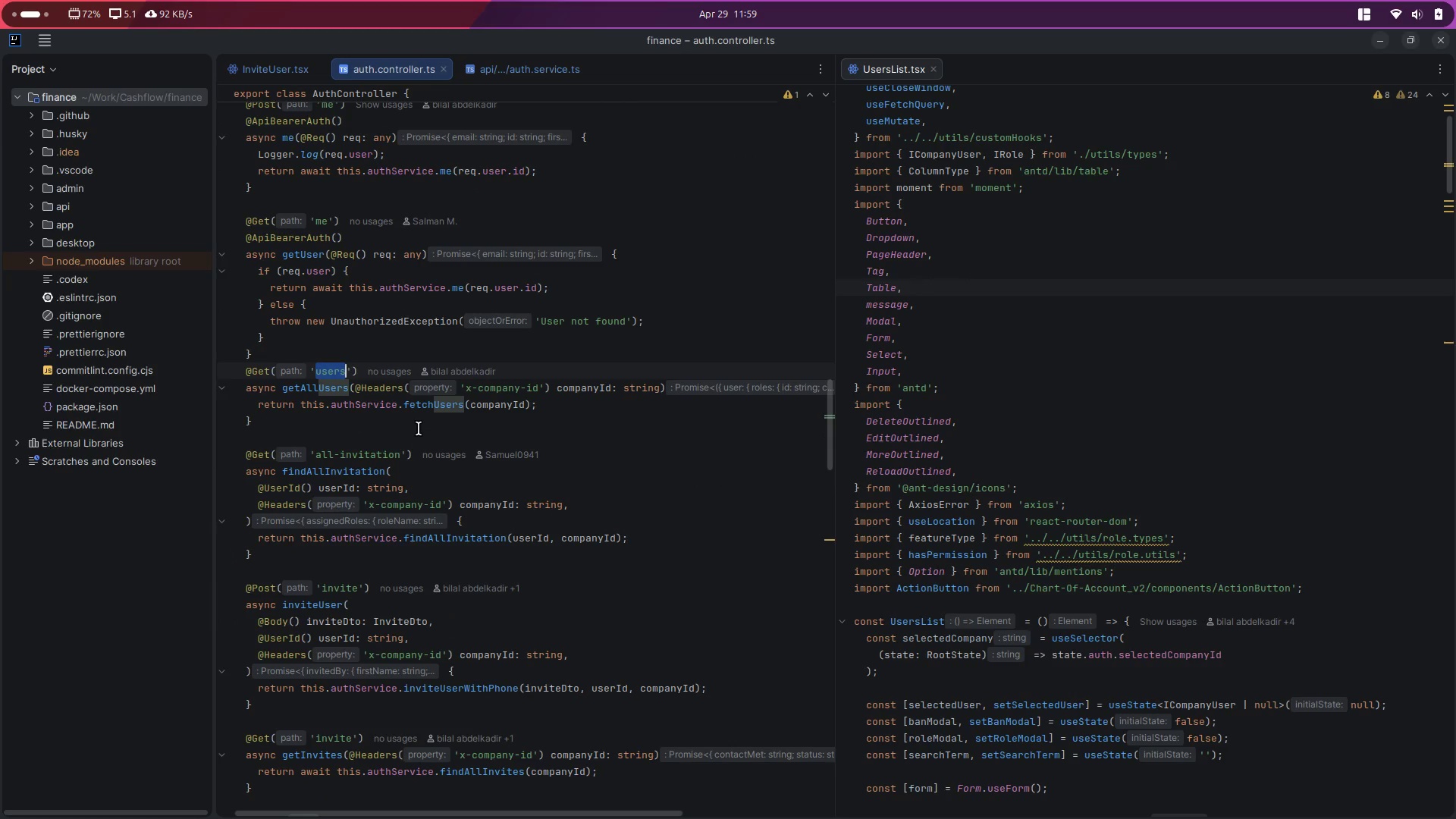 
key(Escape)
 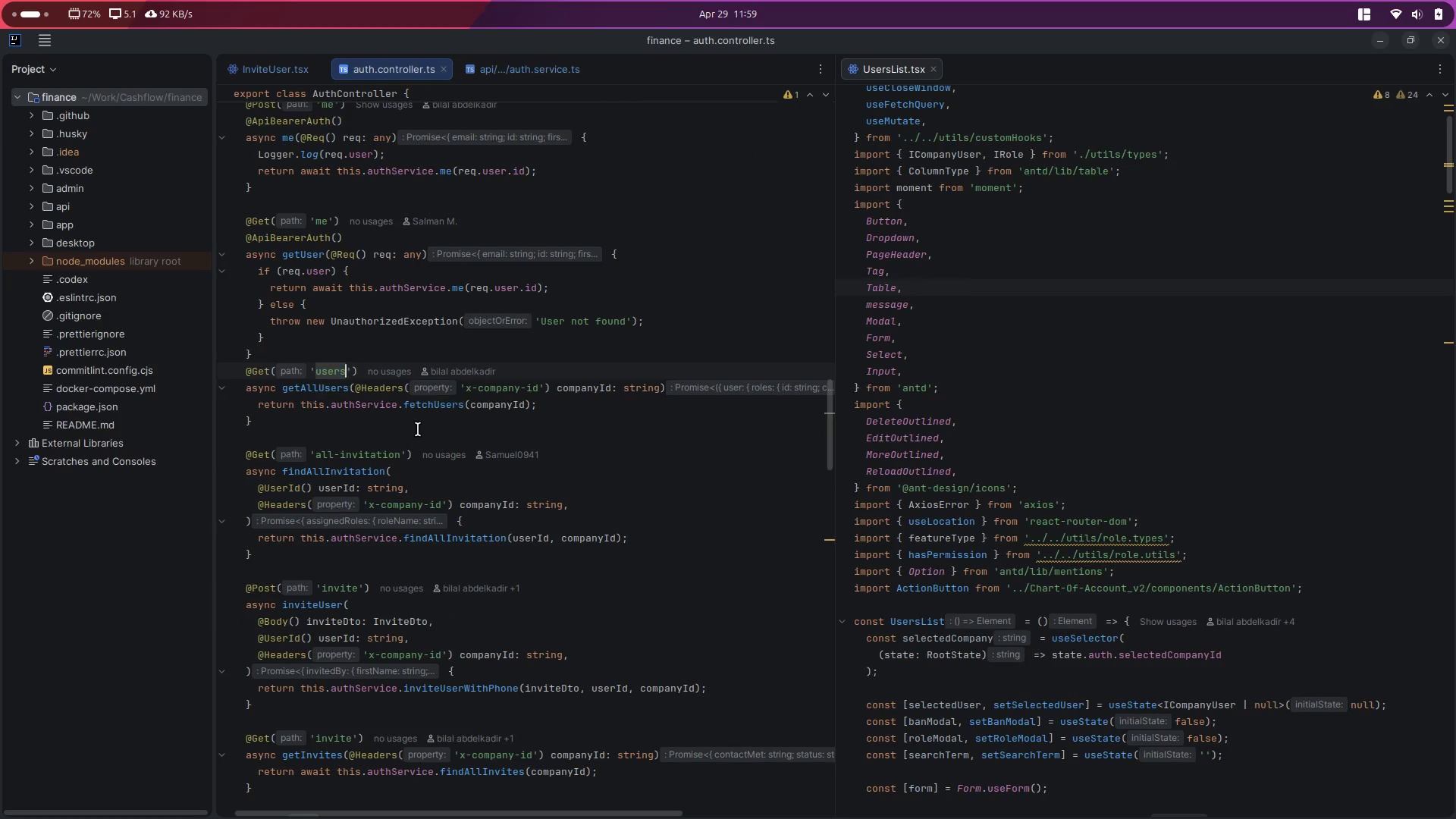 
key(Escape)
 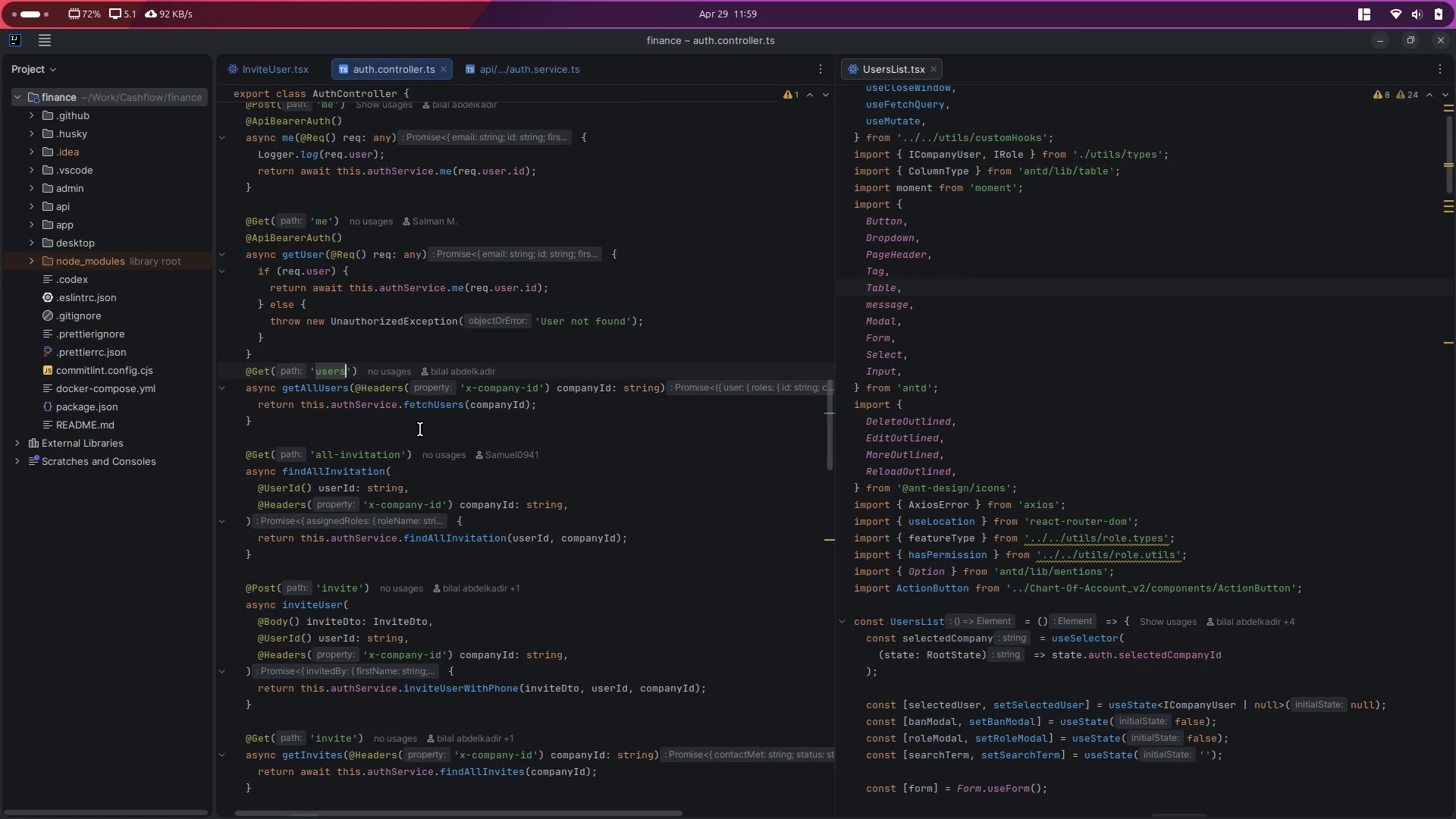 
key(Escape)
 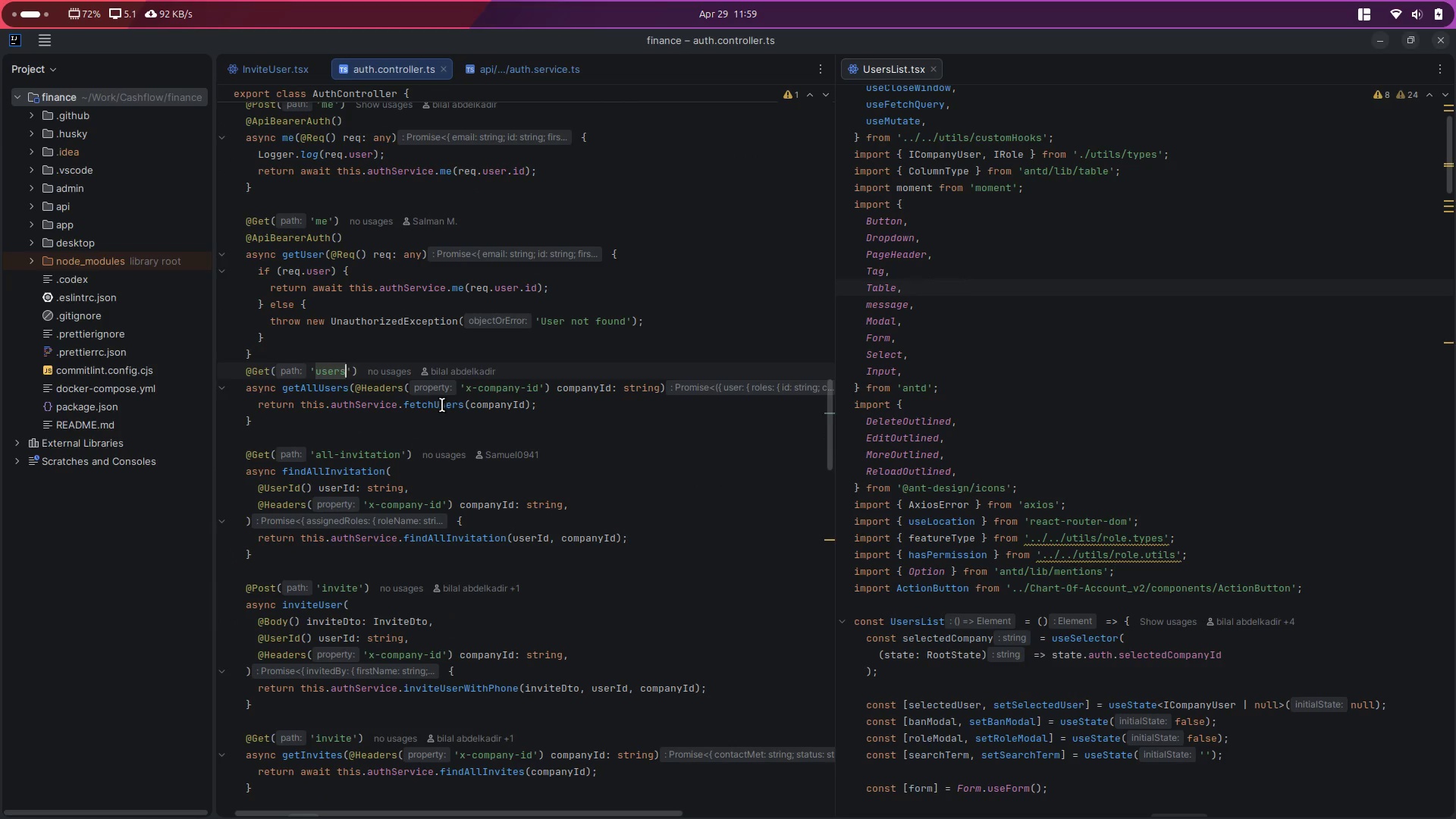 
hold_key(key=ControlLeft, duration=0.63)
left_click([427, 407])
 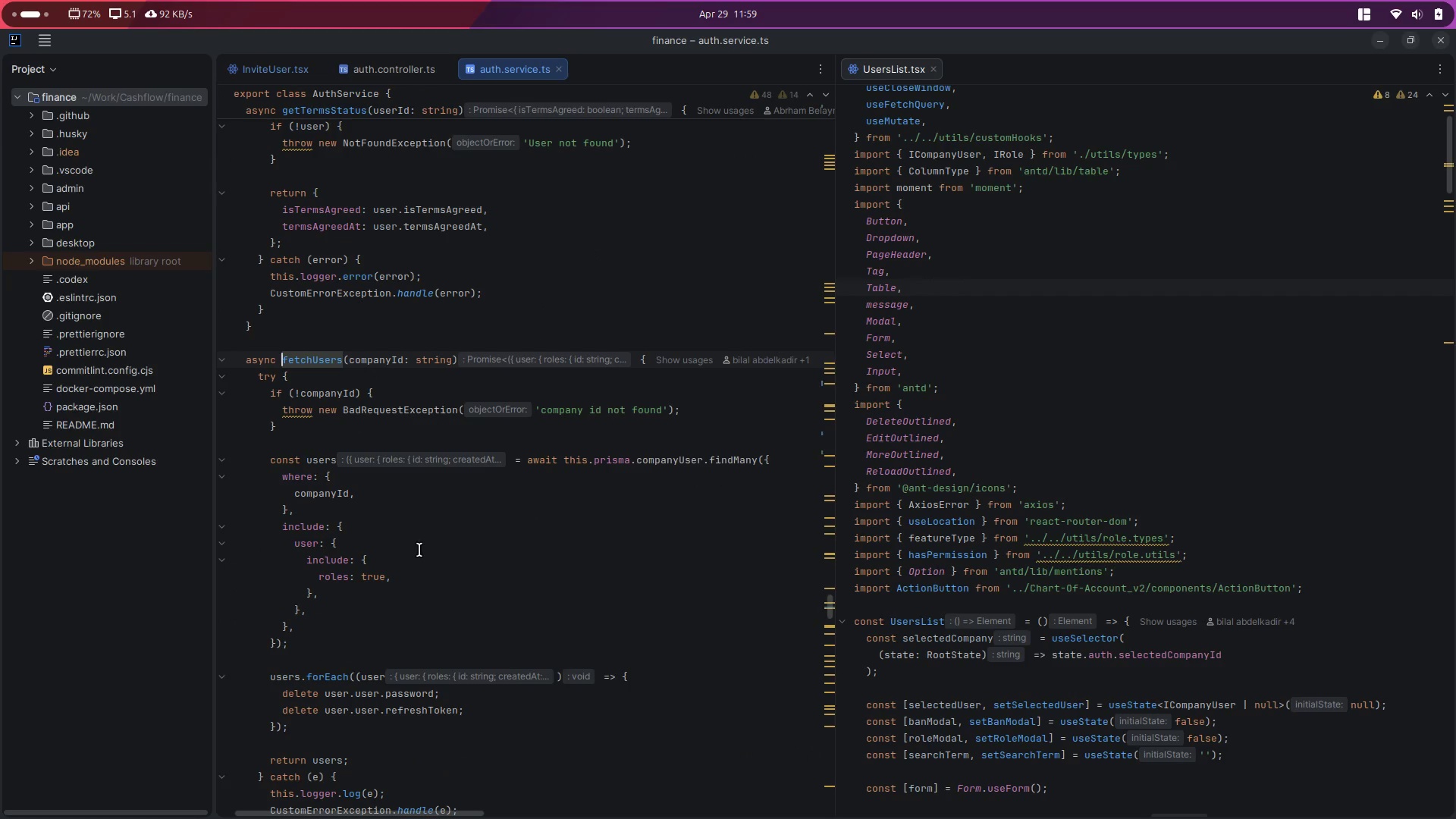 
key(Alt+Control+ArrowLeft)
 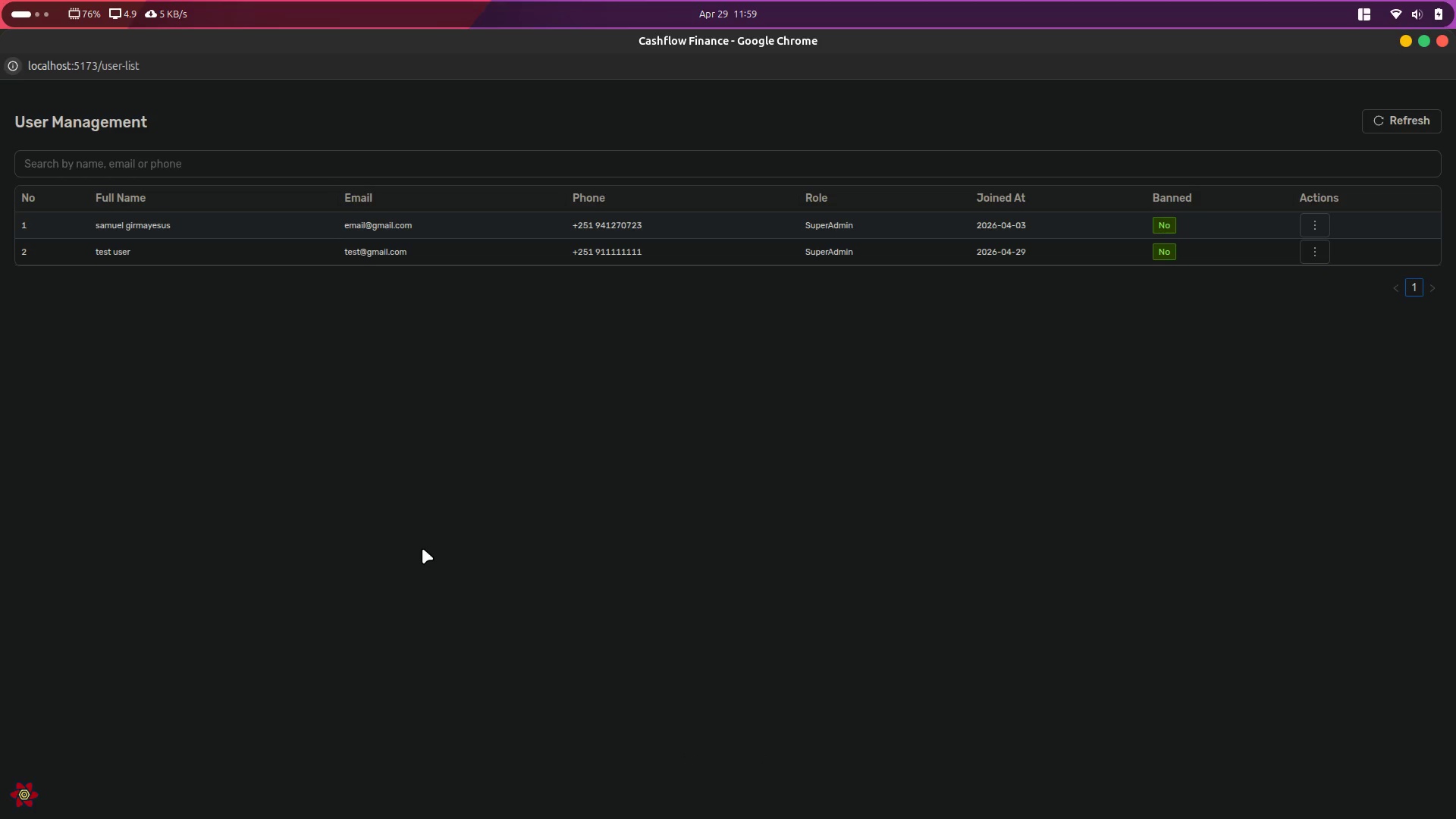 
key(Alt+Control+ArrowRight)
 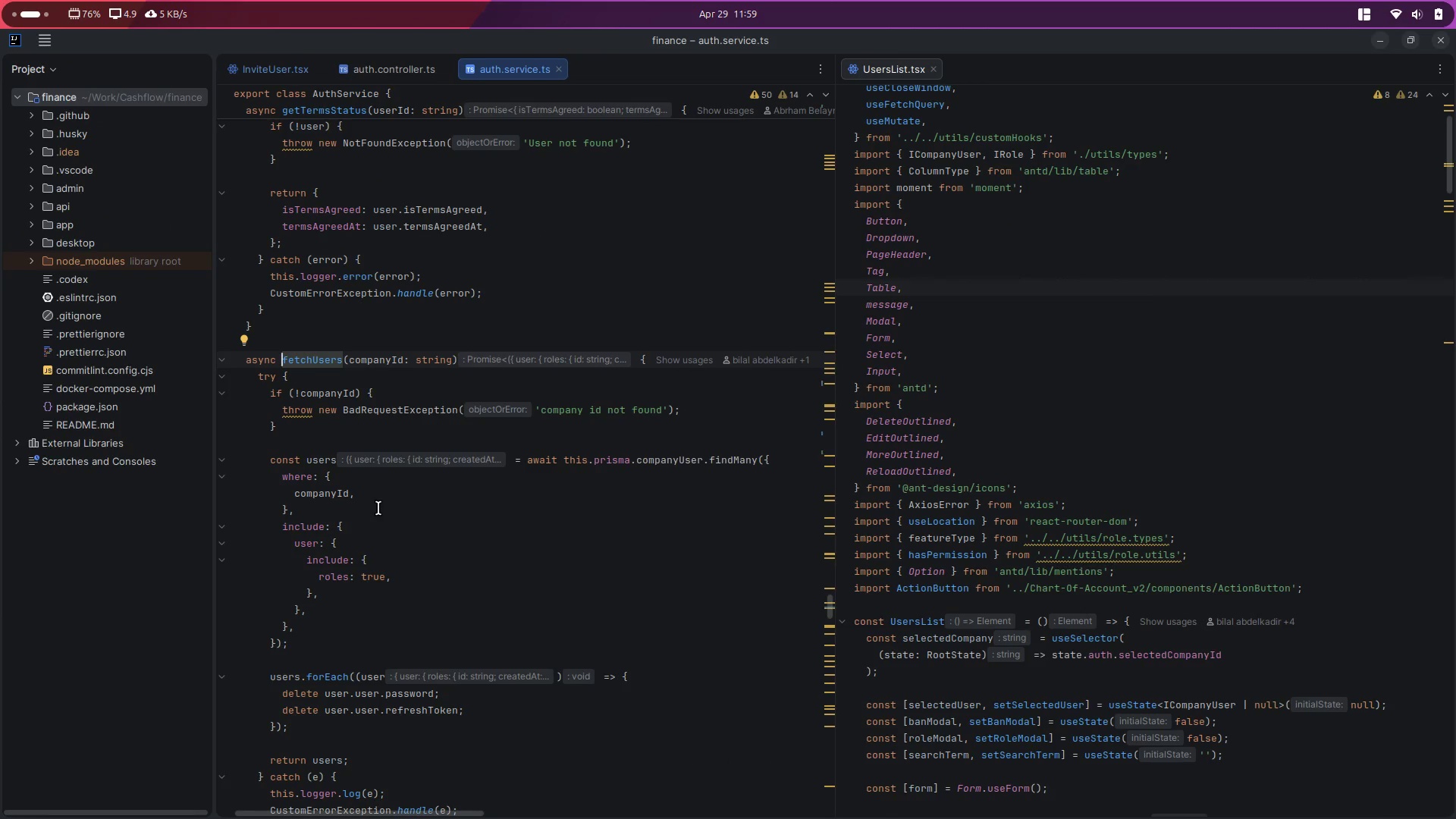 
left_click([407, 73])
 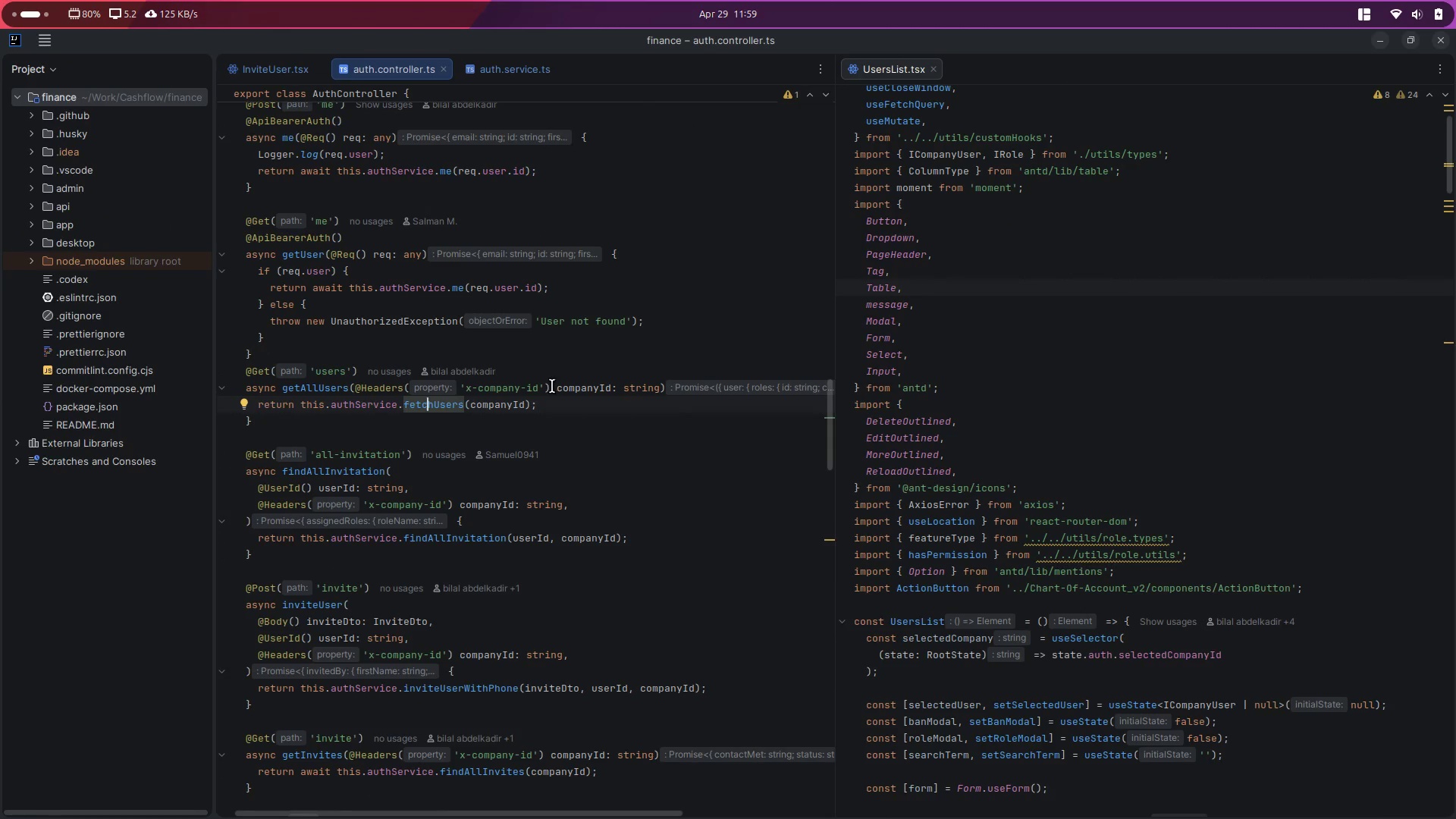 
left_click([661, 391])
 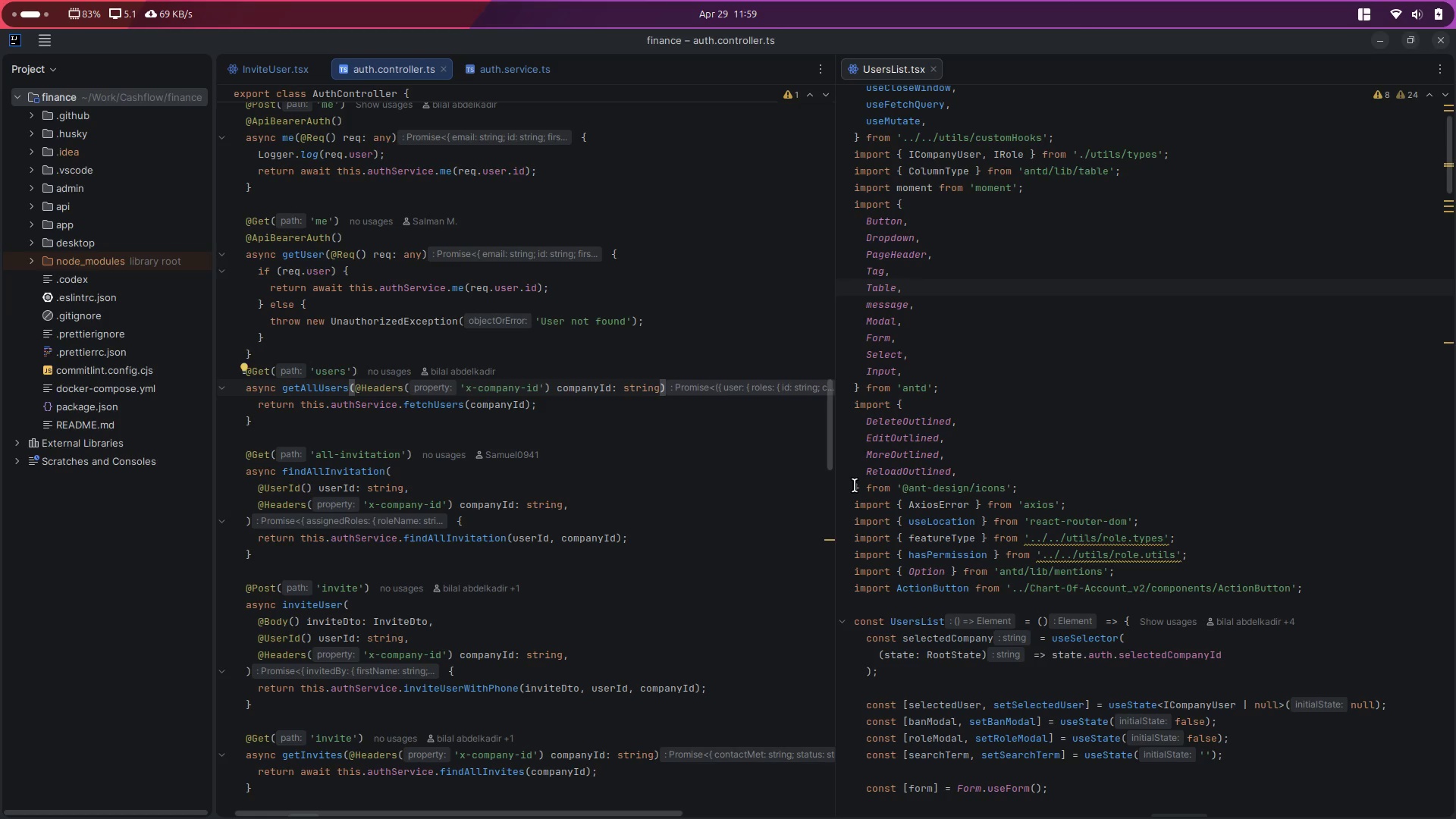 
type(, @Query)
 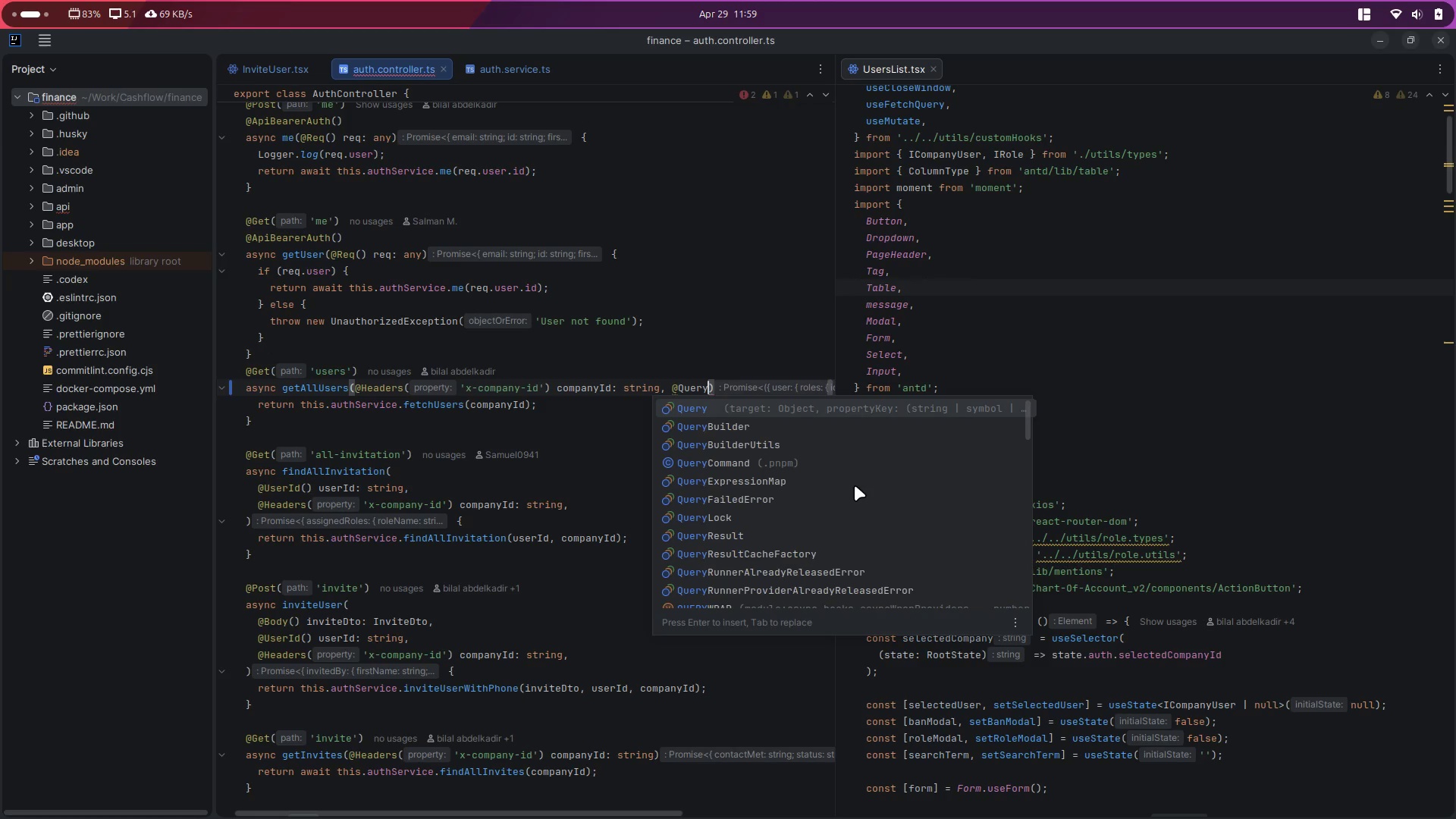 
key(Enter)
 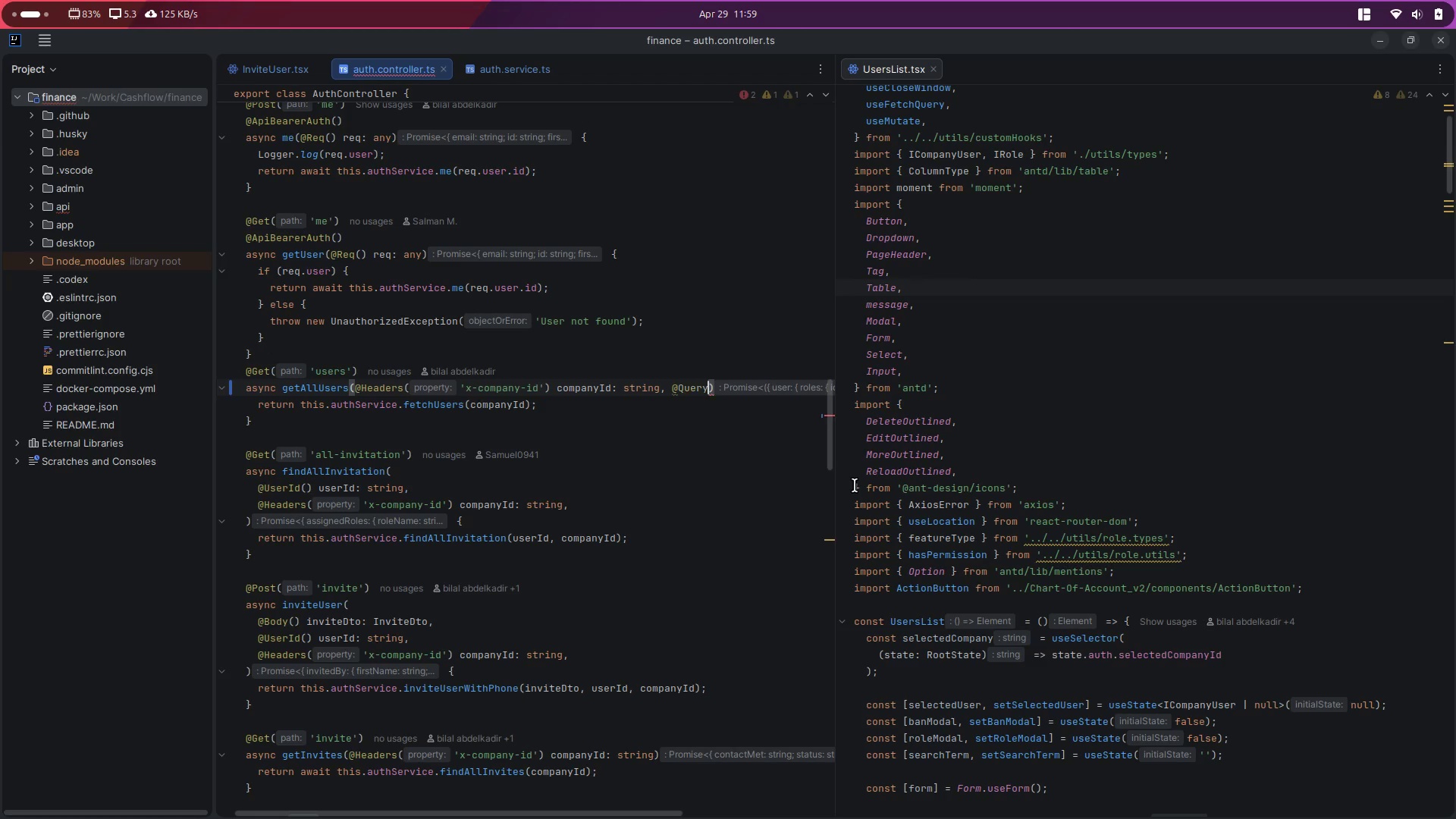 
key(Shift+9)
 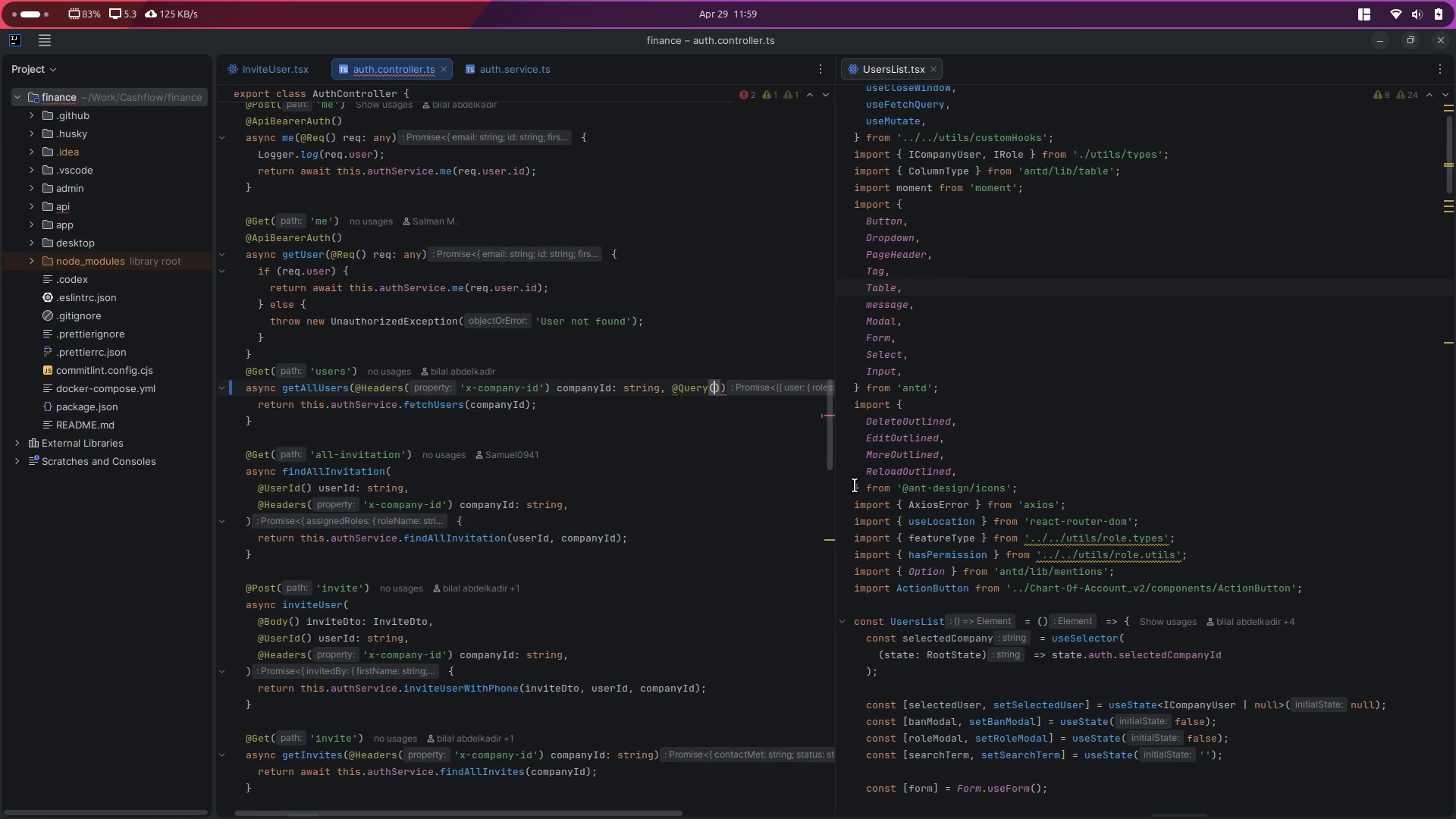 
key(ArrowRight)
 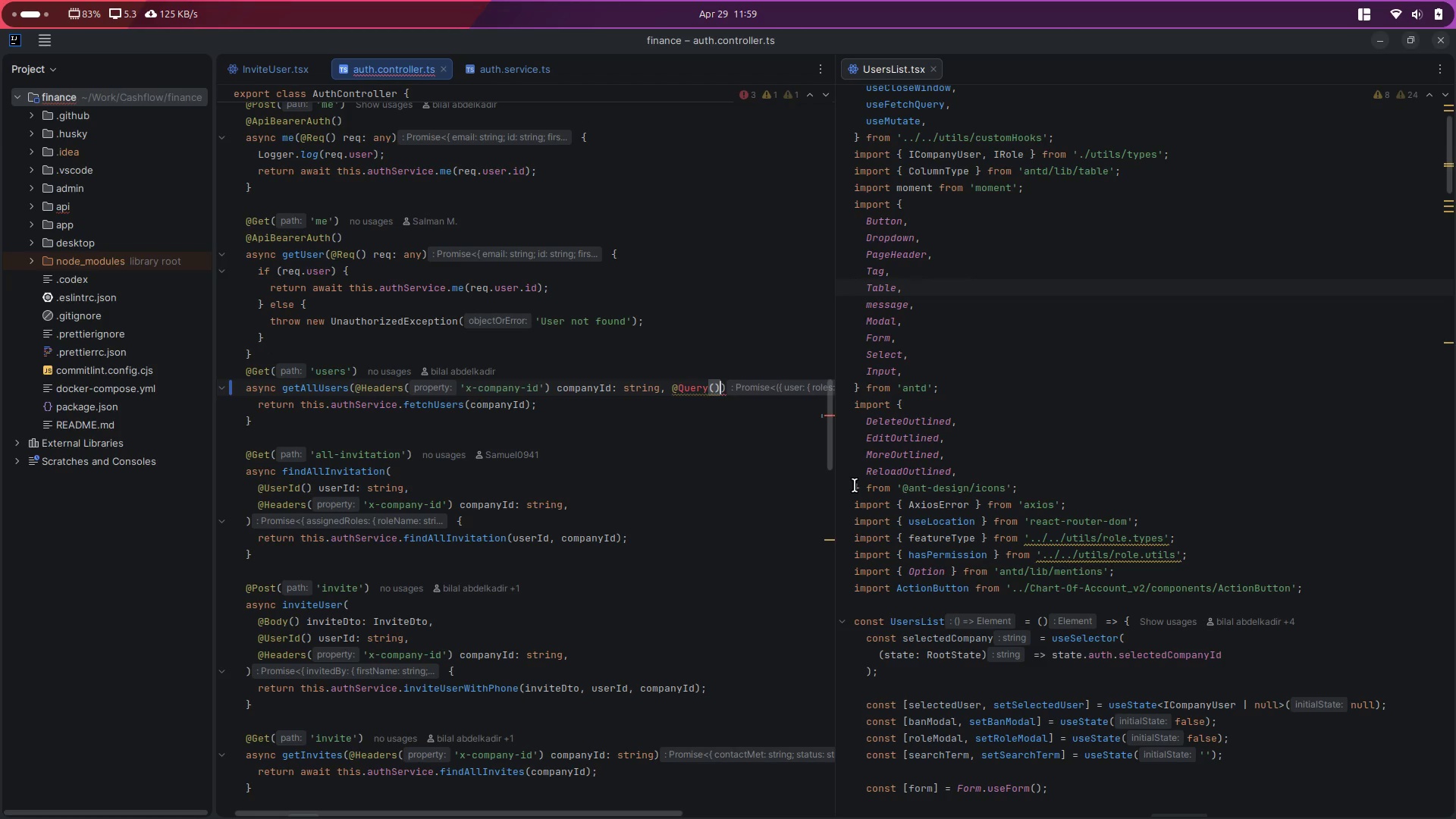 
type( query:any)
 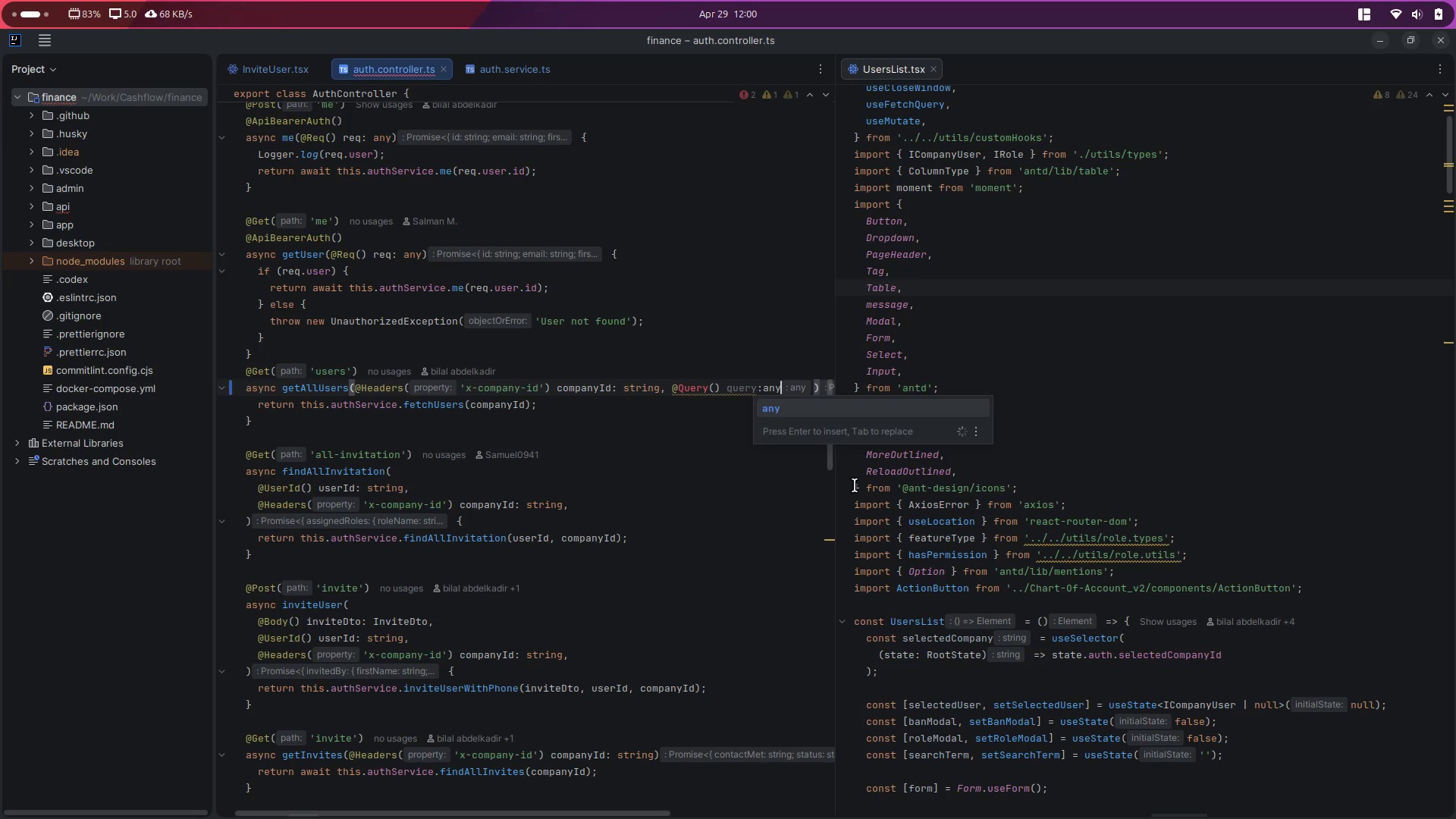 
left_click([650, 472])
 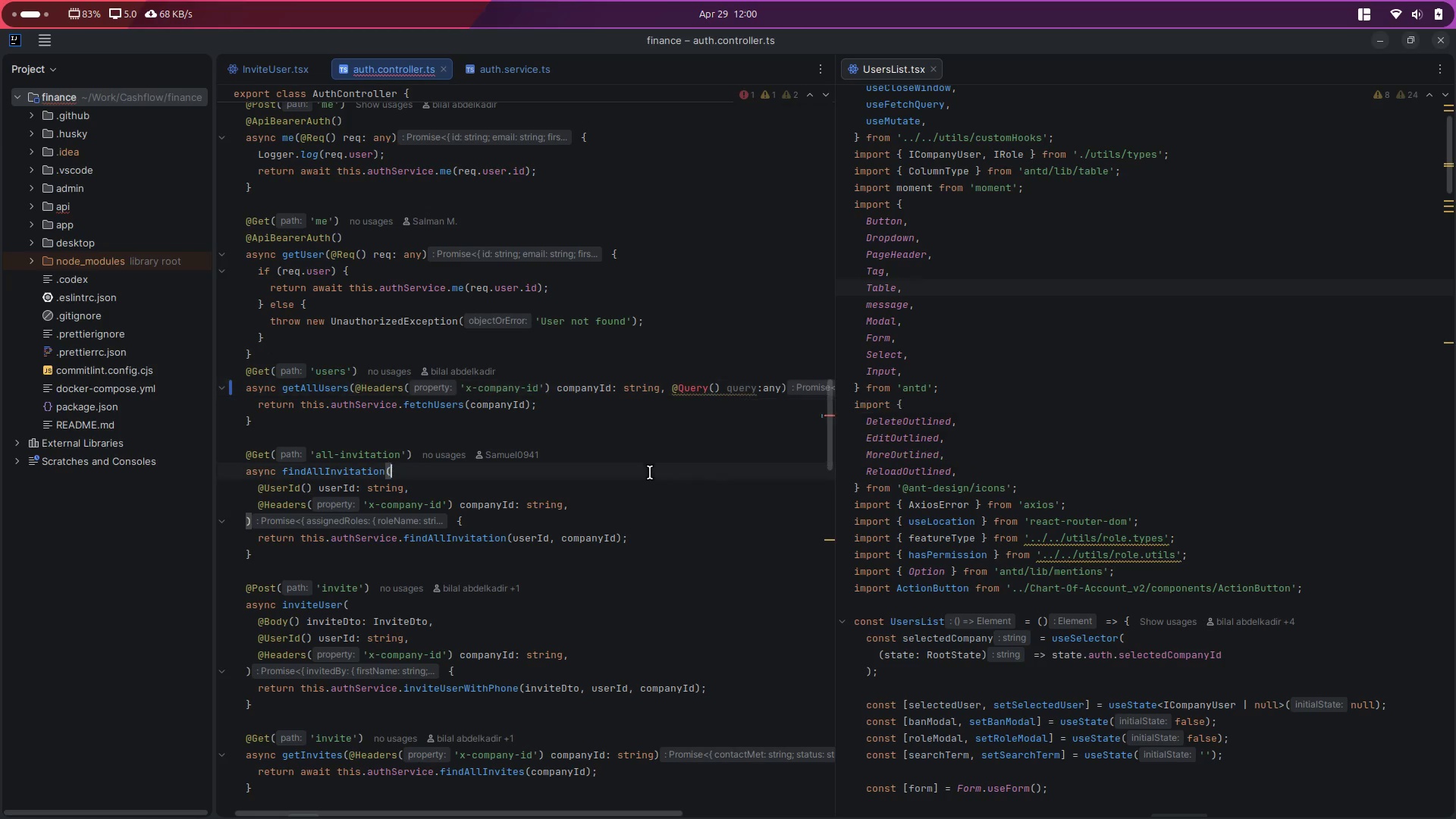 
key(Control+ControlLeft)
 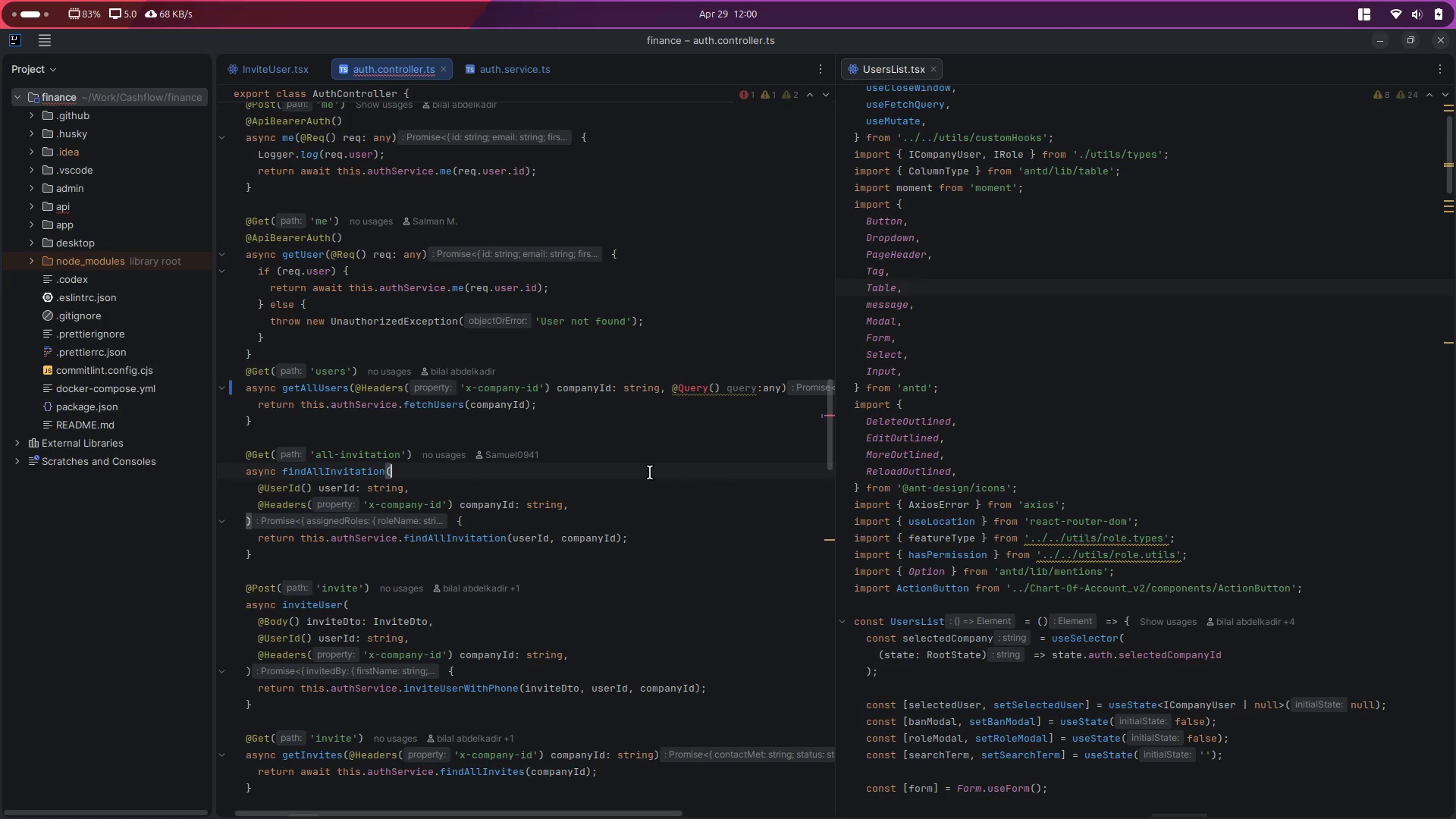 
key(Control+S)
 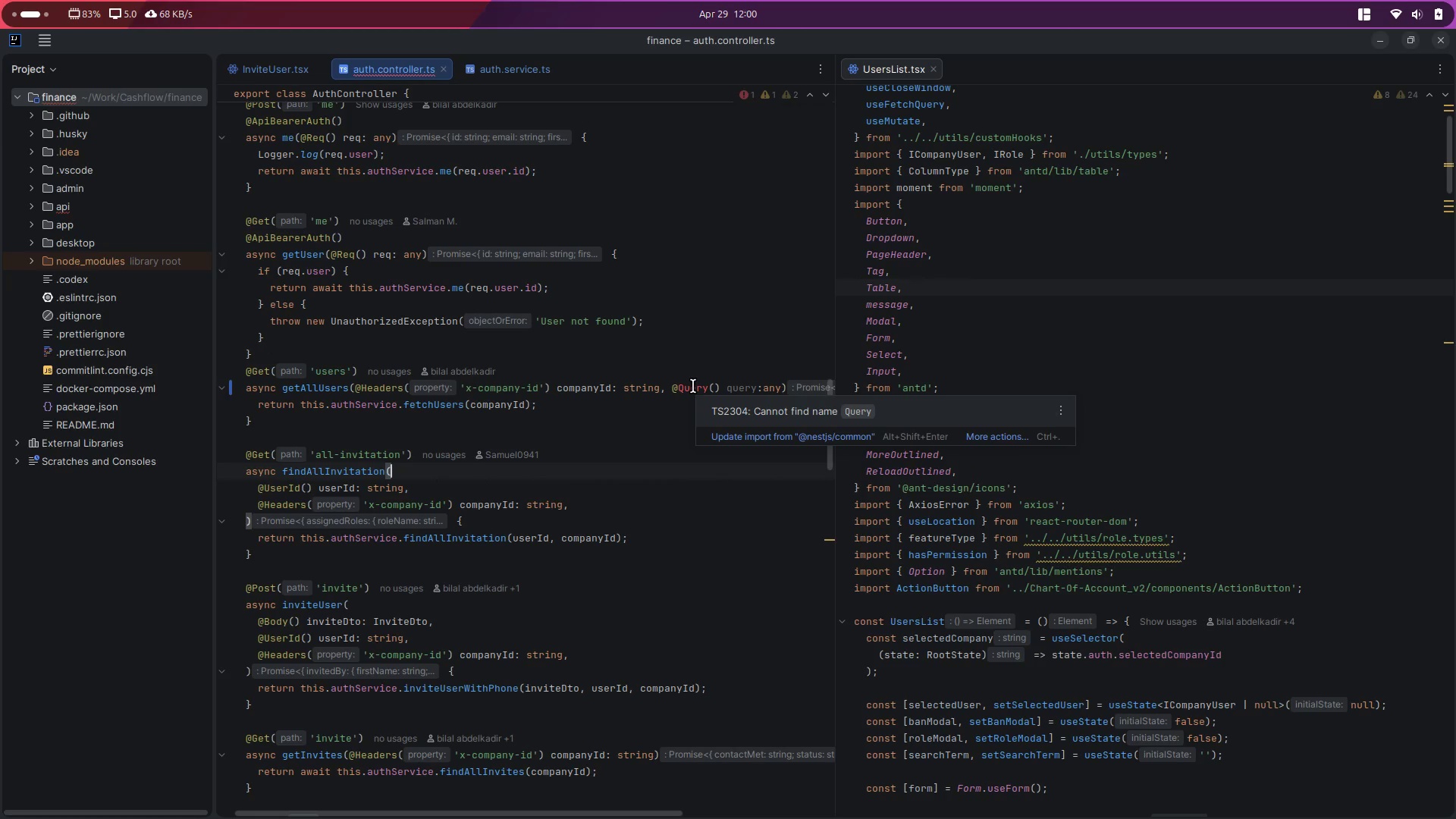 
double_click([693, 386])
 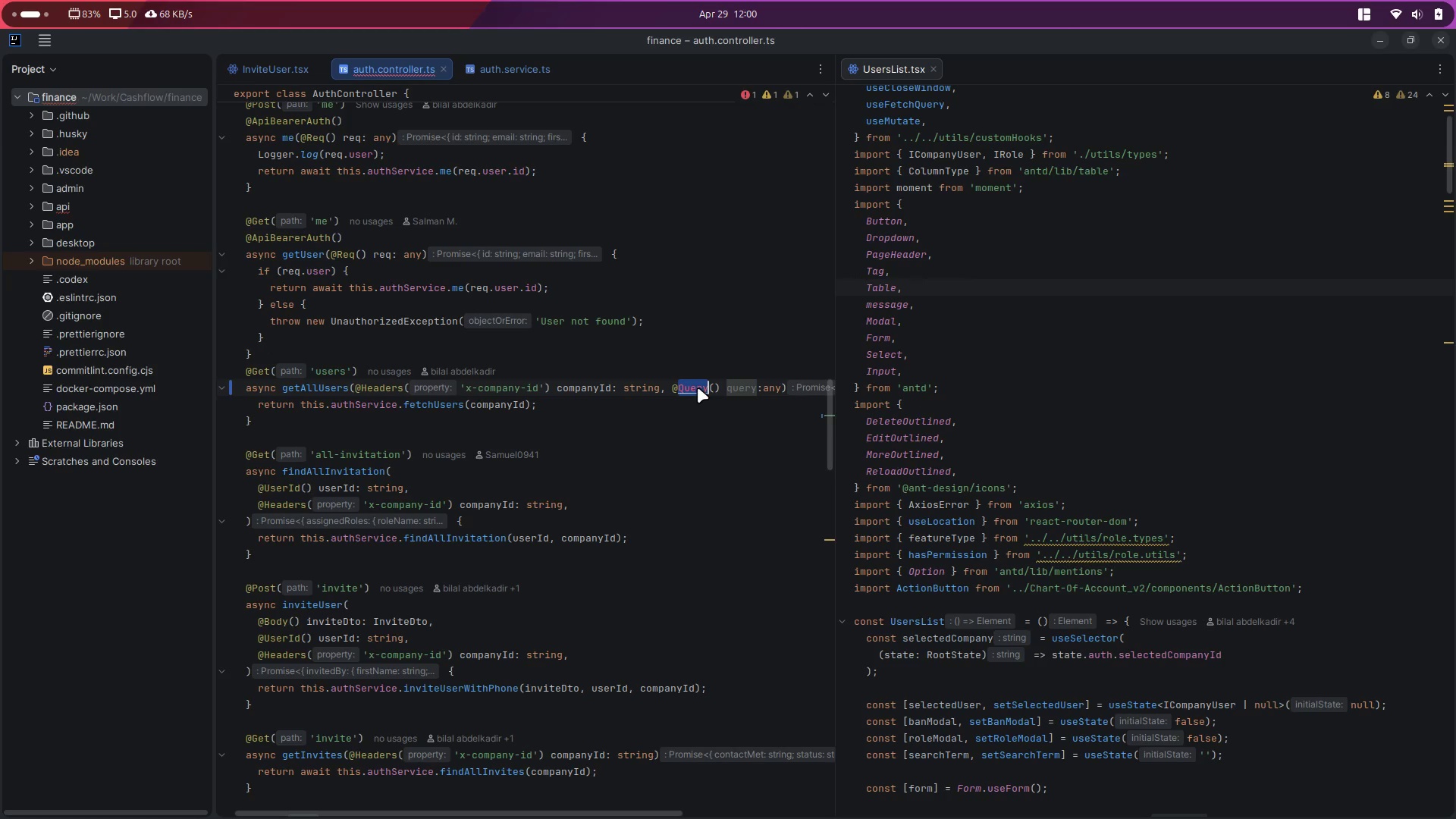 
key(ArrowRight)
 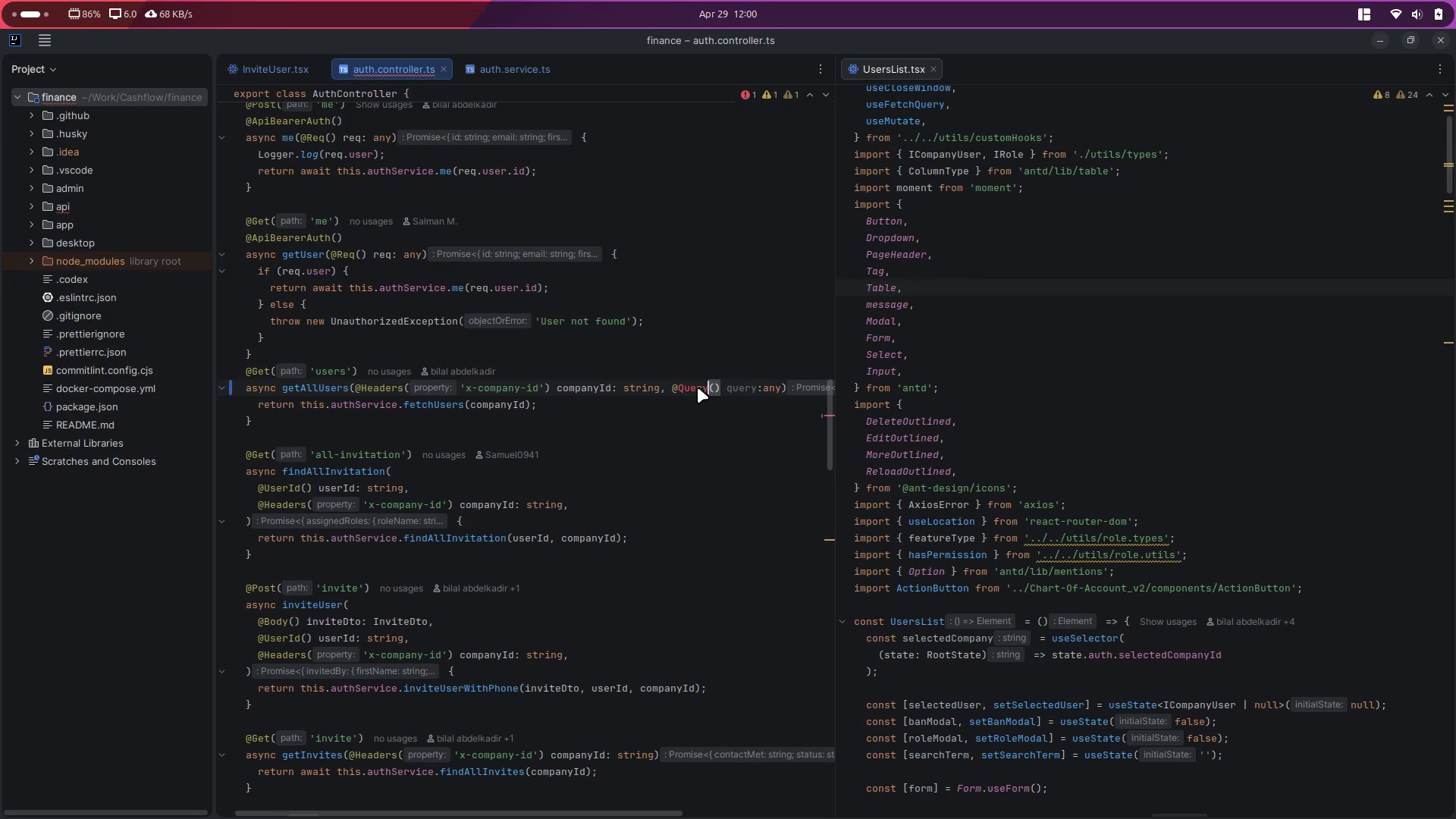 
key(Backspace)
 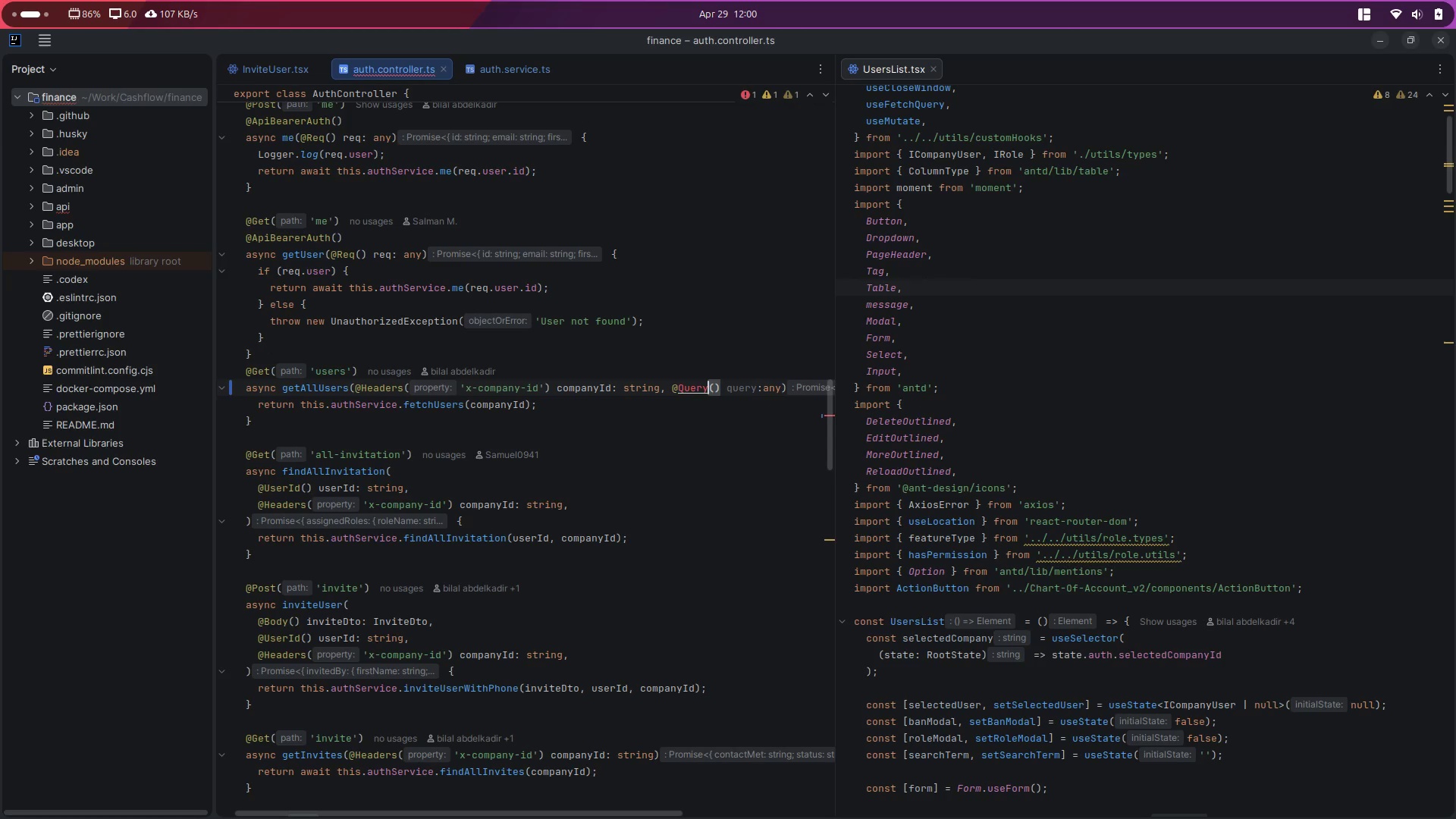 
key(Y)
 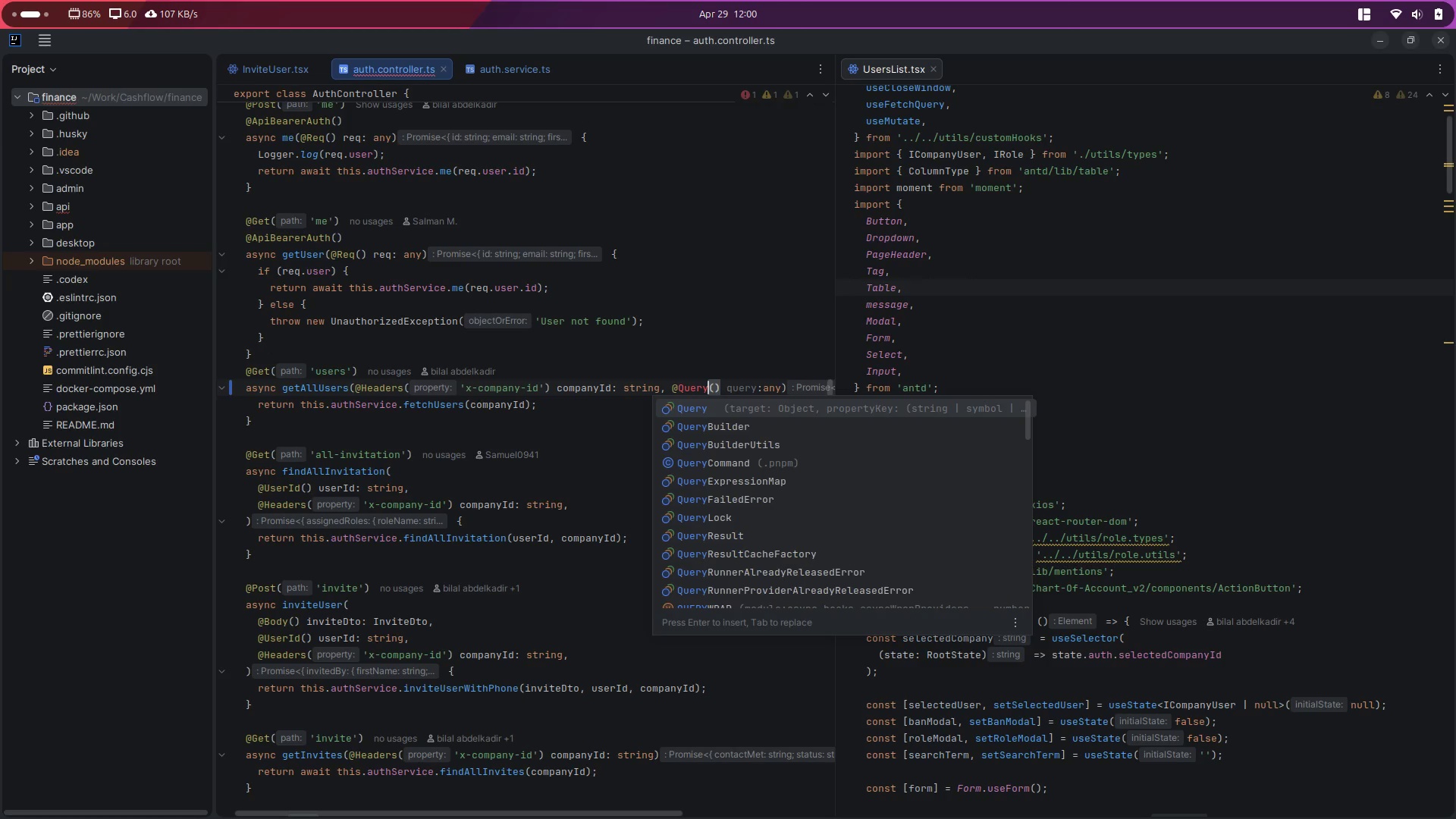 
key(Enter)
 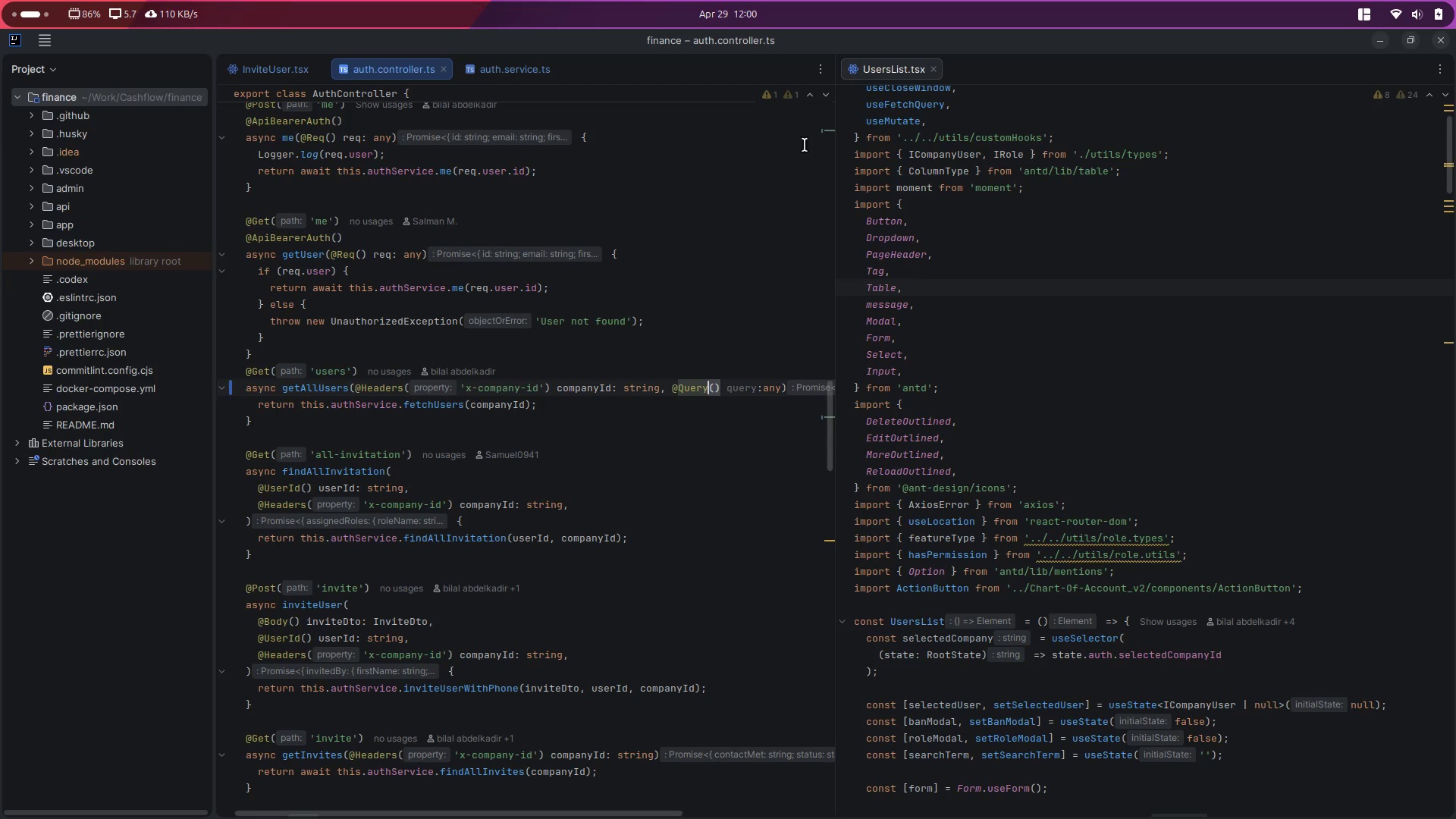 
left_click([828, 128])
 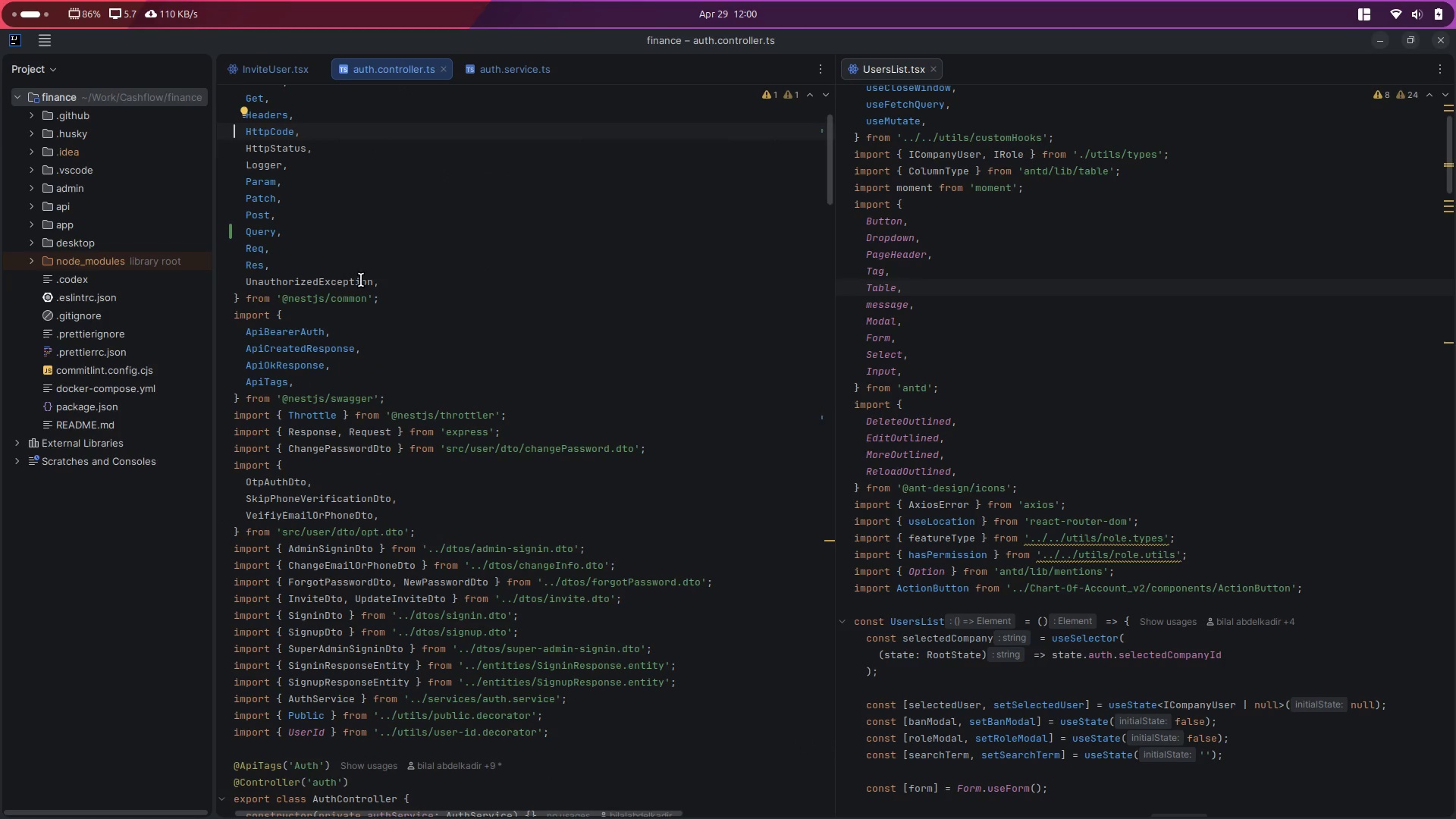 
left_click([459, 297])
 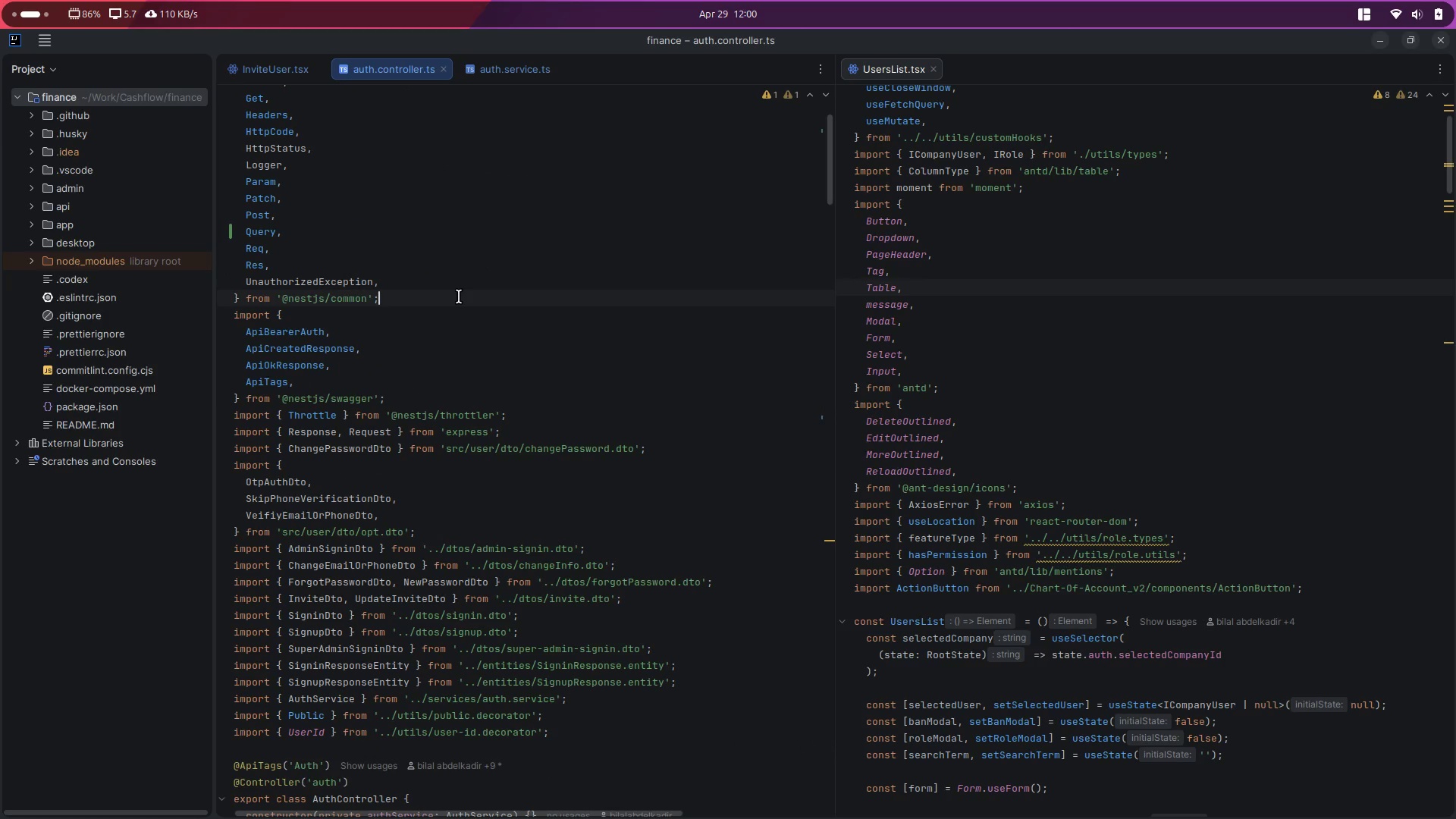 
key(ArrowUp)
 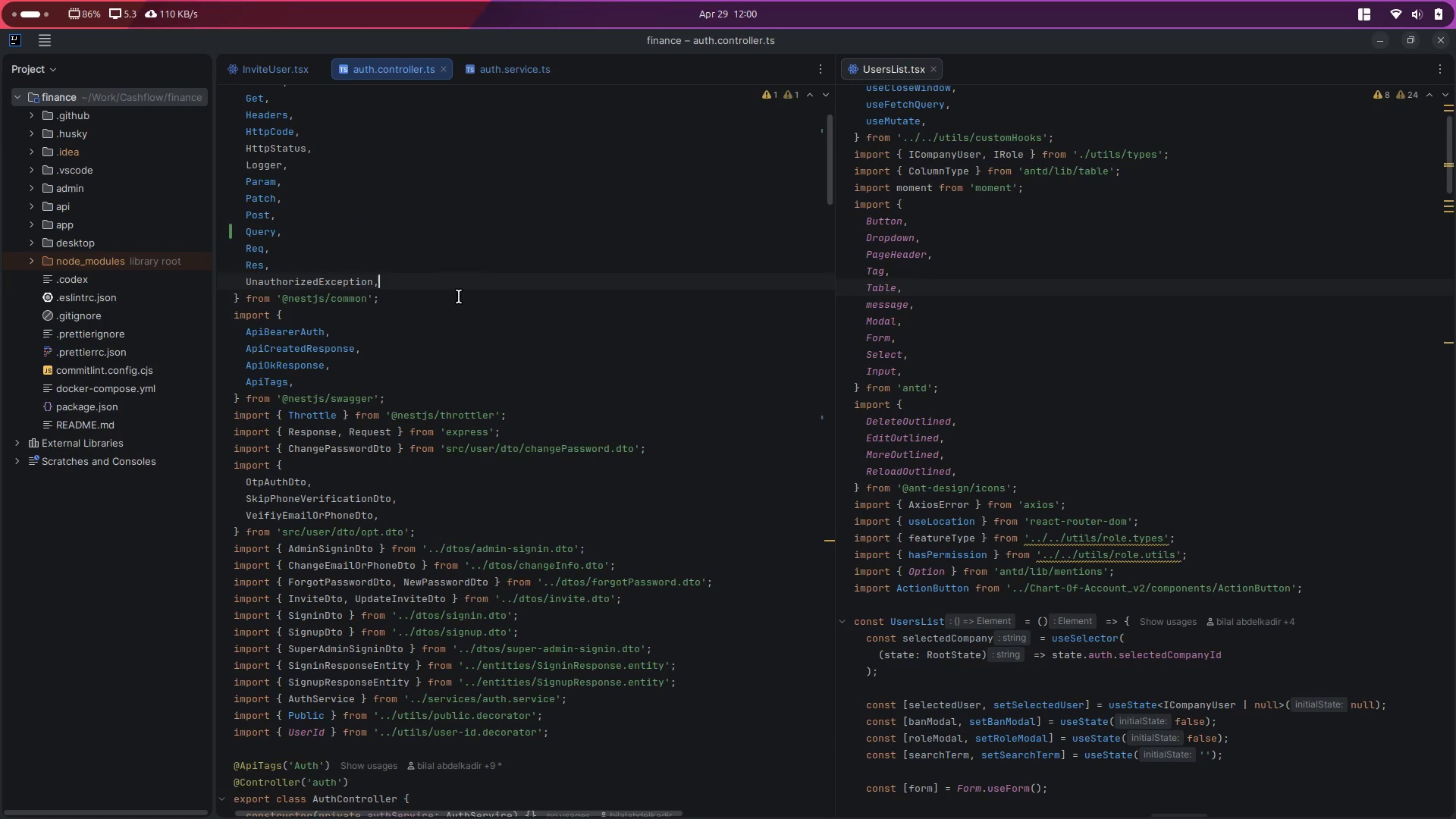 
key(Enter)
 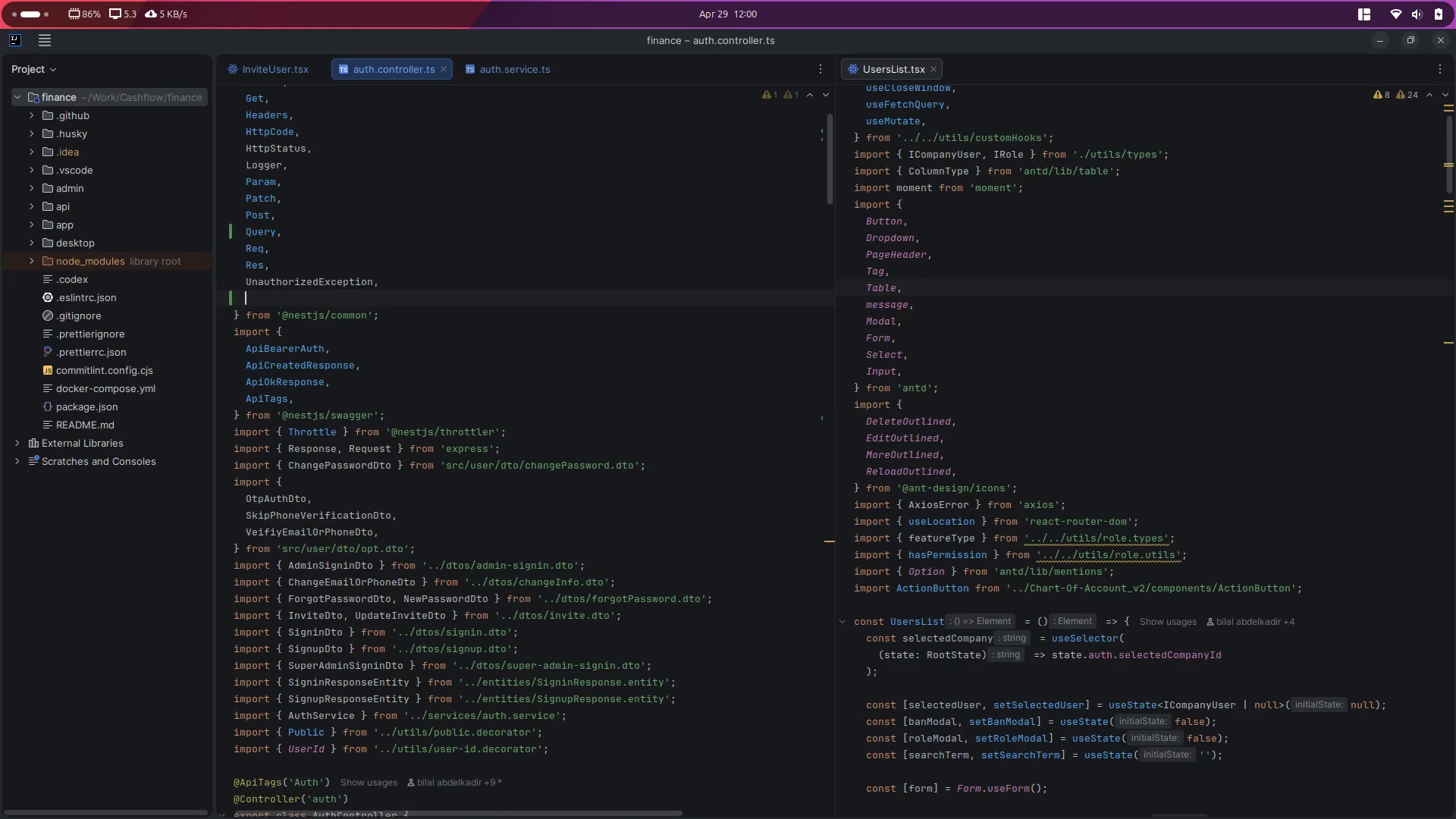 
type(@)
key(Backspace)
type(W)
key(Backspace)
type(Query)
 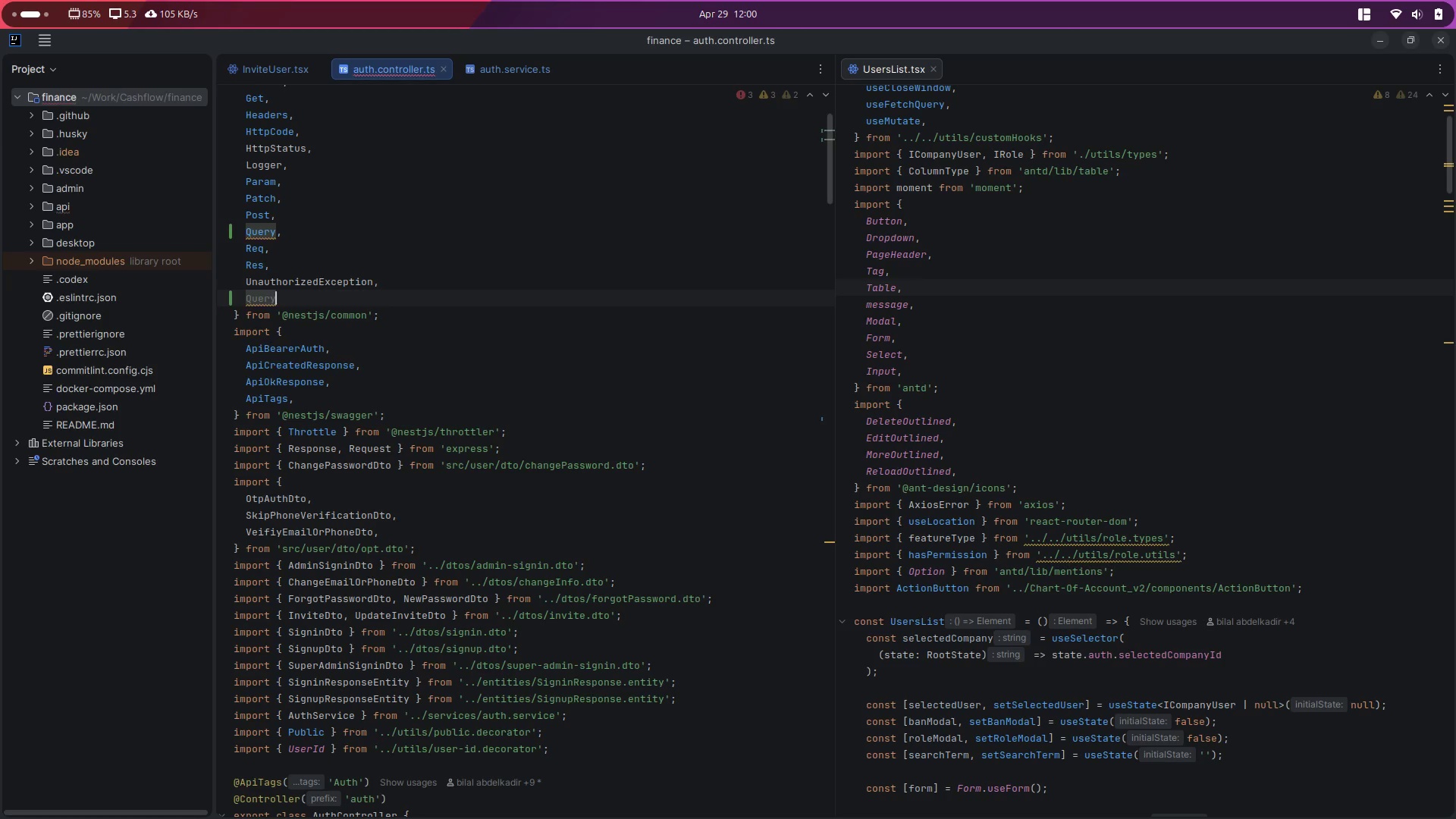 
key(Control+X)
 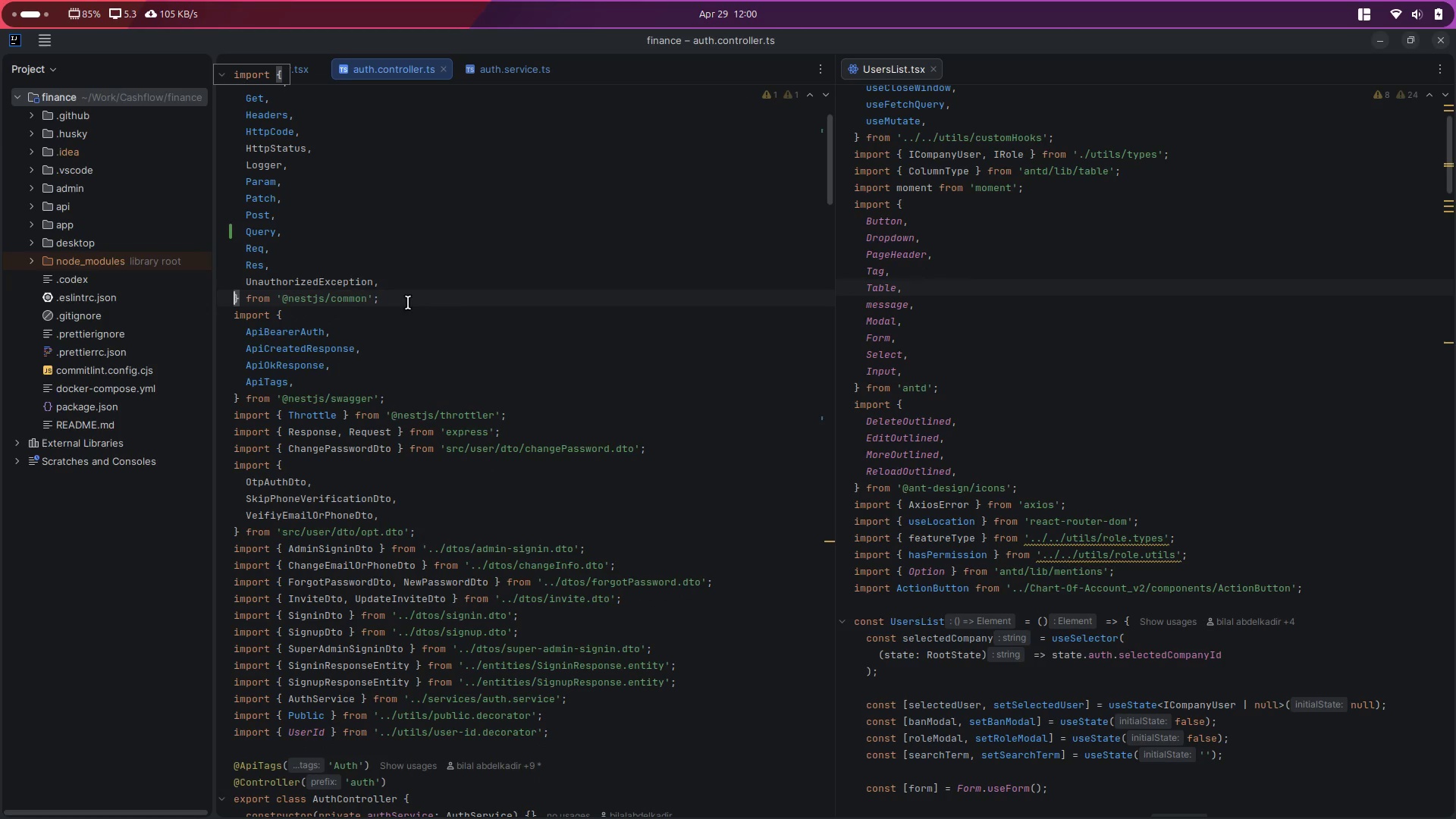 
scroll: coordinate [522, 595], scroll_direction: down, amount: 5.0
 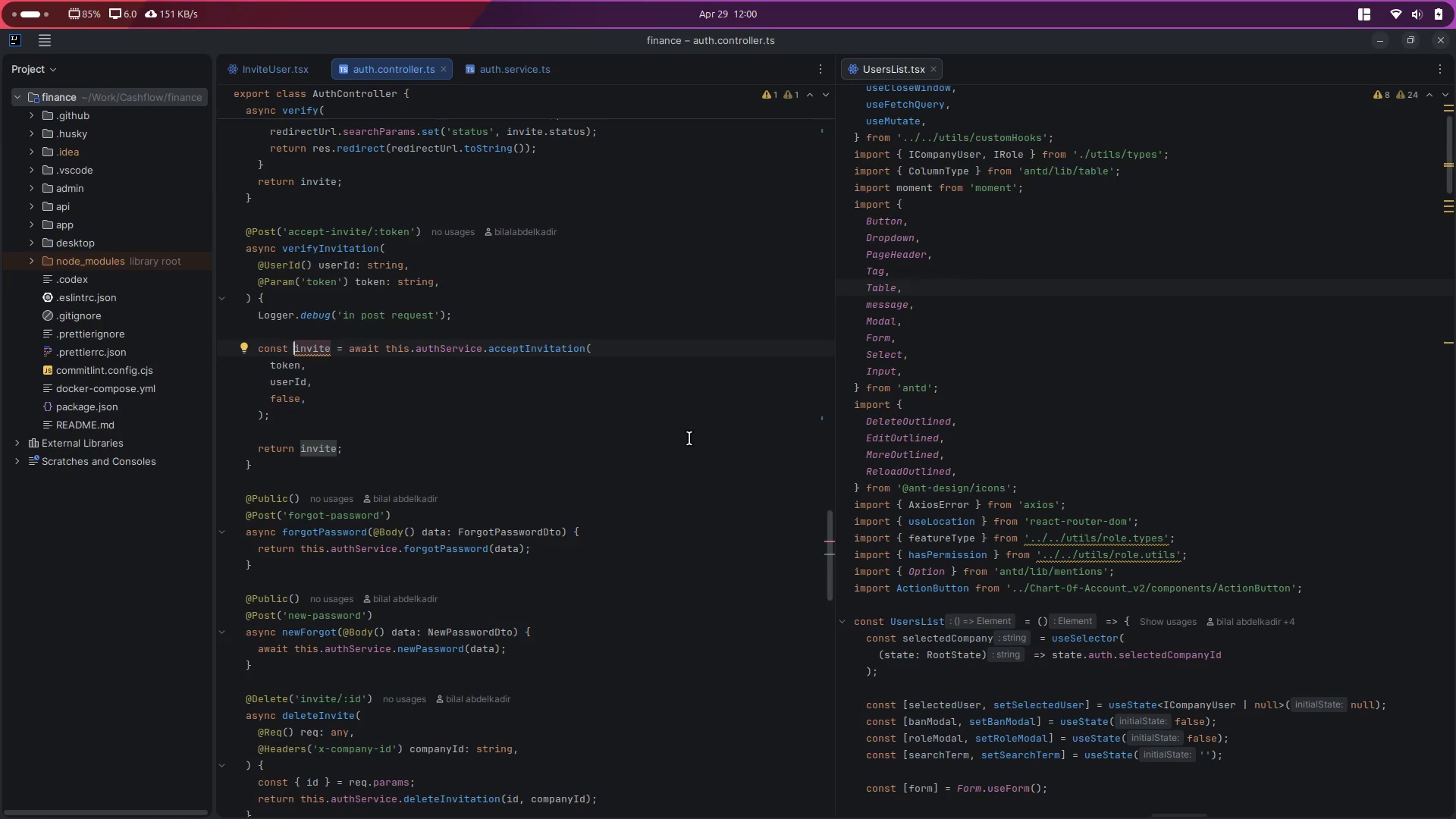 
left_click([824, 421])
 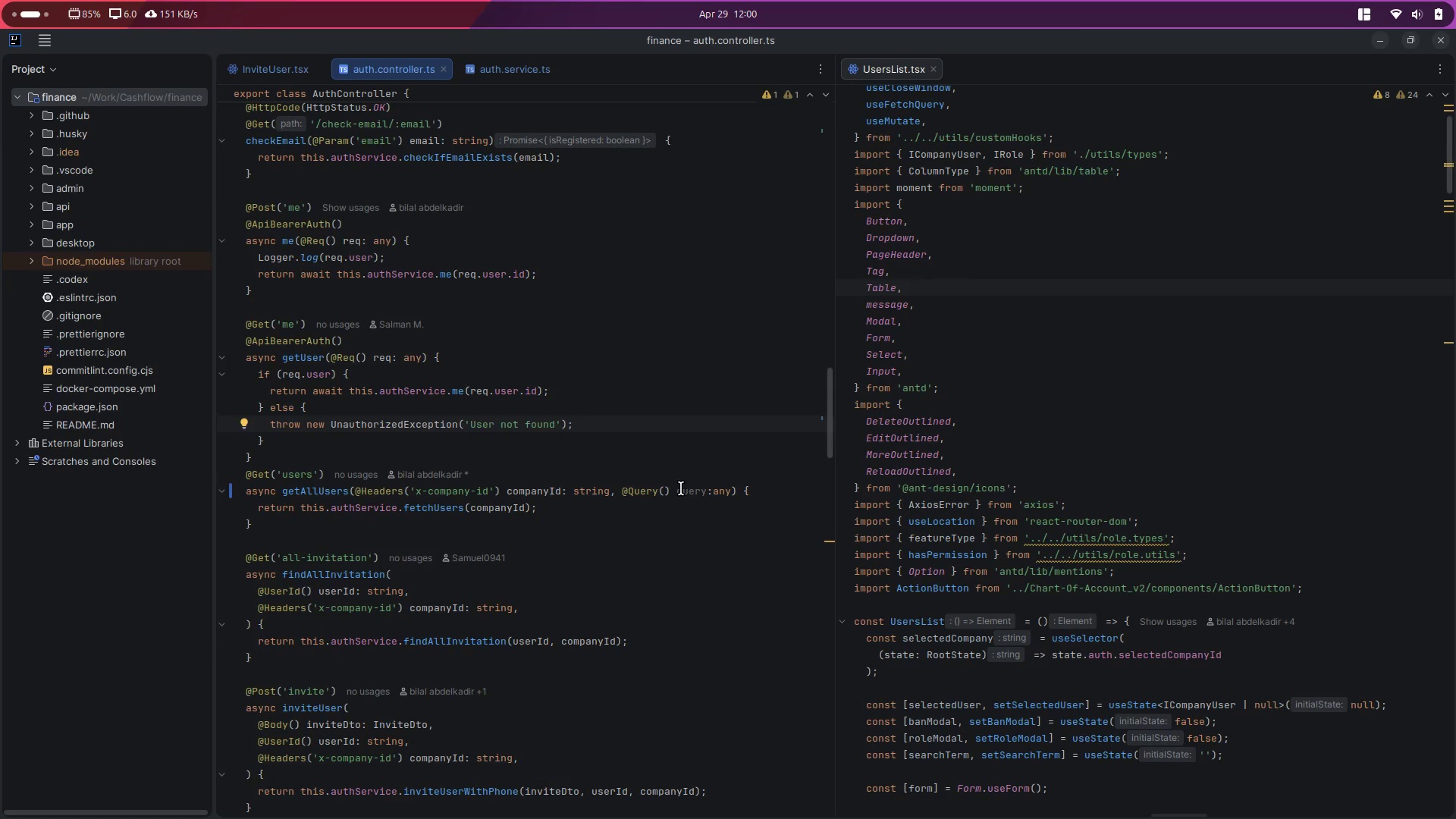 
key(Control+ControlLeft)
 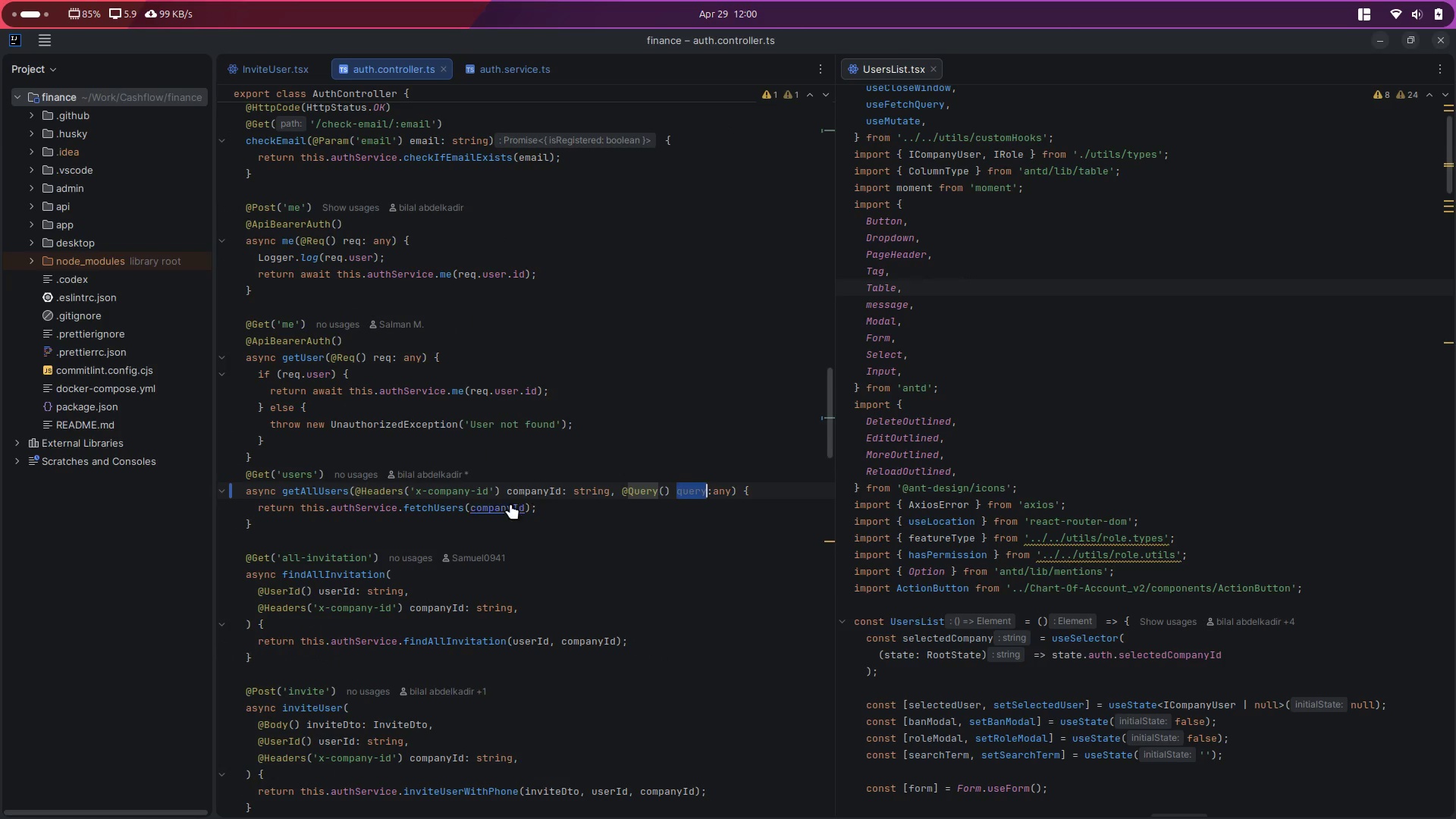 
key(Control+C)
 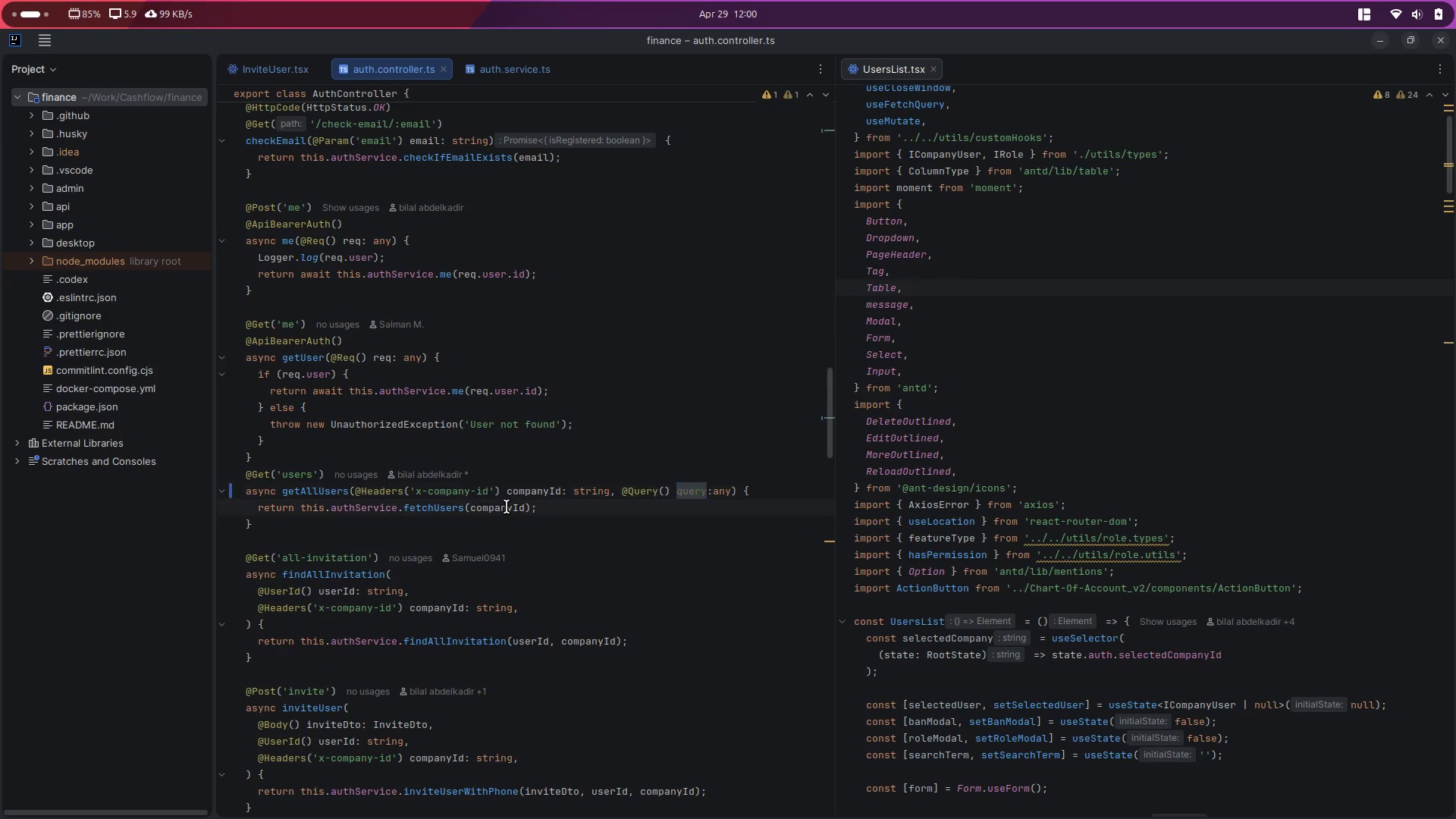 
double_click([507, 507])
 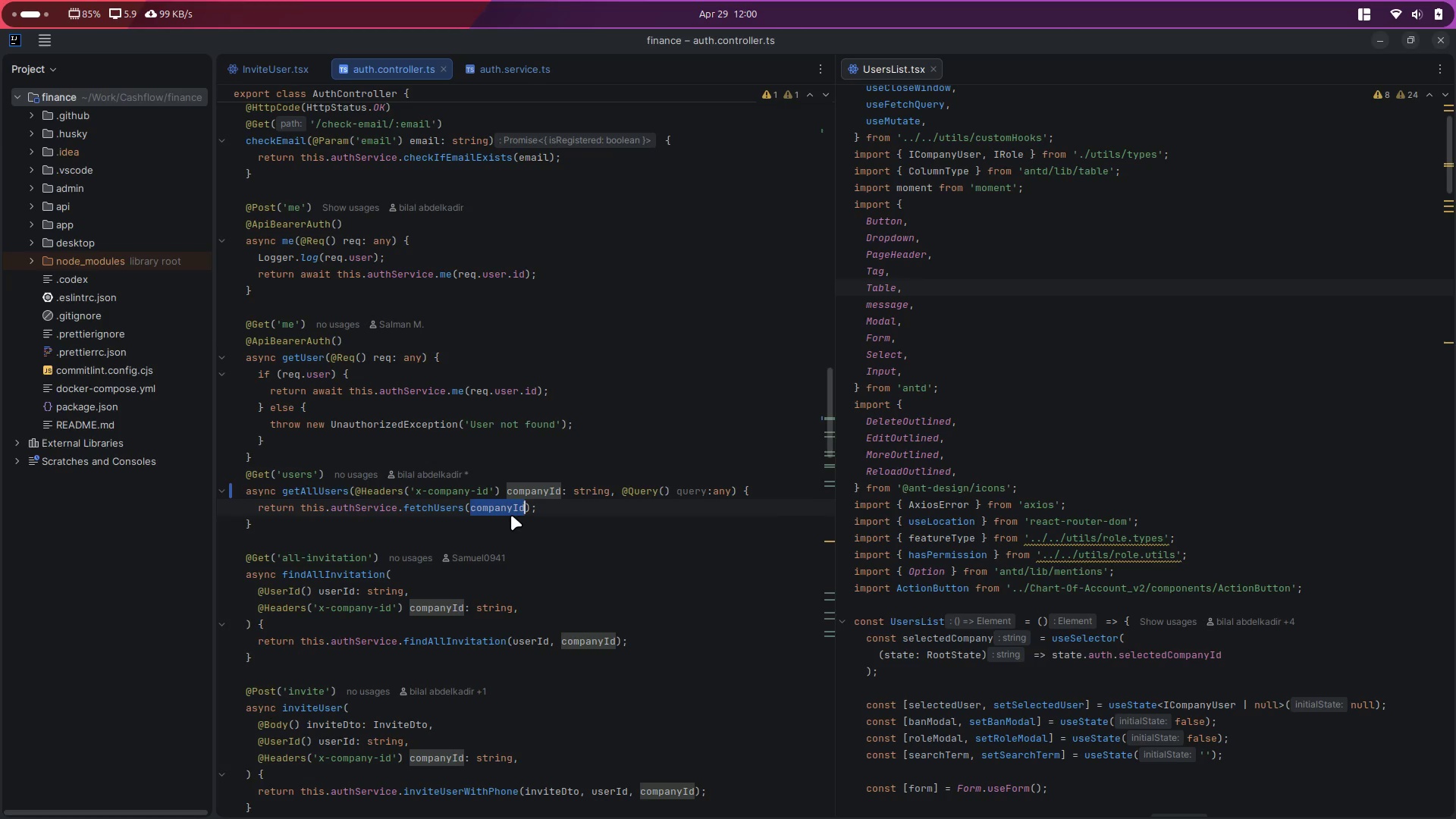 
key(ArrowRight)
 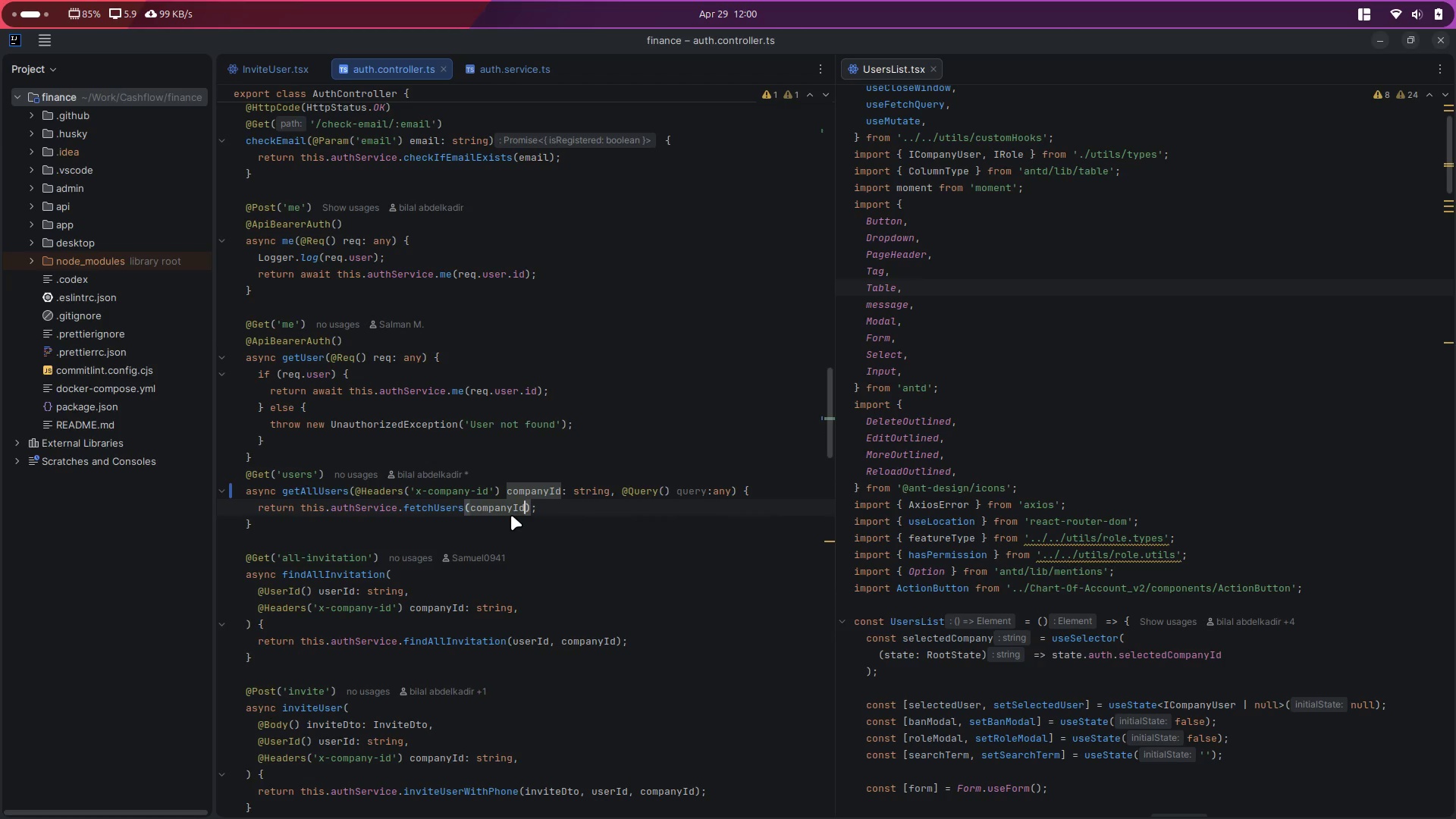 
key(Comma)
 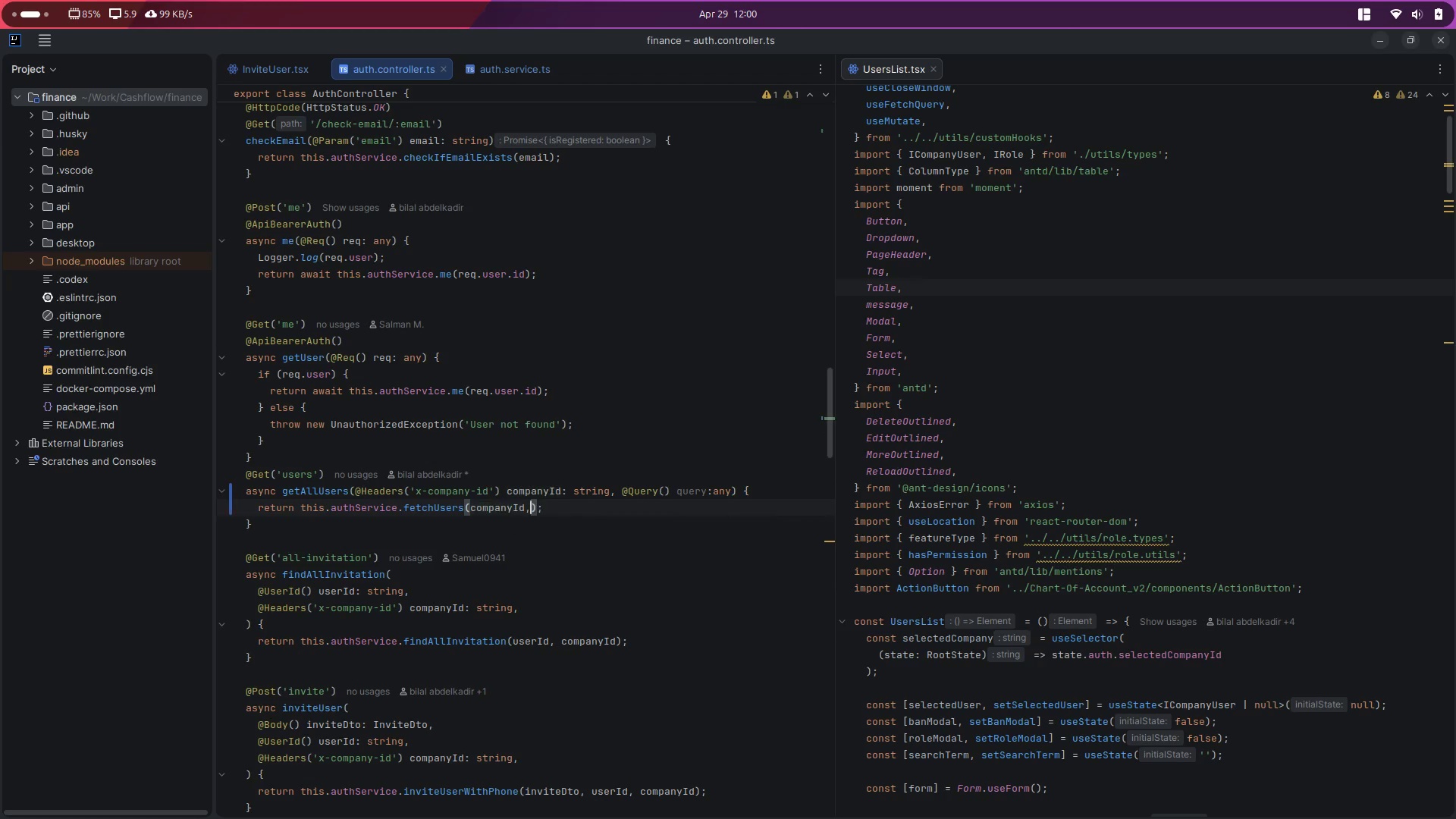 
key(Control+ControlLeft)
 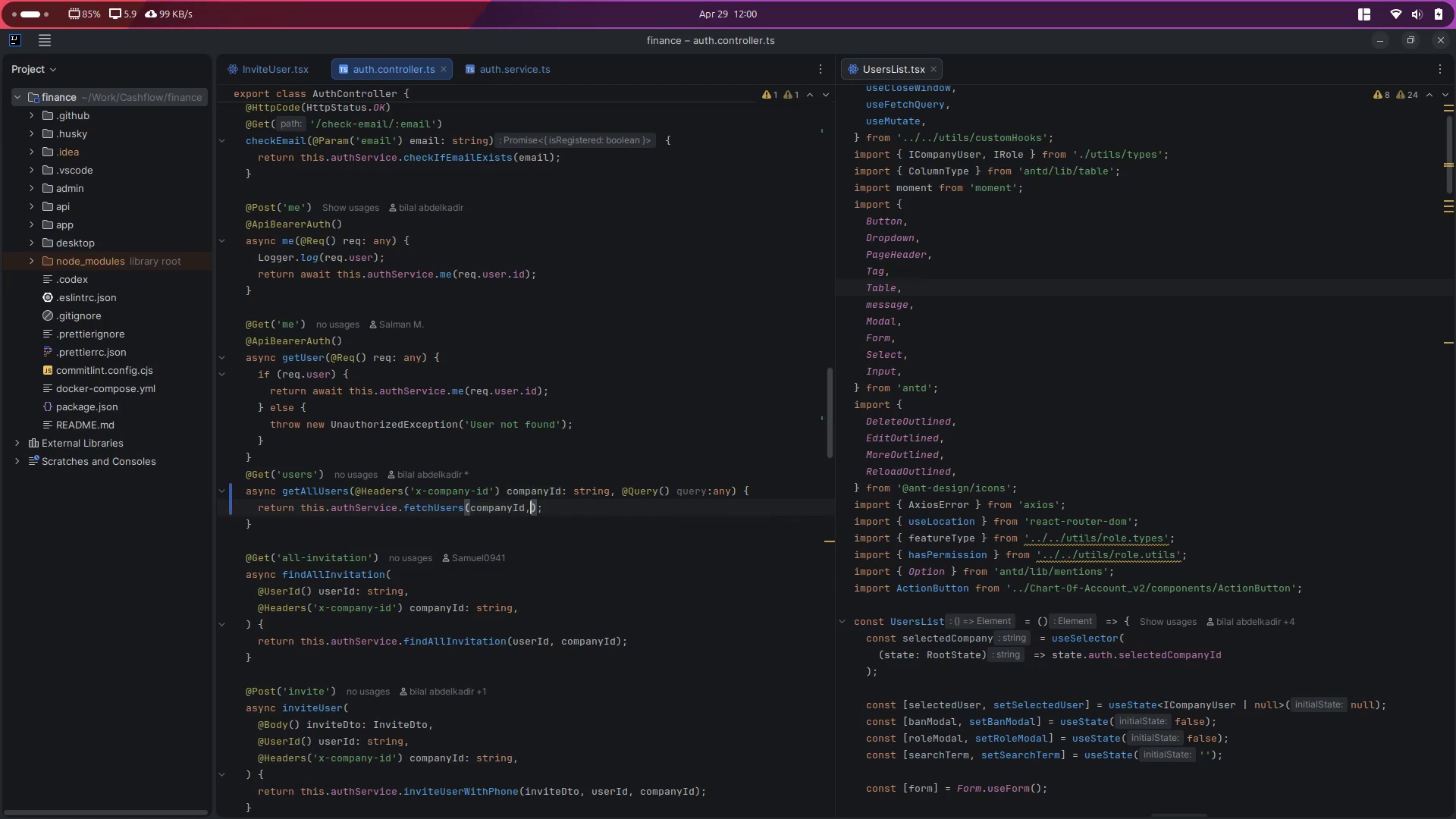 
key(Control+V)
 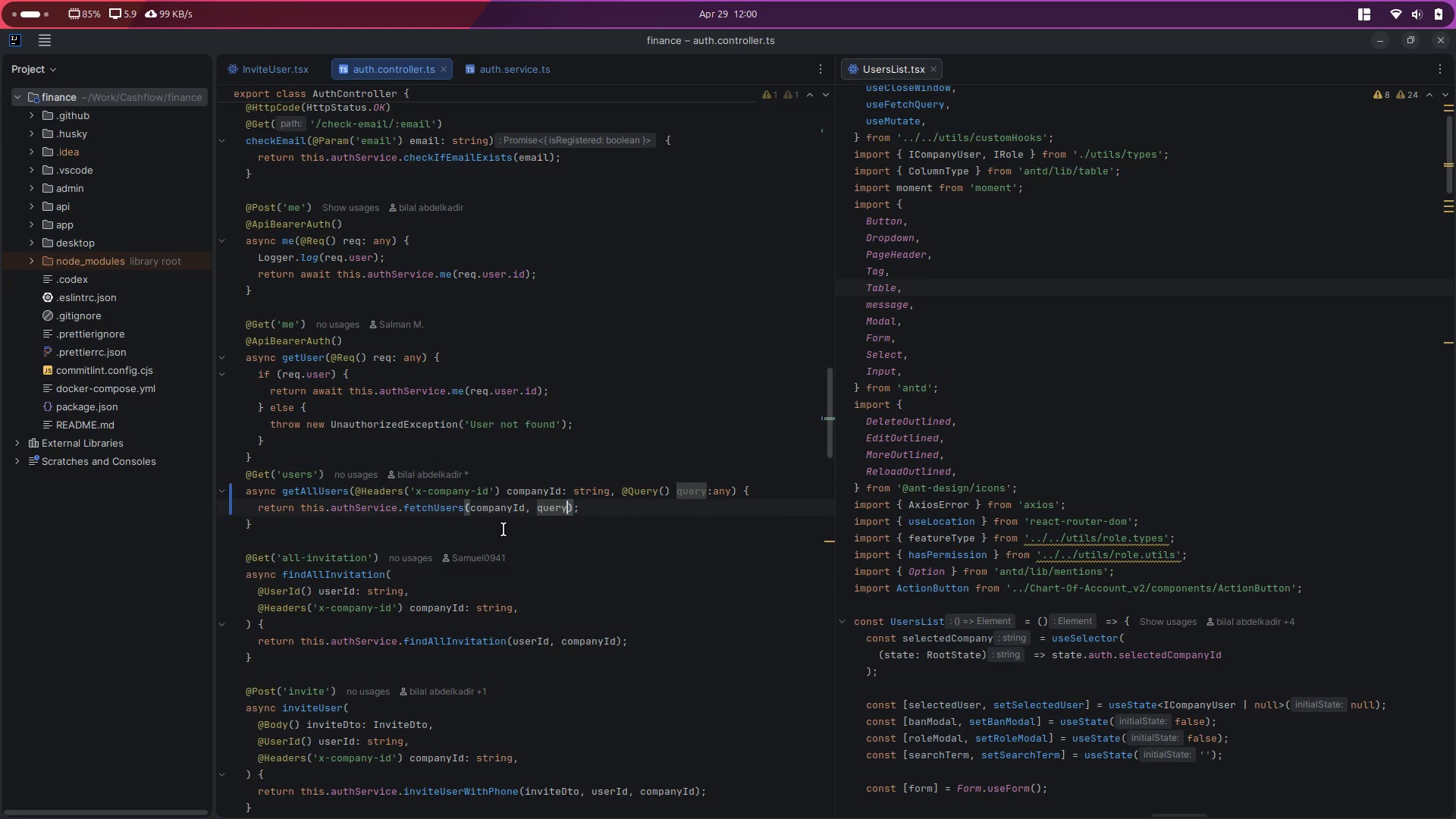 
hold_key(key=ControlLeft, duration=0.92)
left_click([438, 507])
 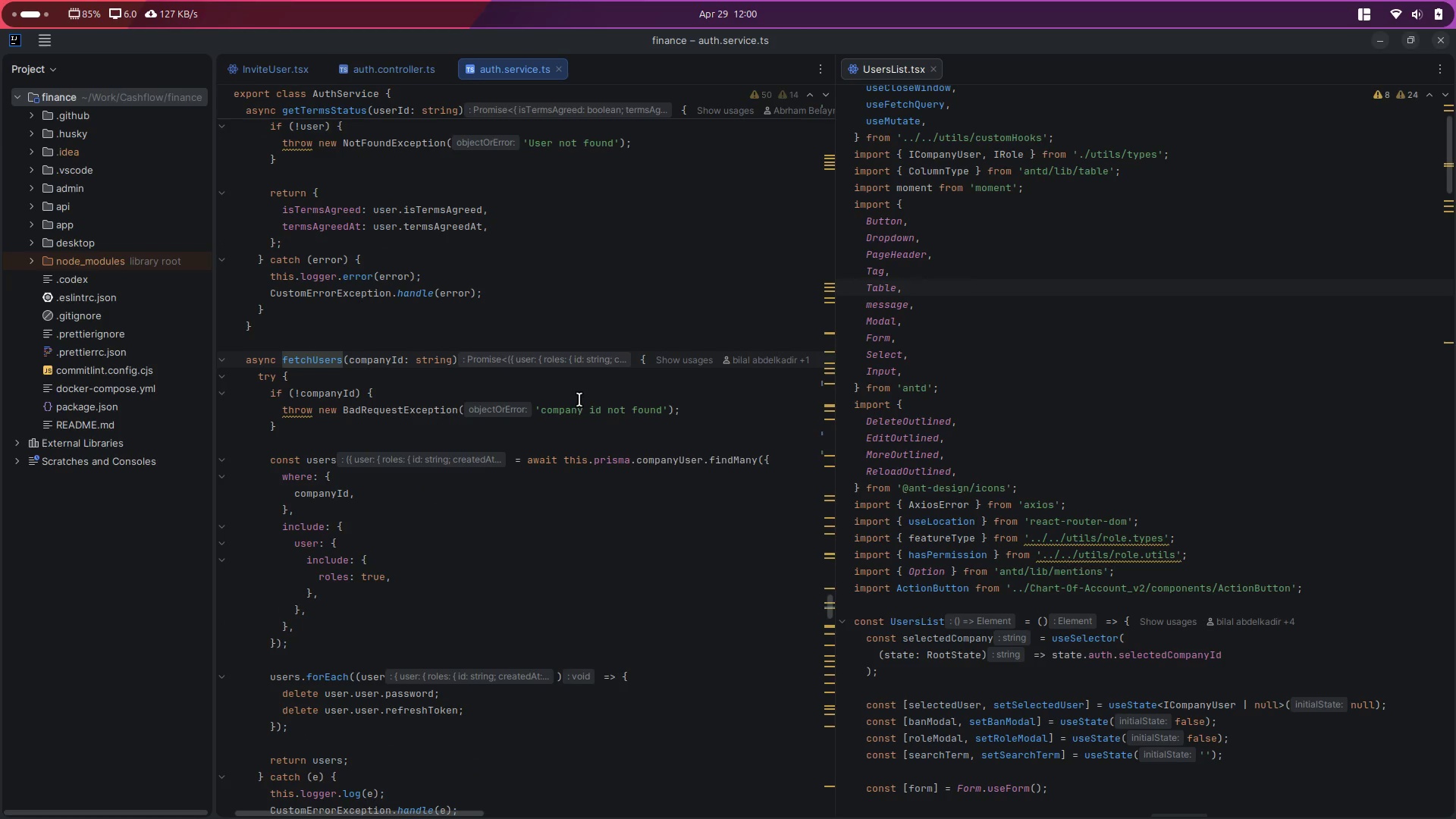 
left_click([452, 366])
 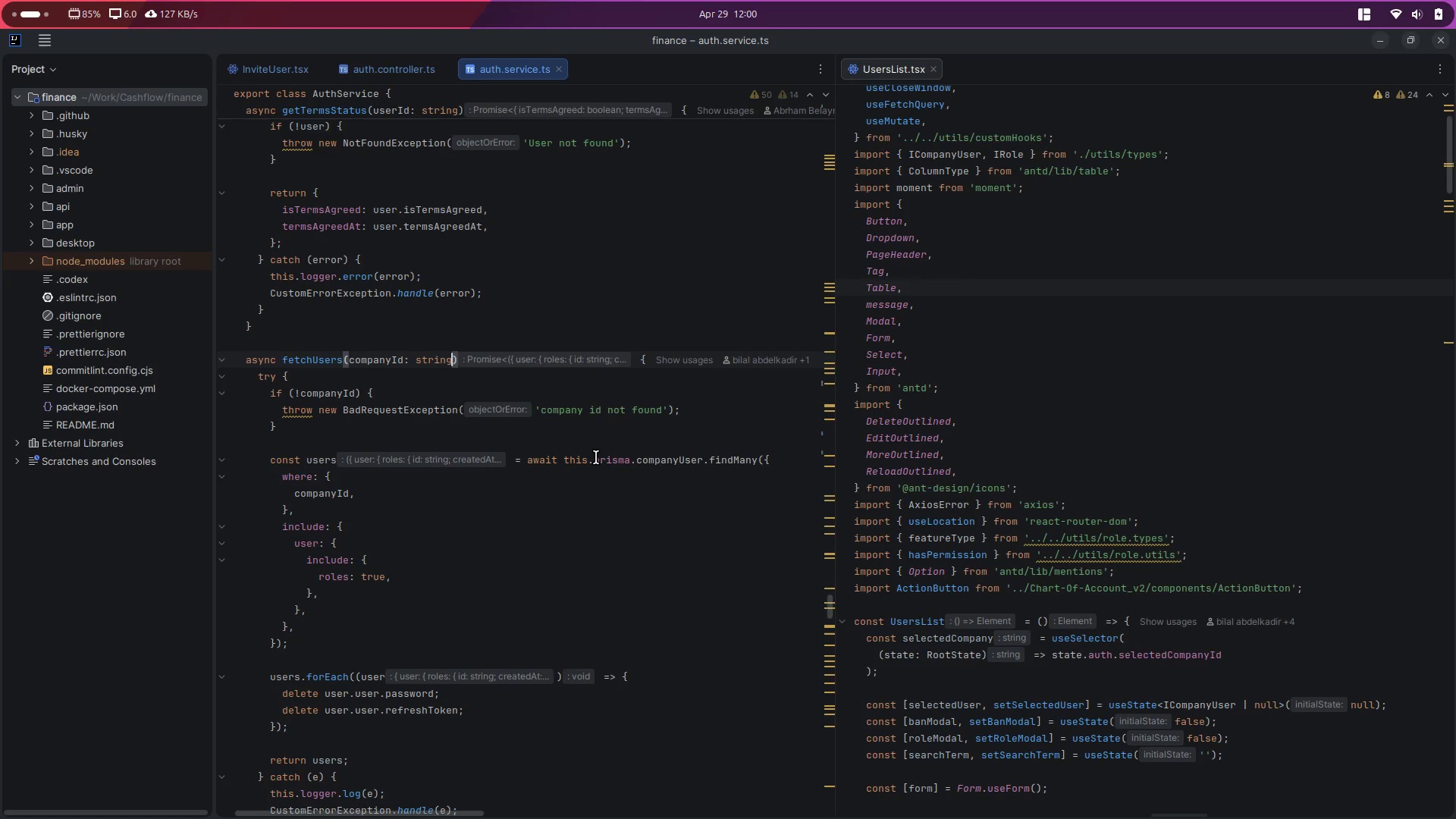 
key(Comma)
 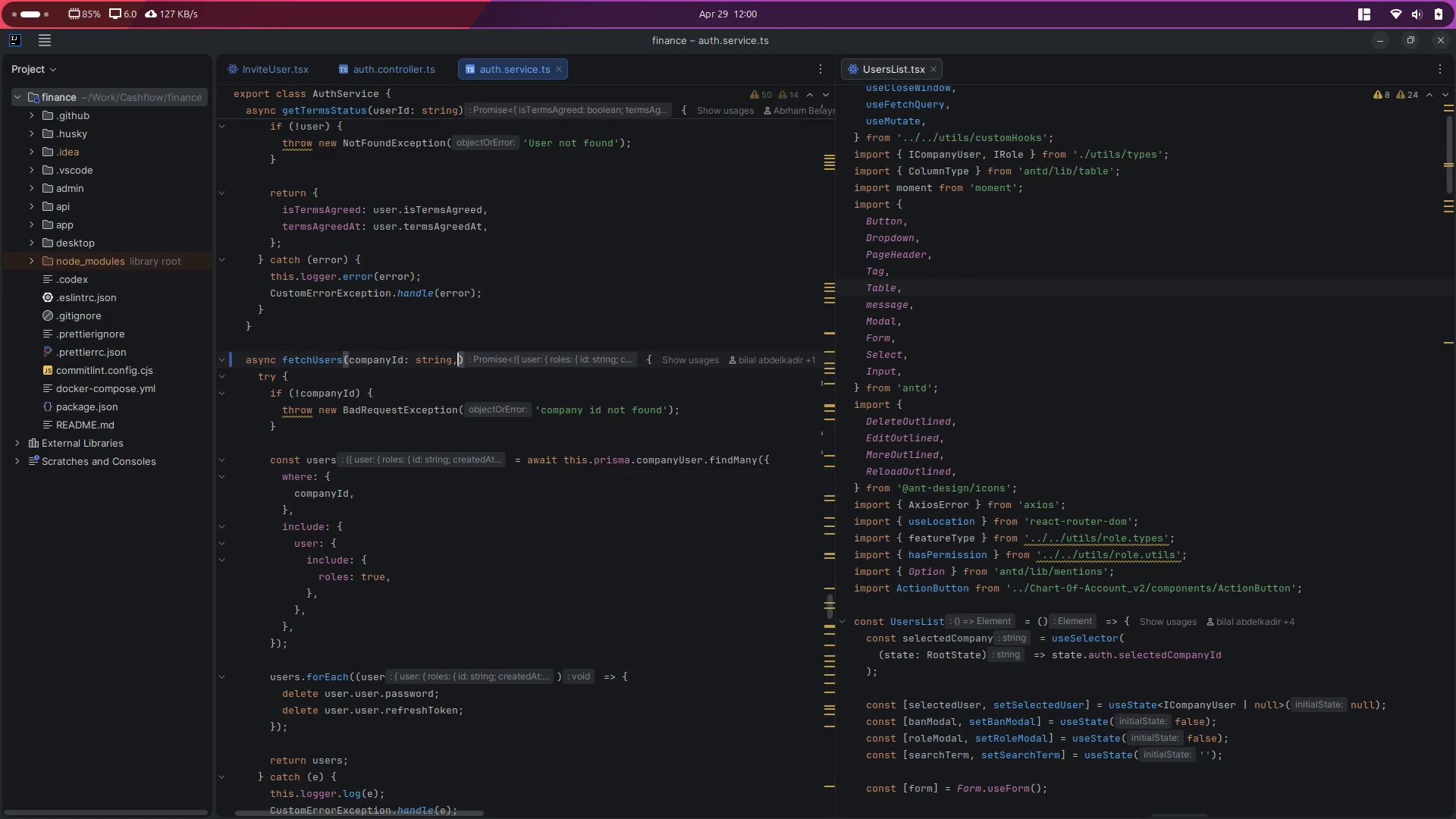 
key(Space)
 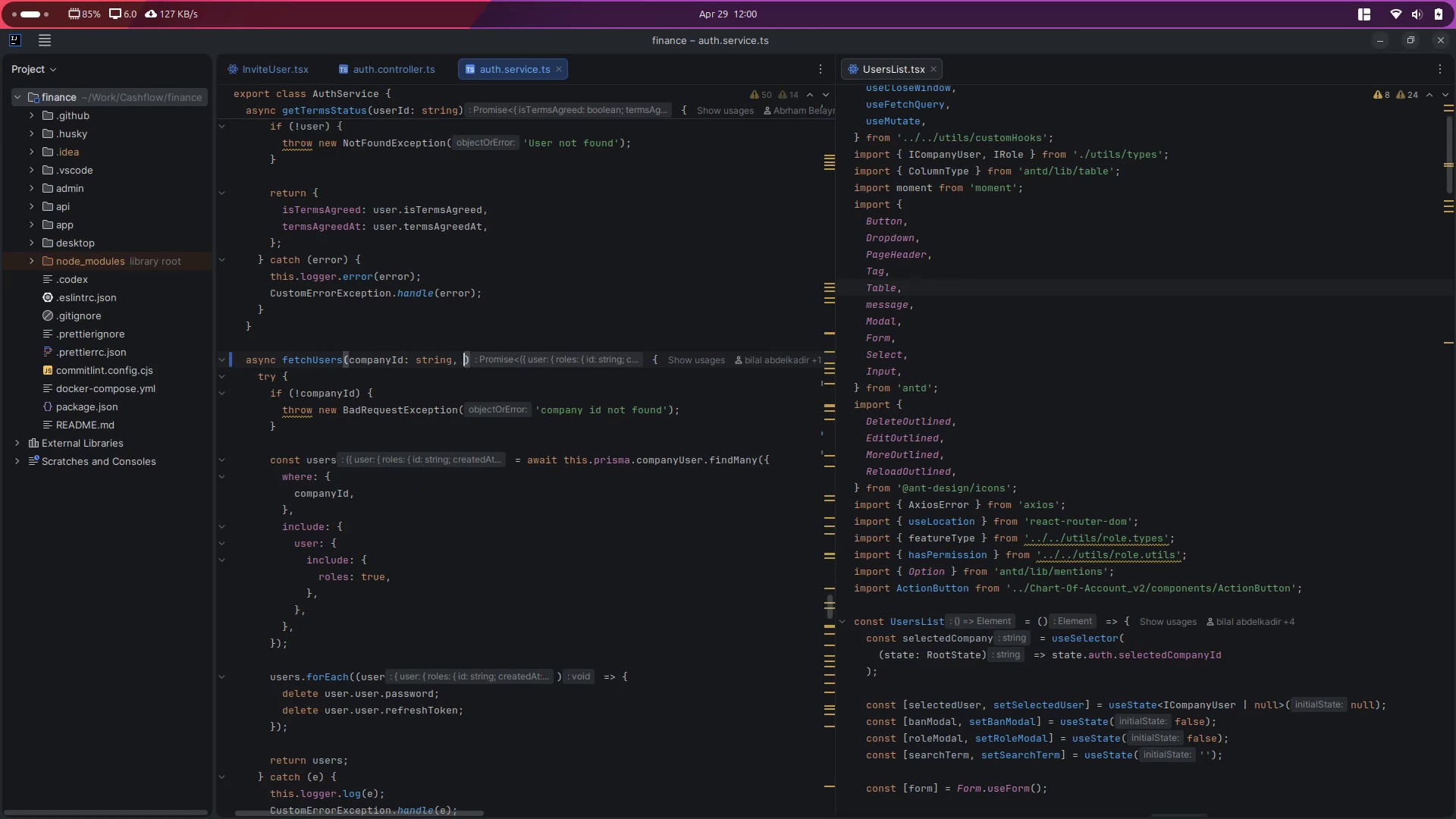 
key(Control+ControlLeft)
 